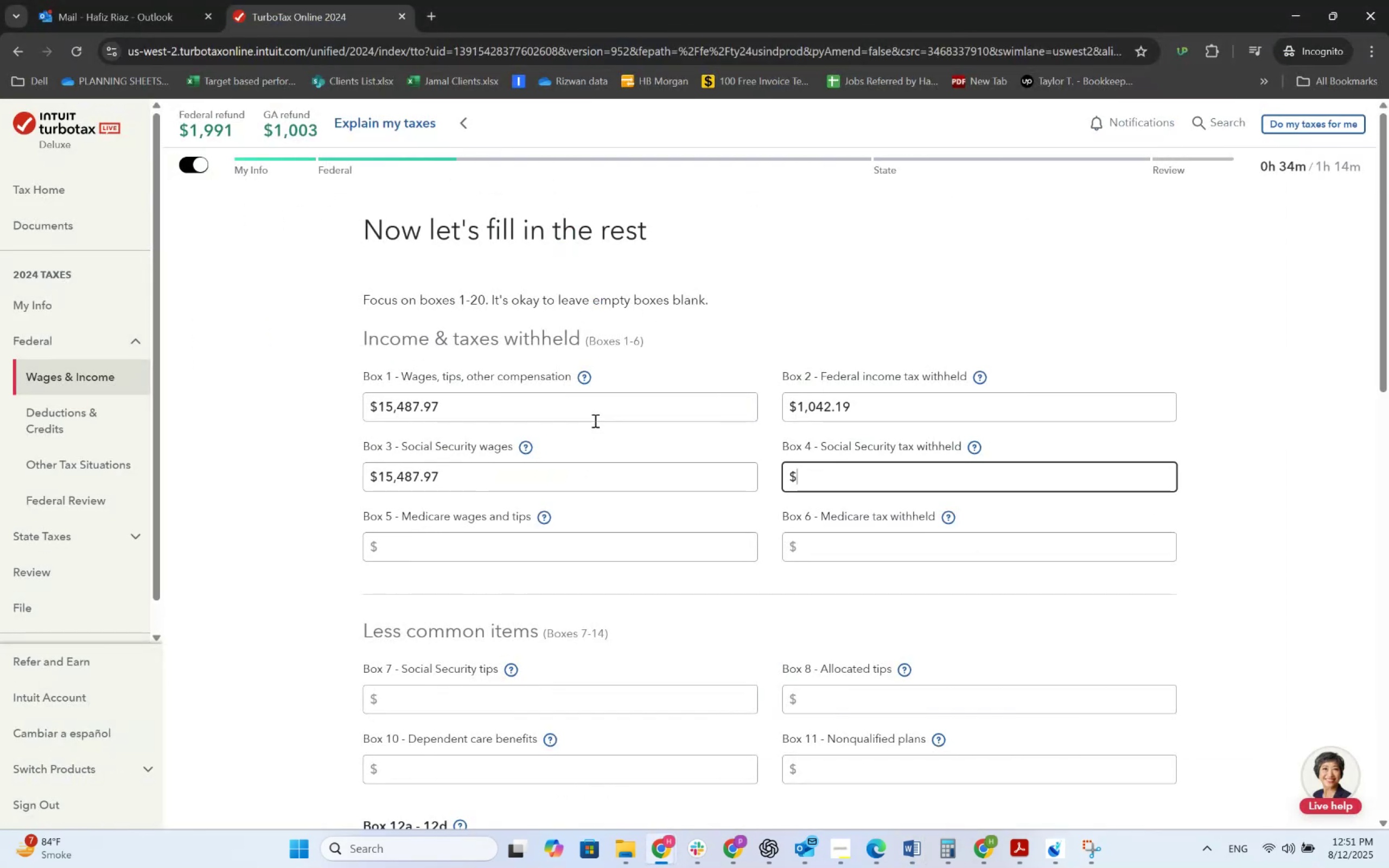 
key(Alt+Tab)
 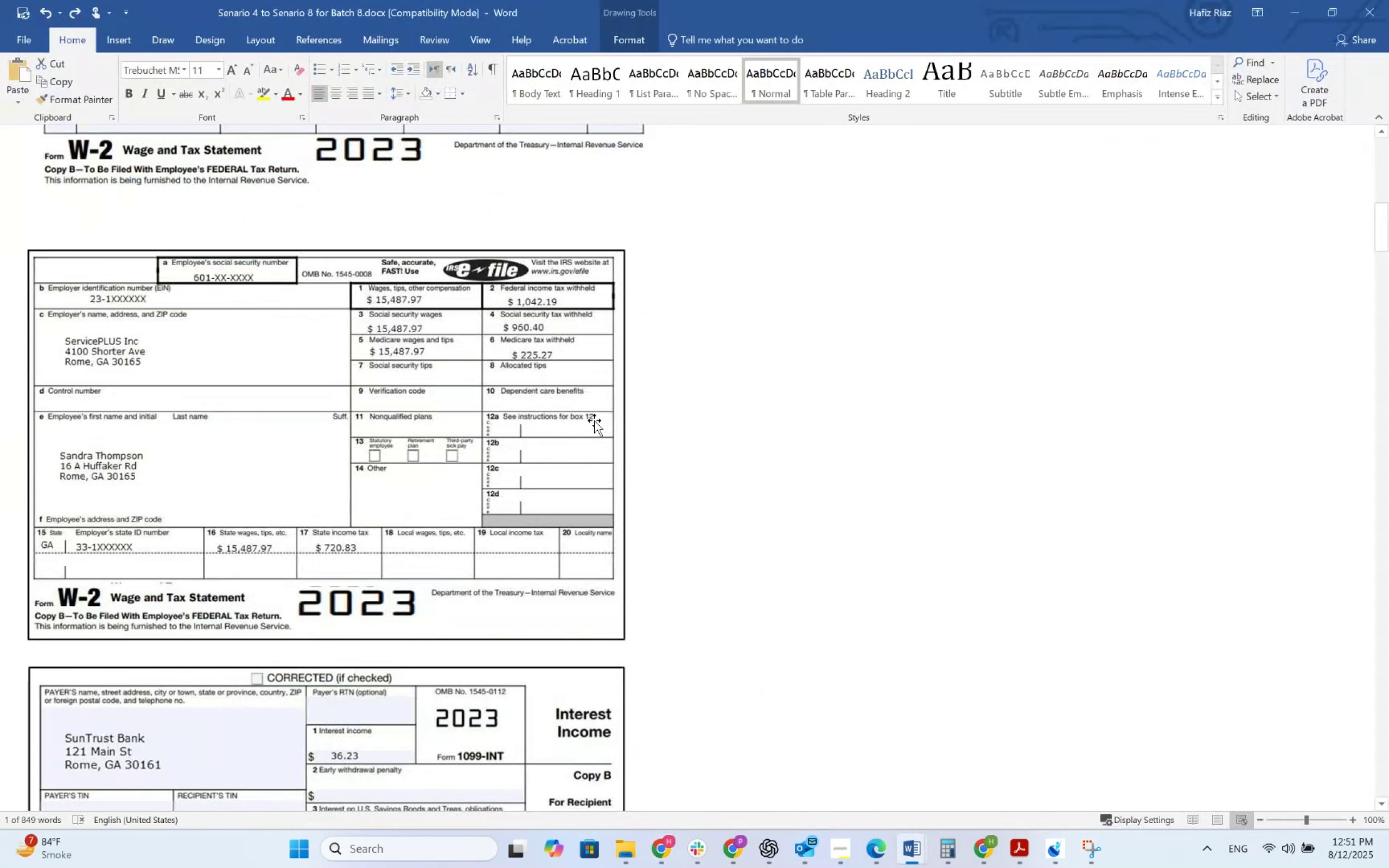 
key(Alt+AltLeft)
 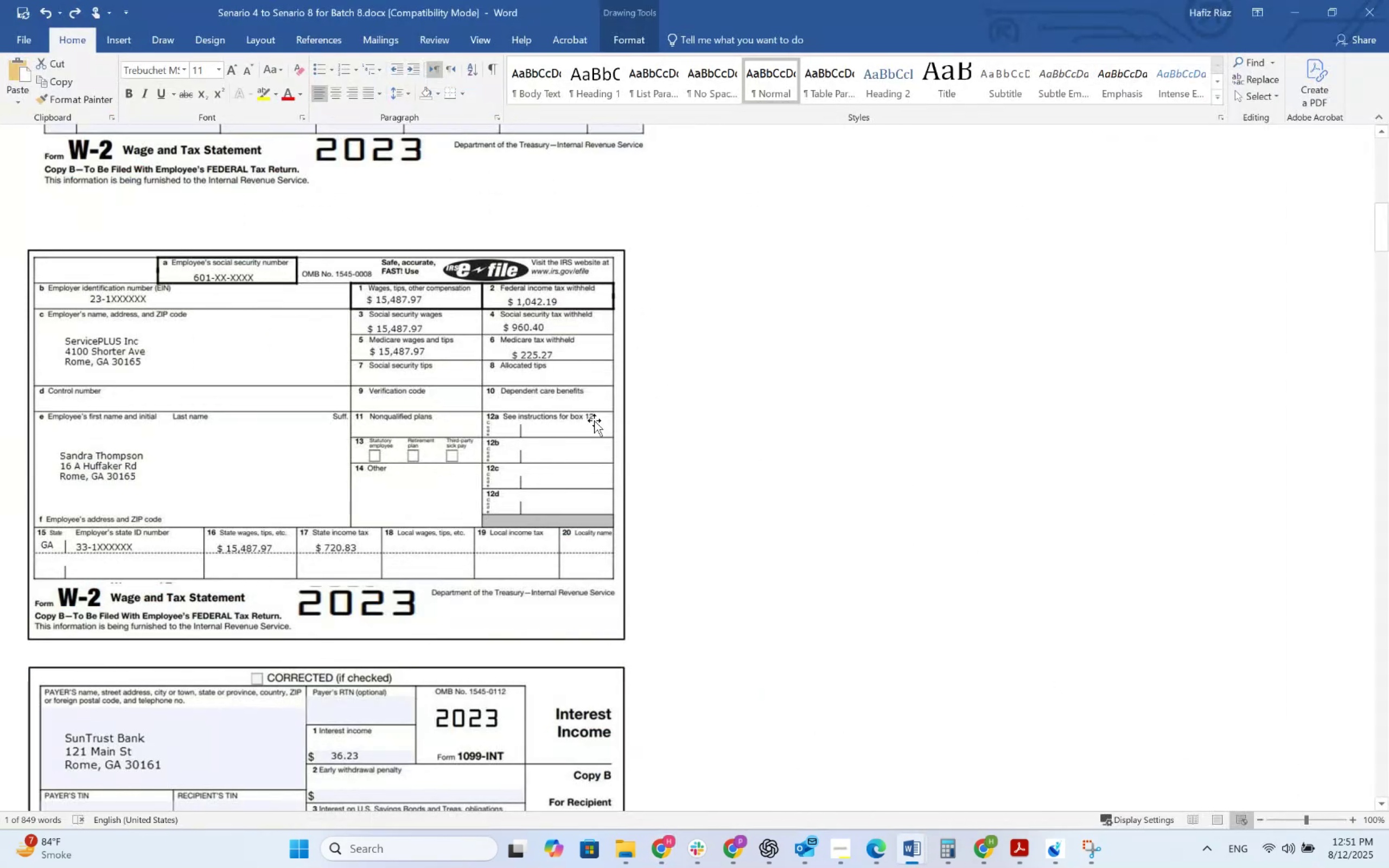 
key(Alt+Tab)
 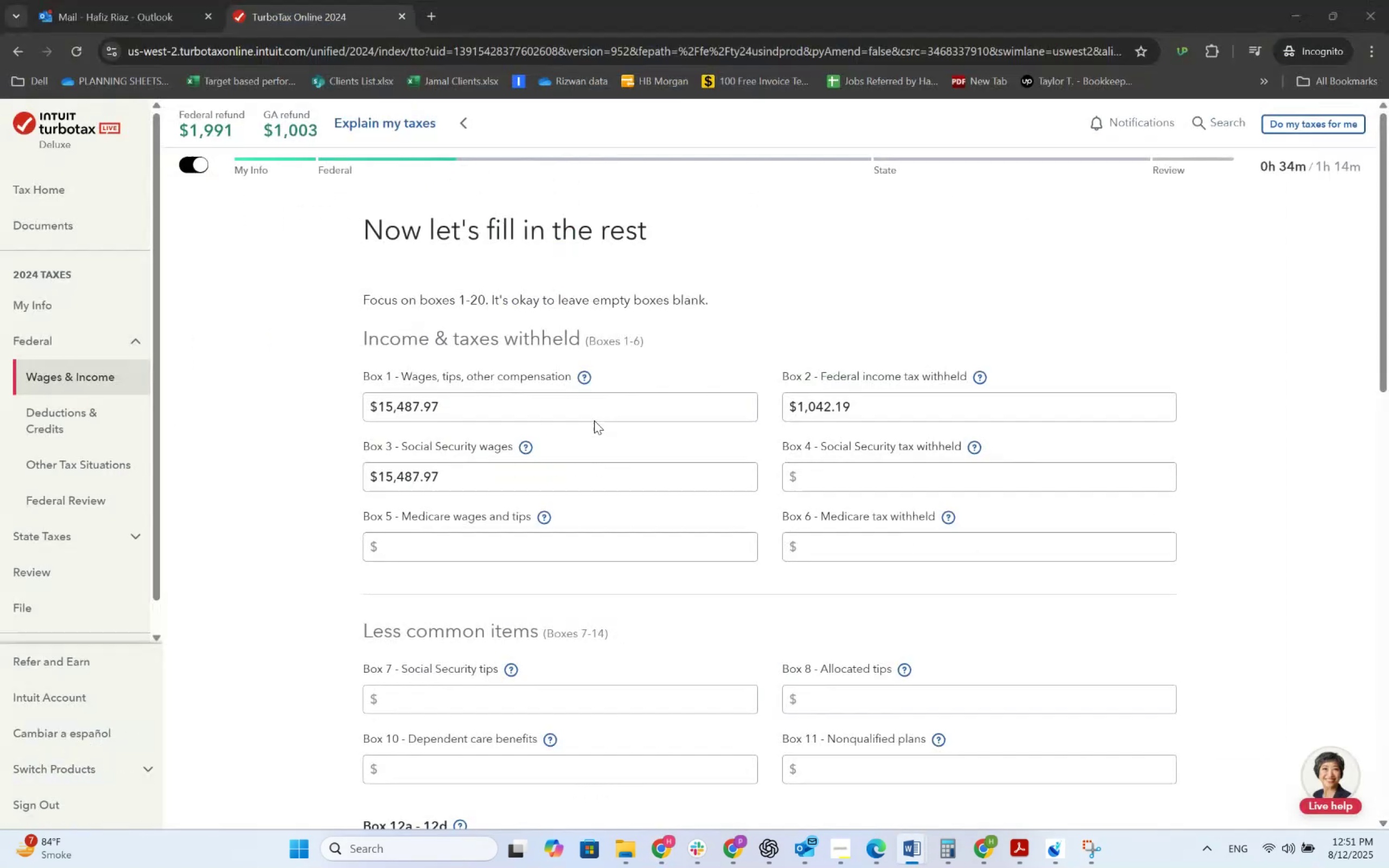 
key(Numpad9)
 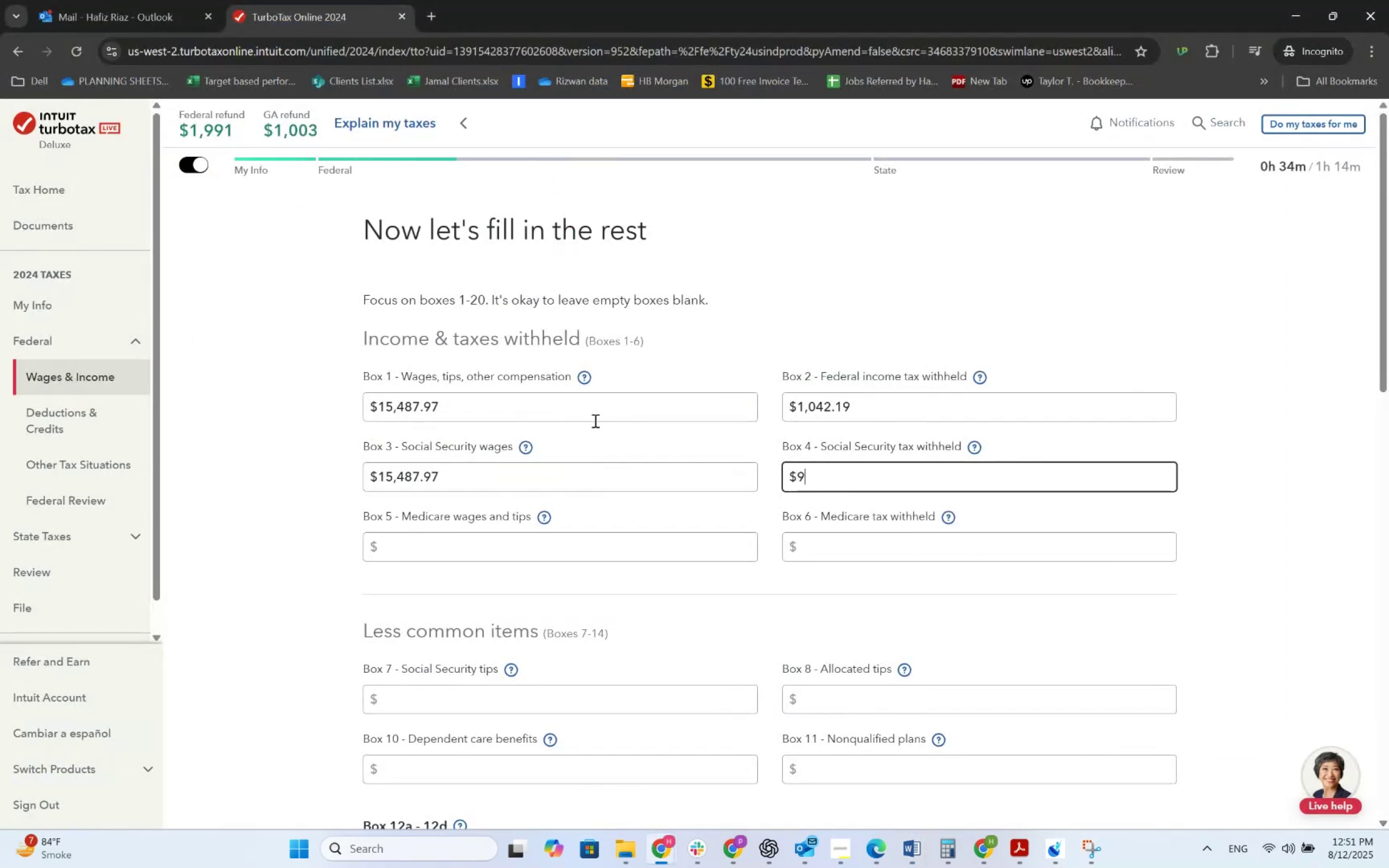 
key(Numpad6)
 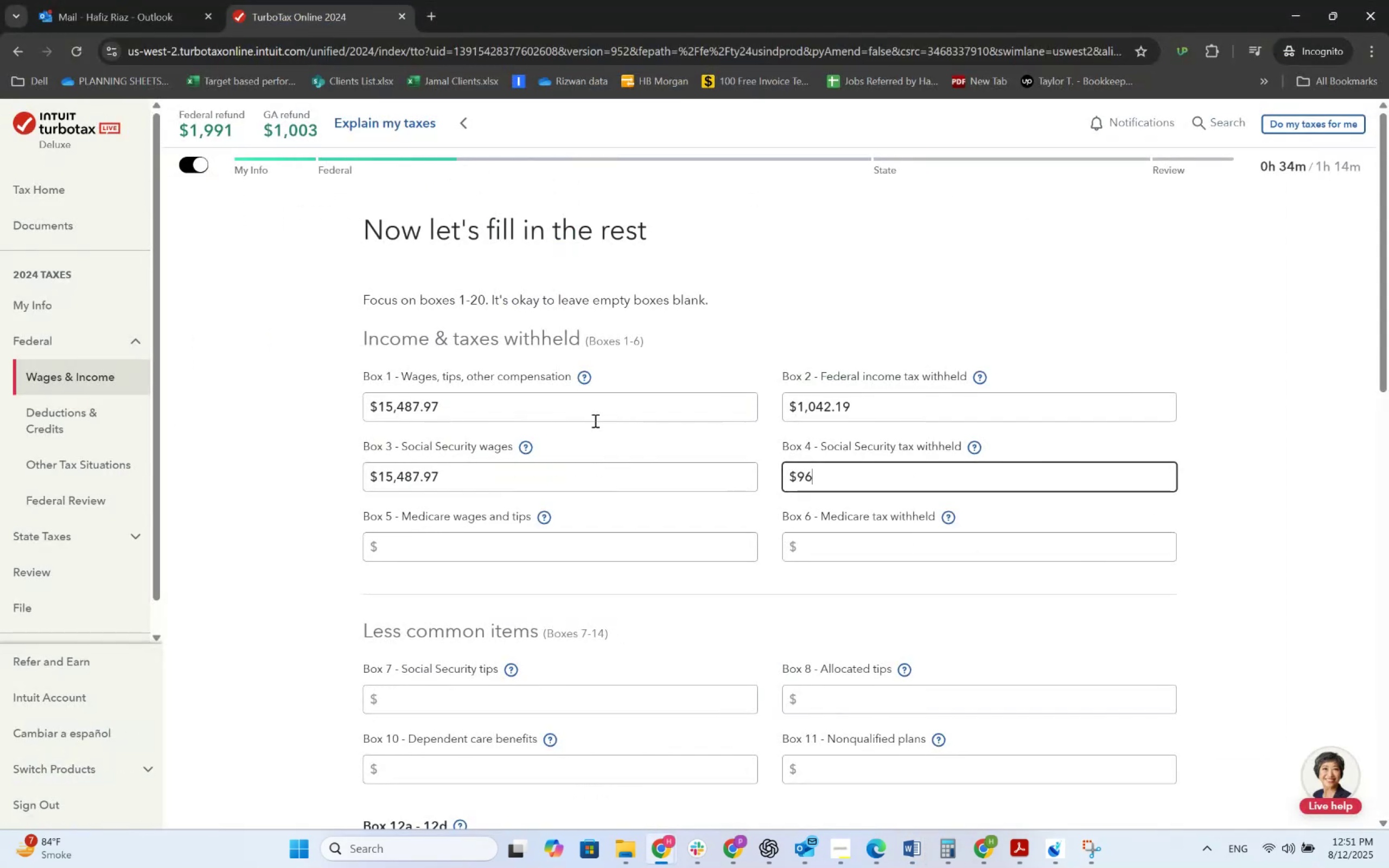 
key(Numpad0)
 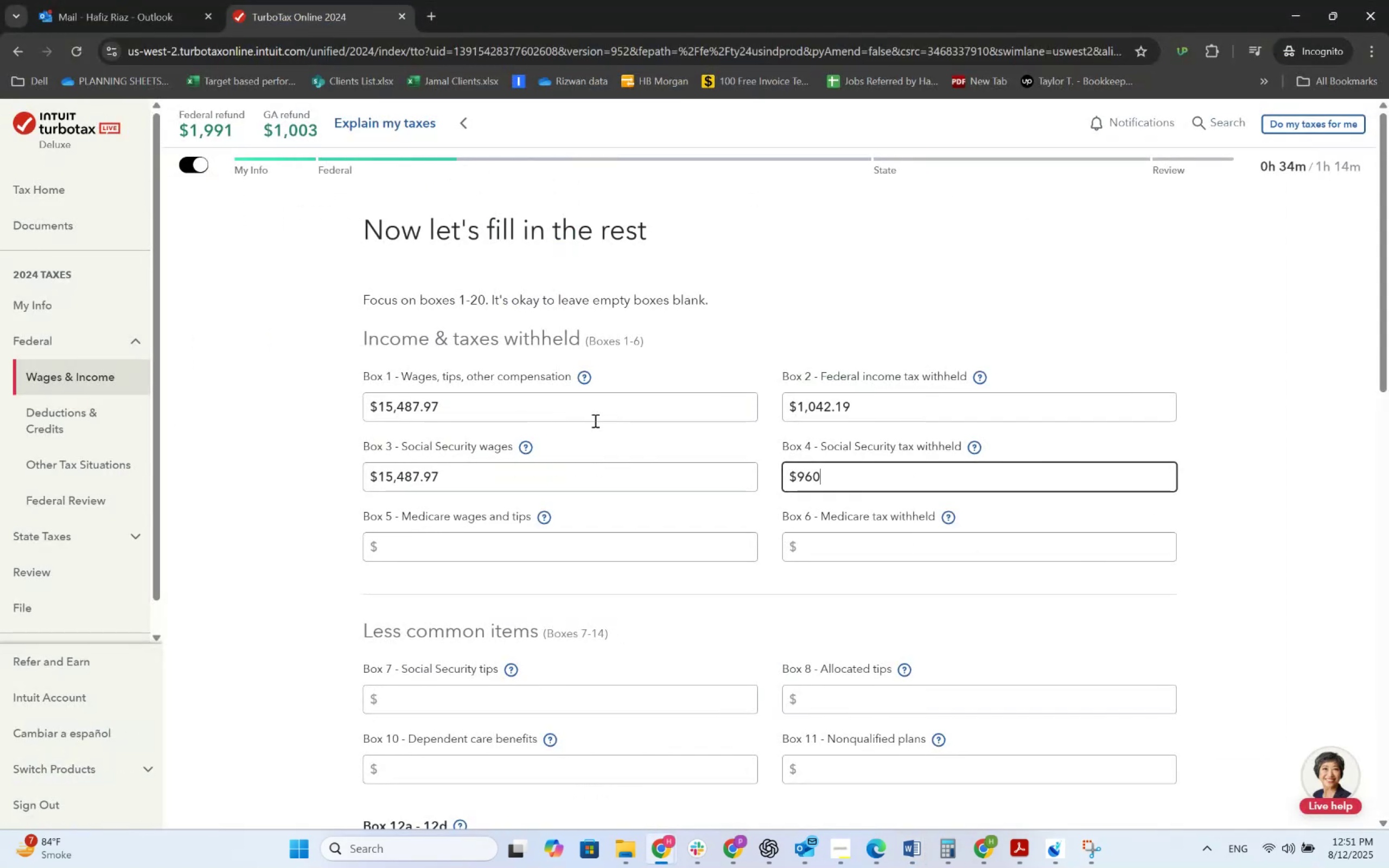 
key(NumpadDecimal)
 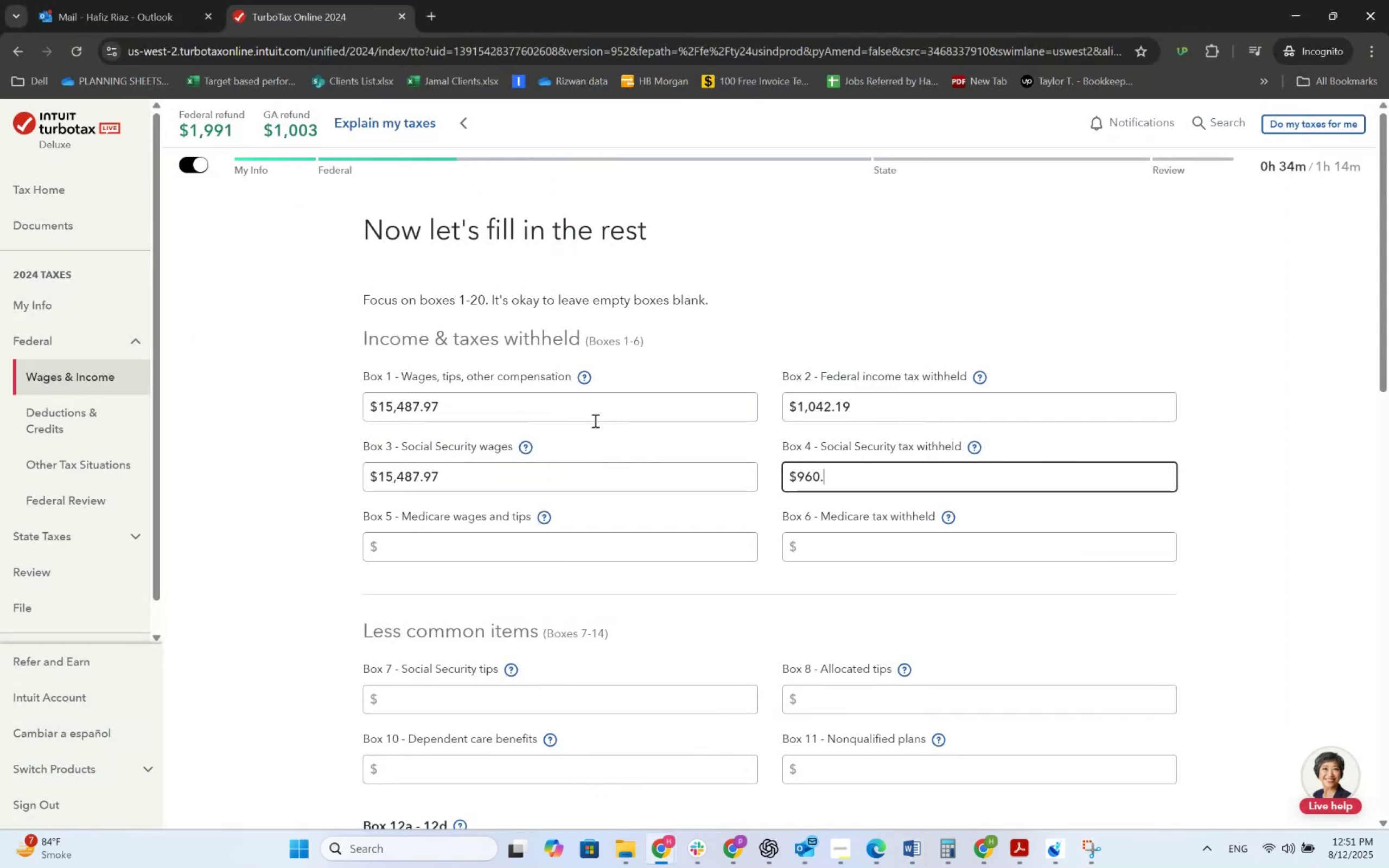 
key(Numpad4)
 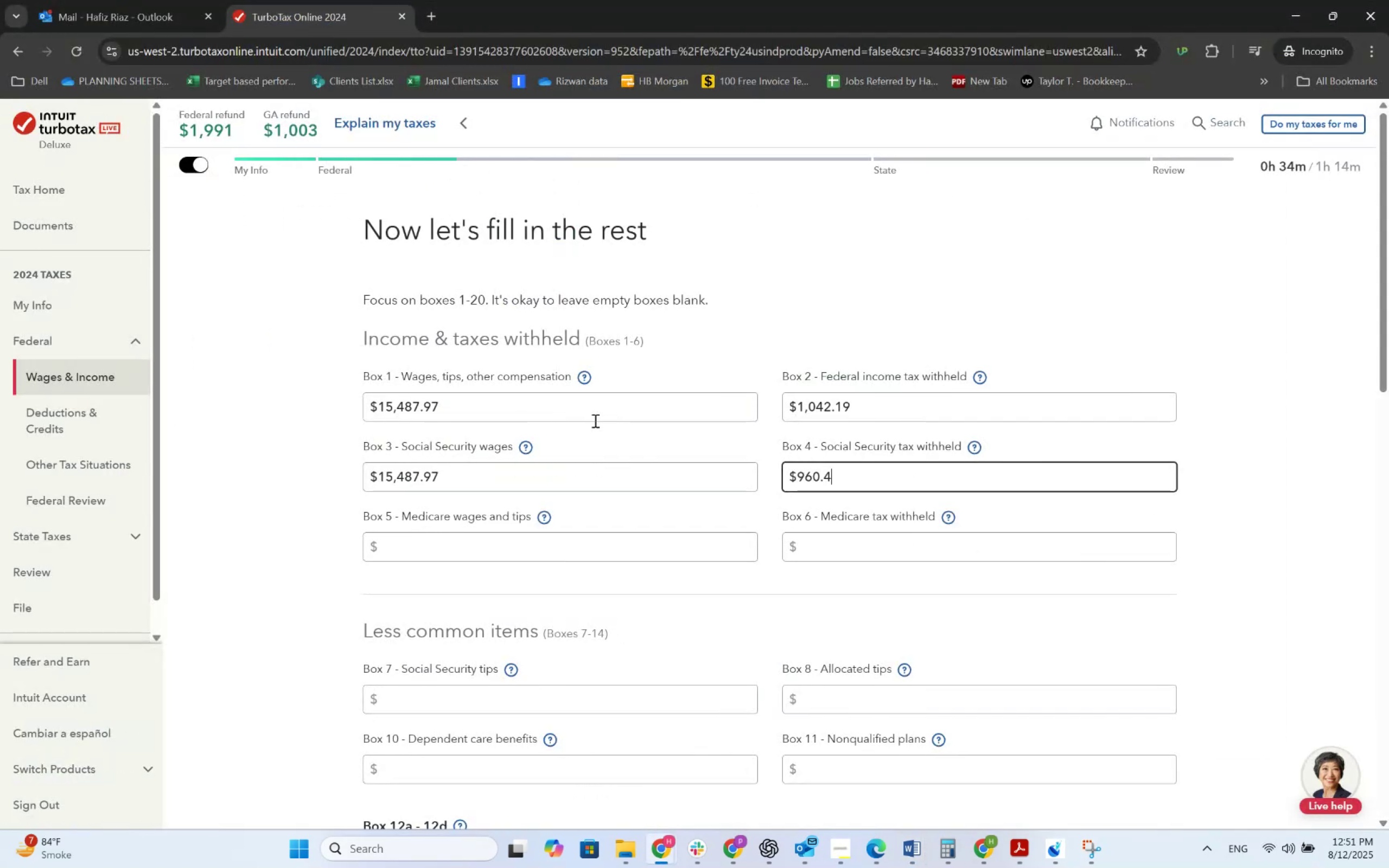 
key(Numpad0)
 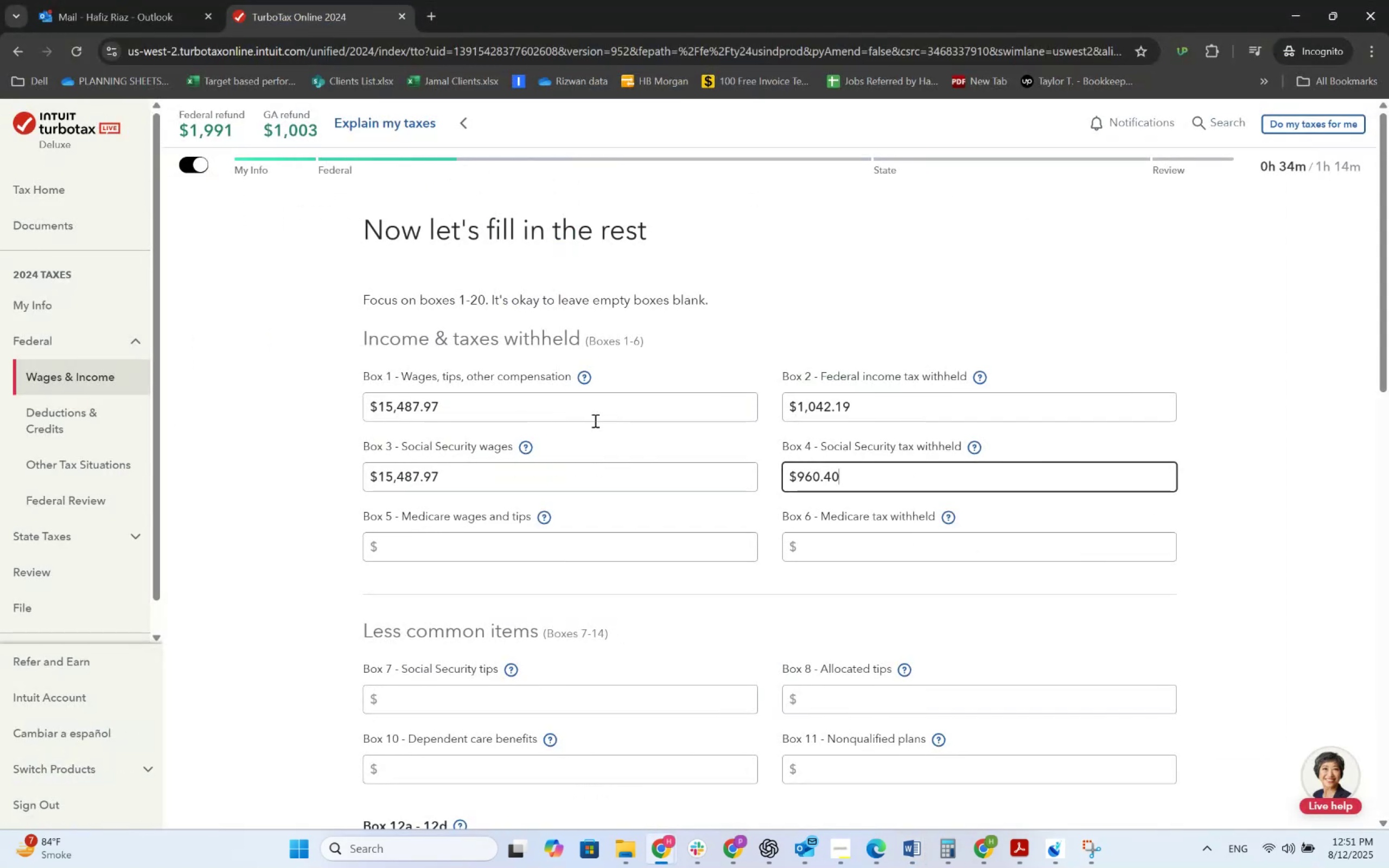 
key(Tab)
 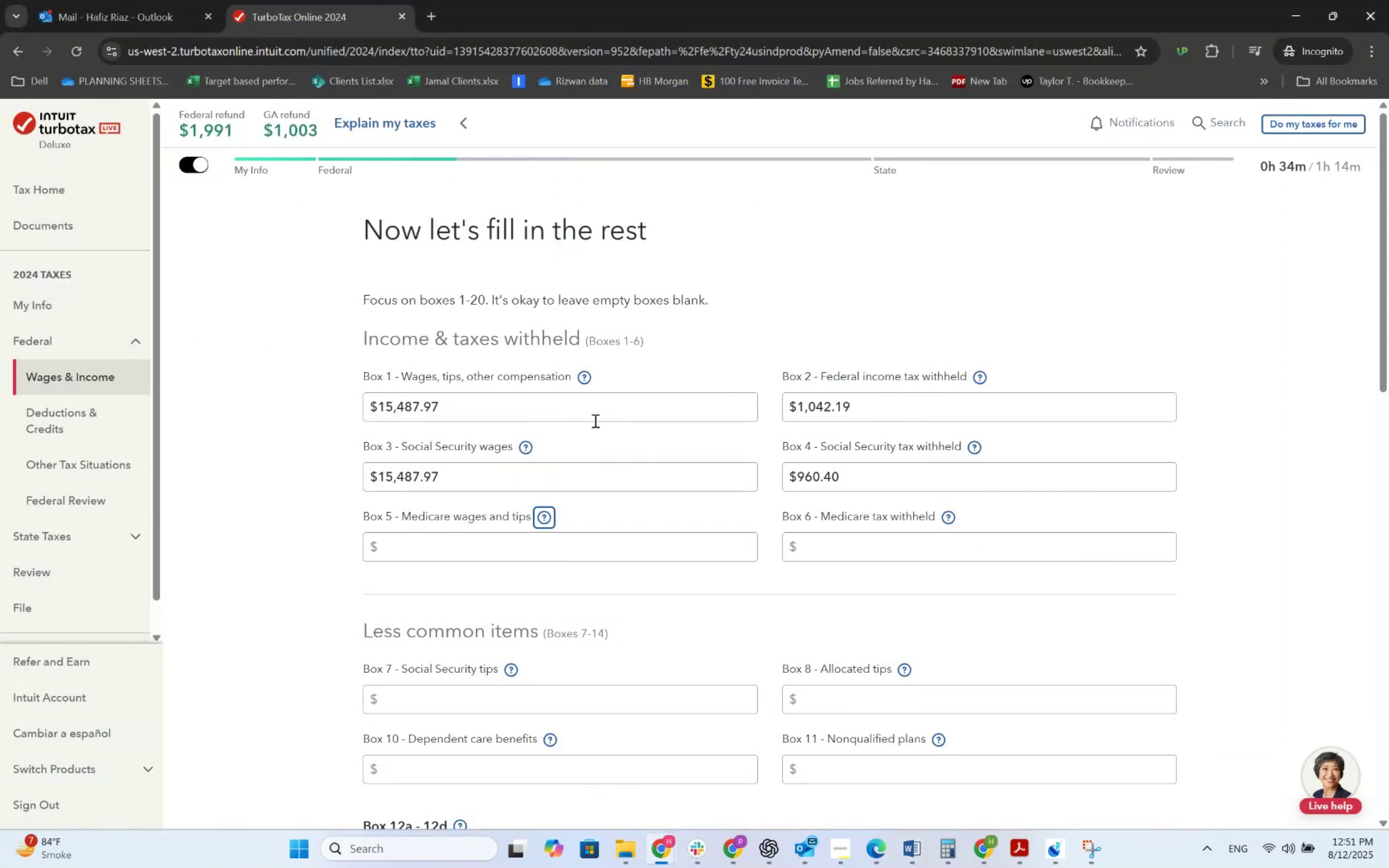 
key(Tab)
 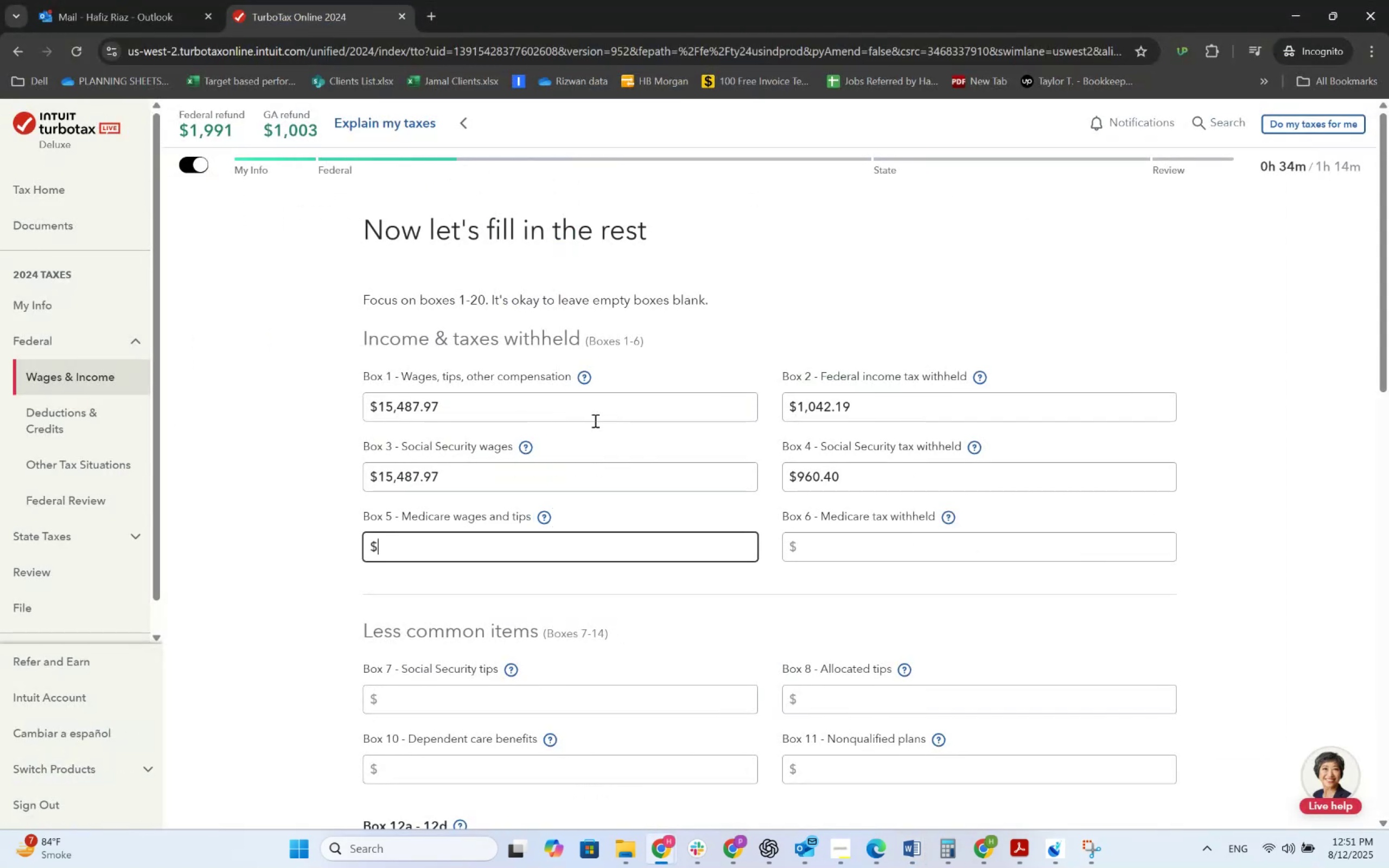 
key(Alt+AltLeft)
 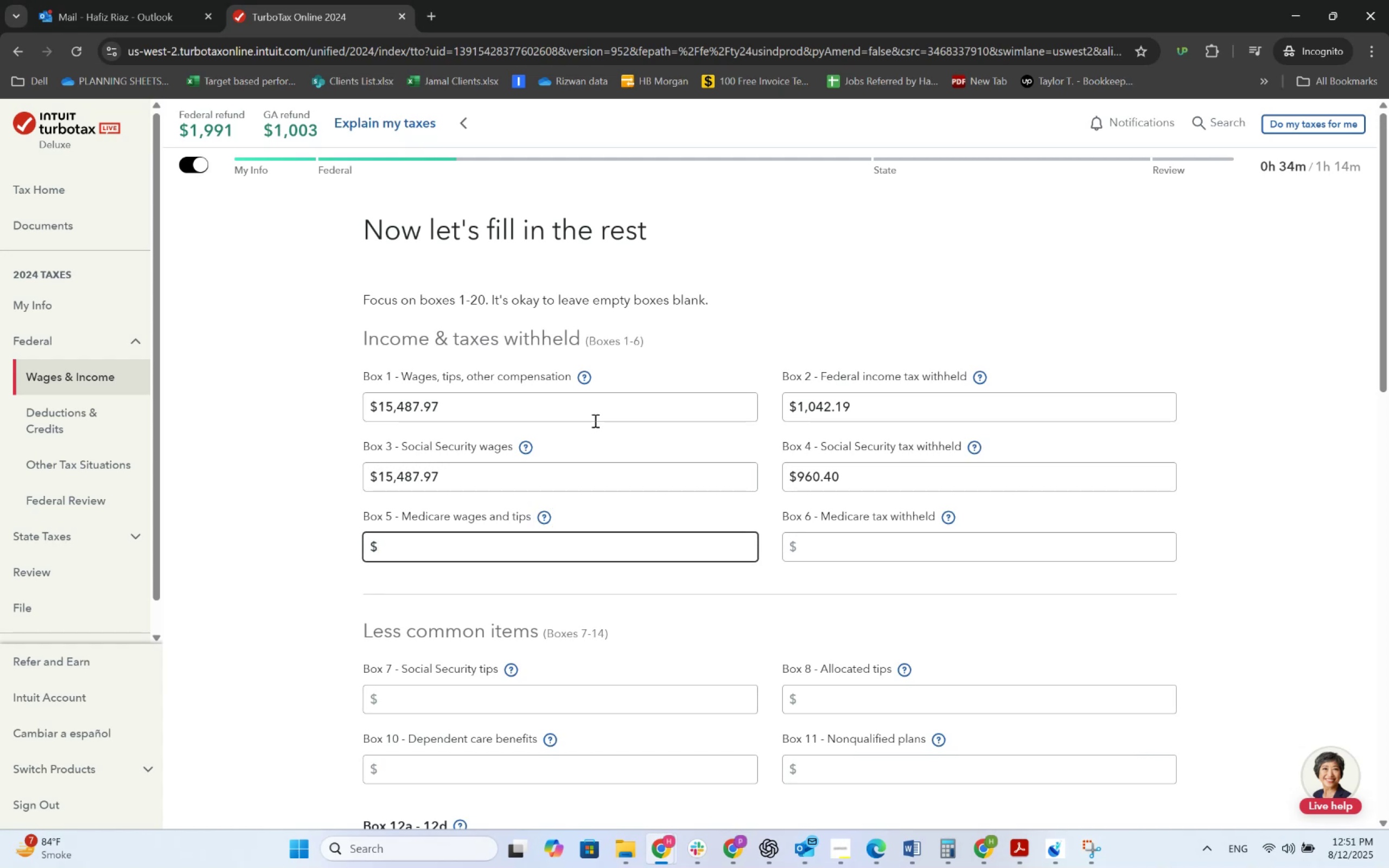 
key(Alt+Tab)
 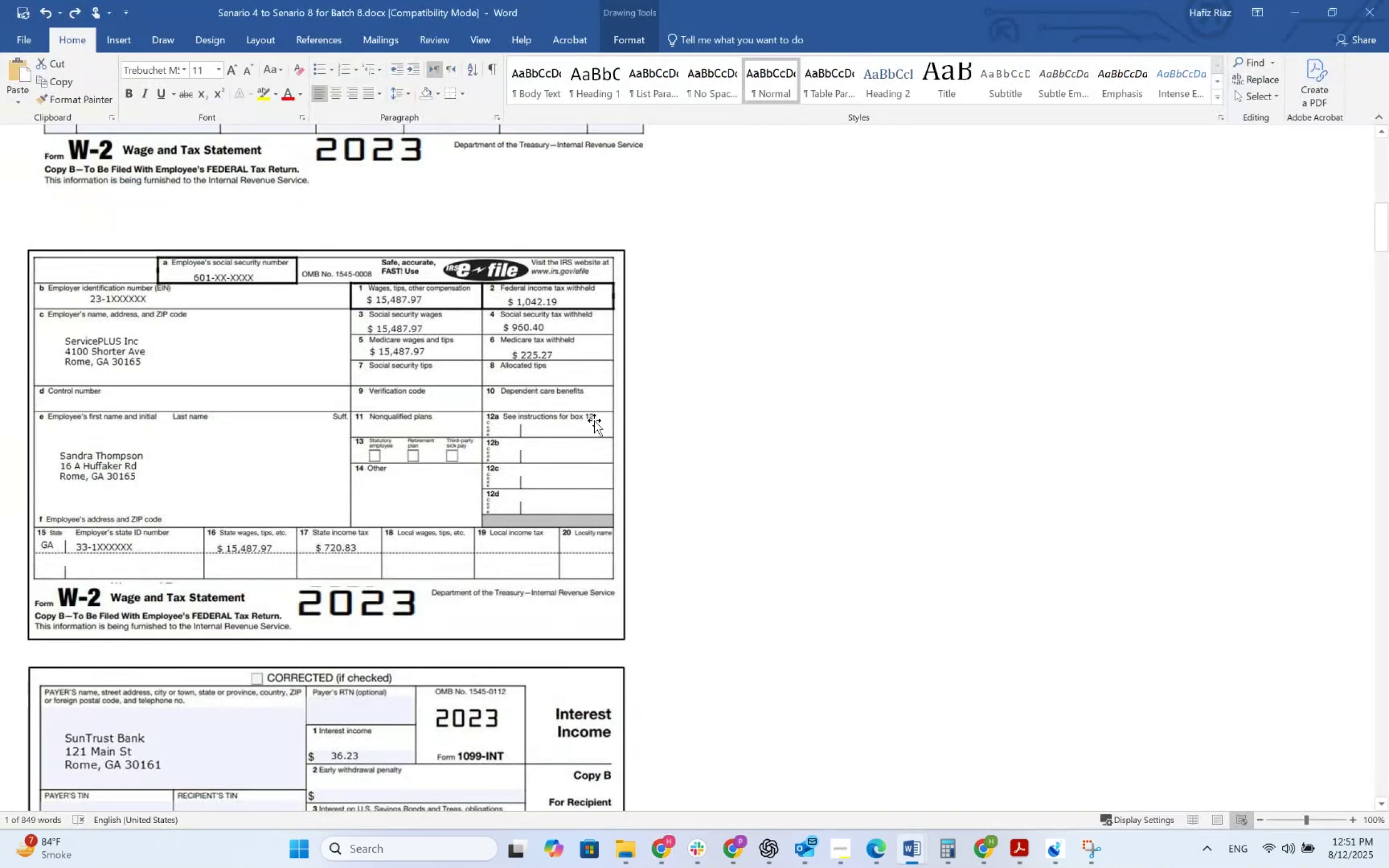 
key(Alt+AltLeft)
 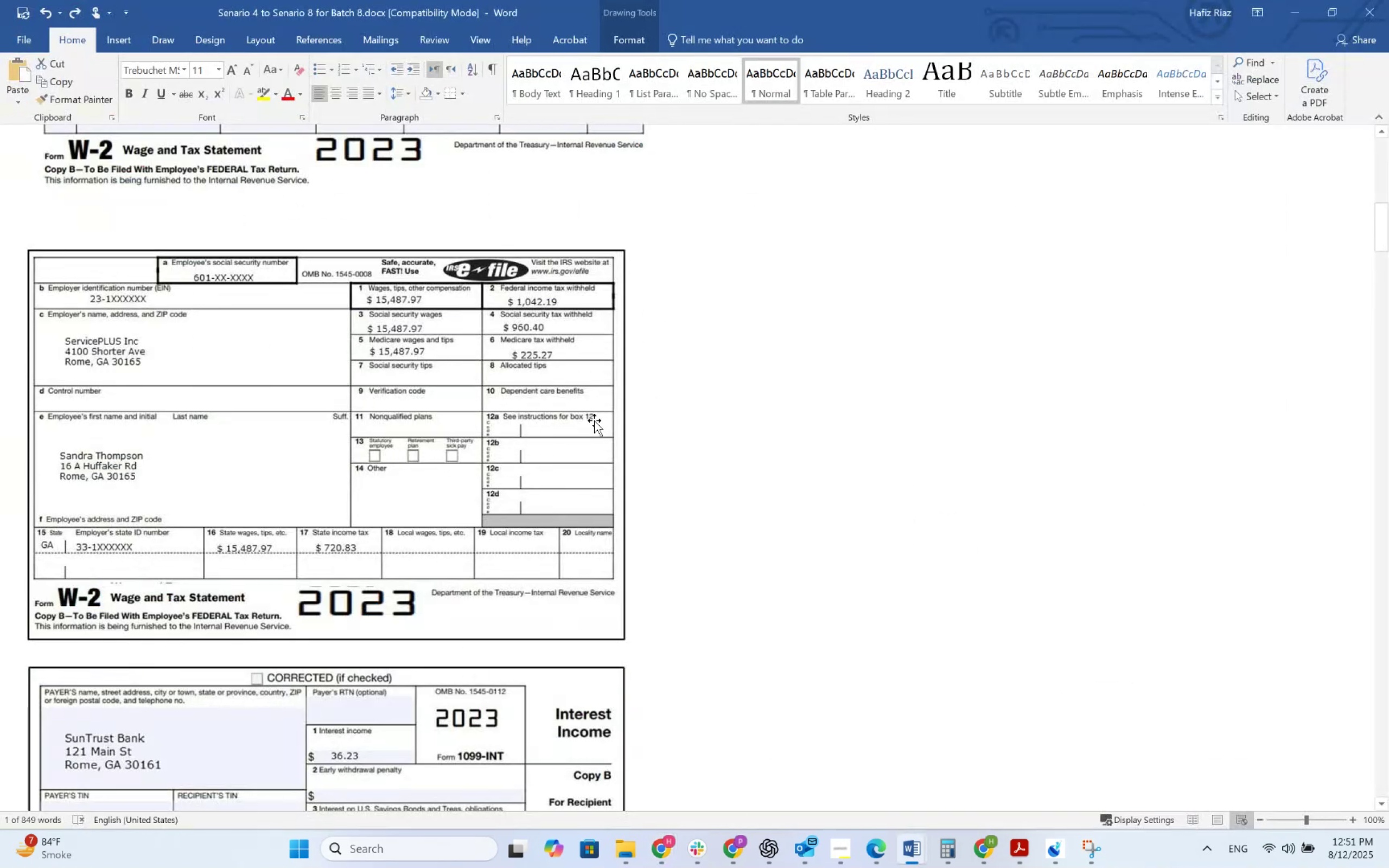 
key(Alt+Tab)
 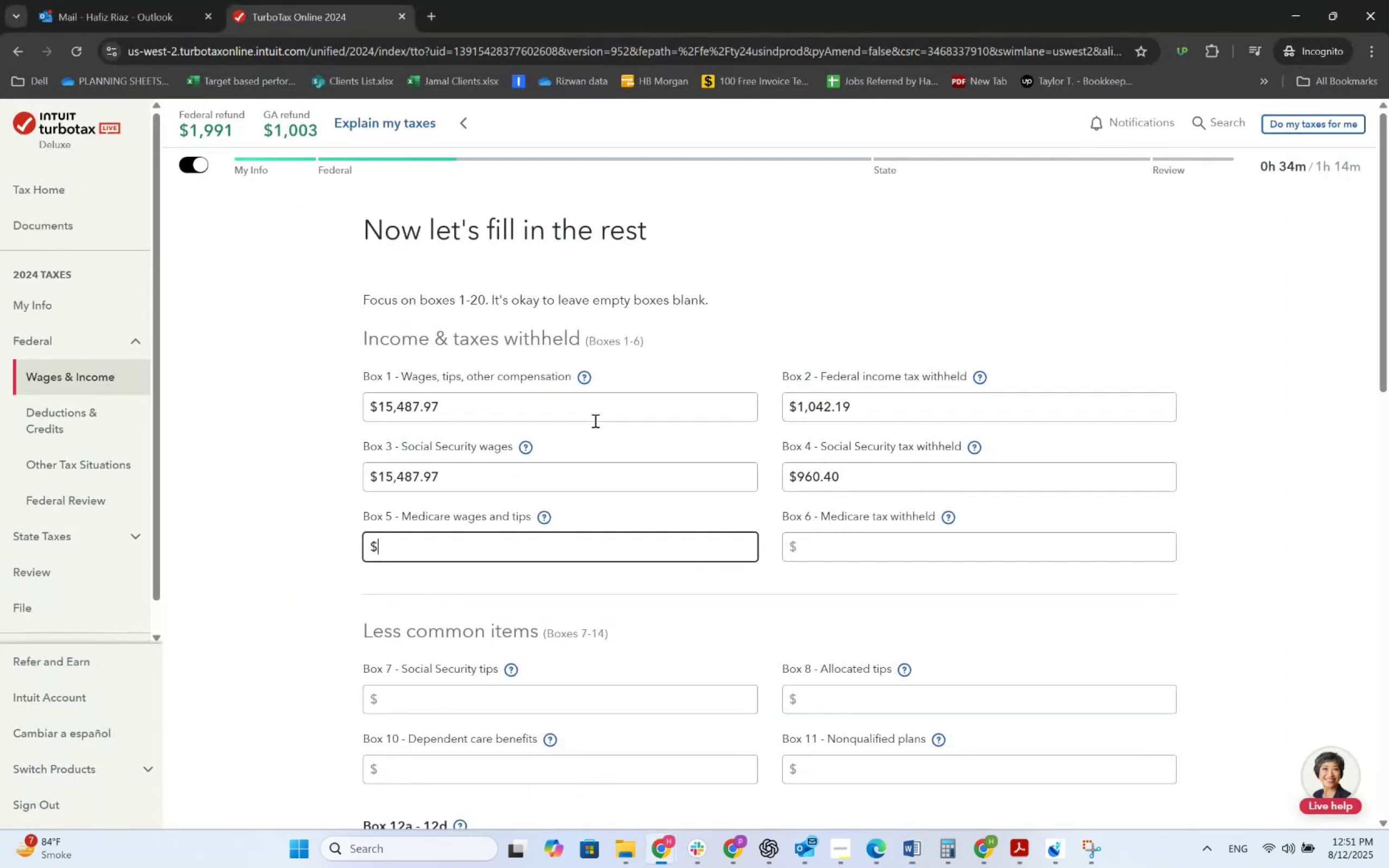 
key(Numpad1)
 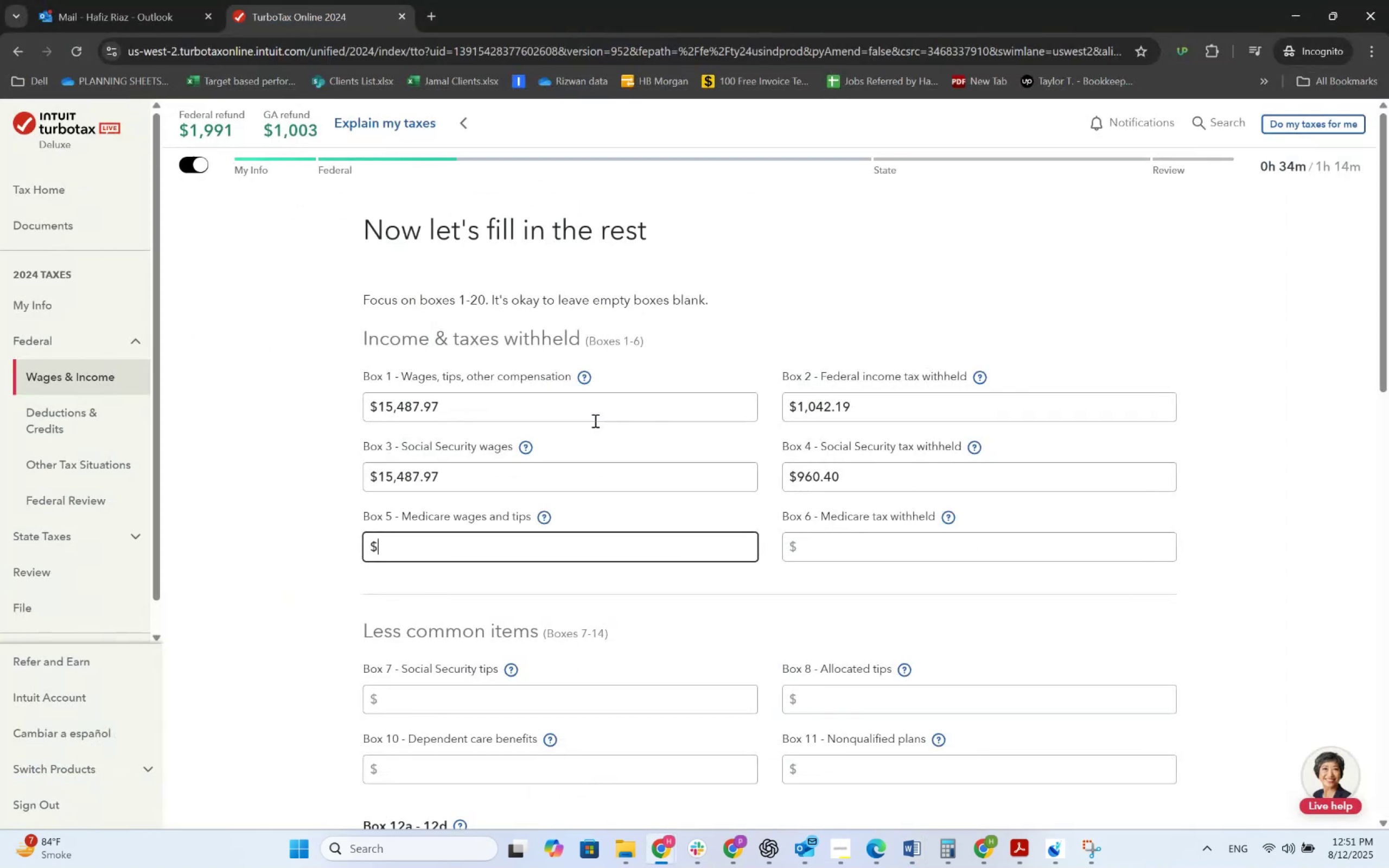 
key(Numpad5)
 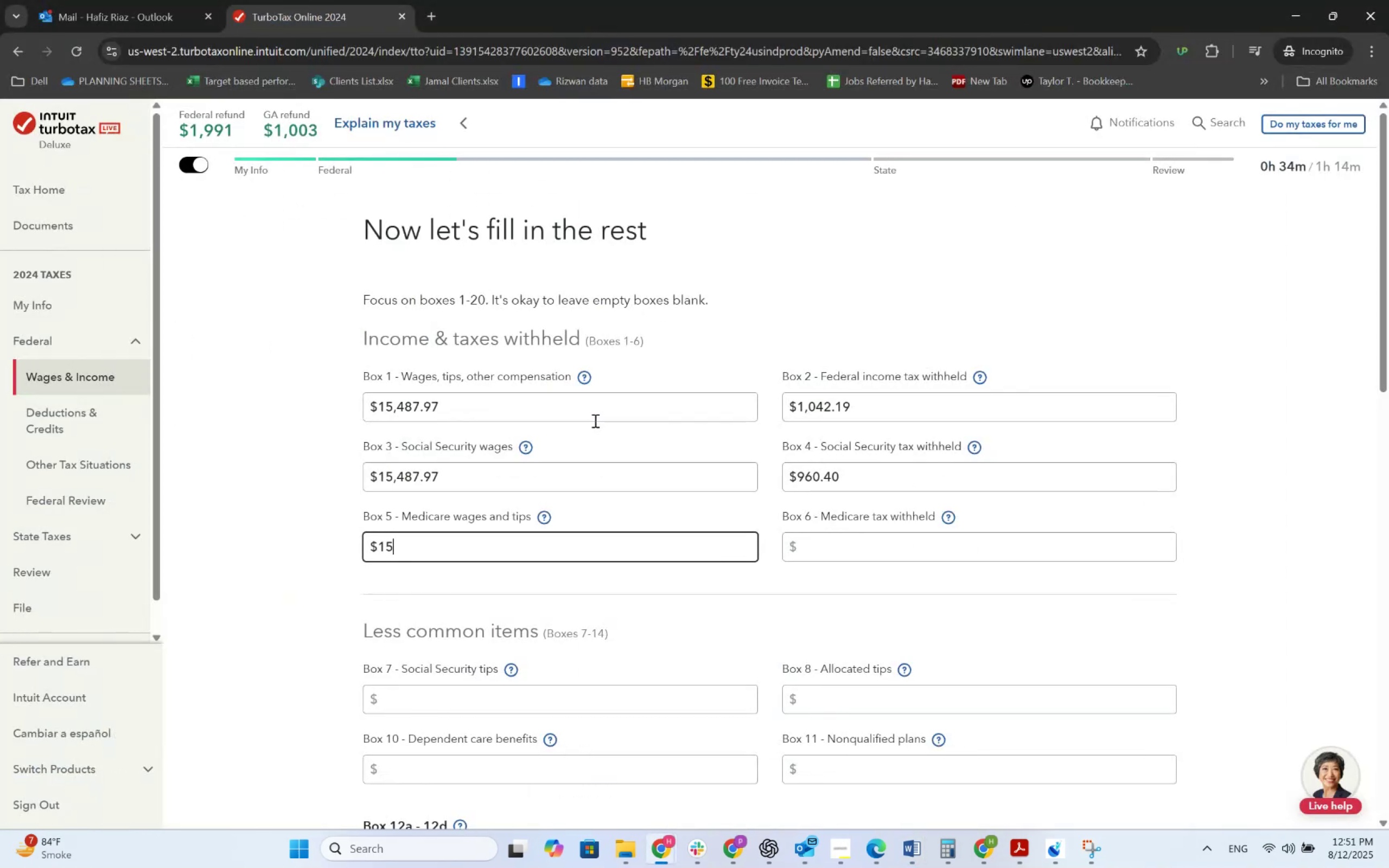 
key(Numpad4)
 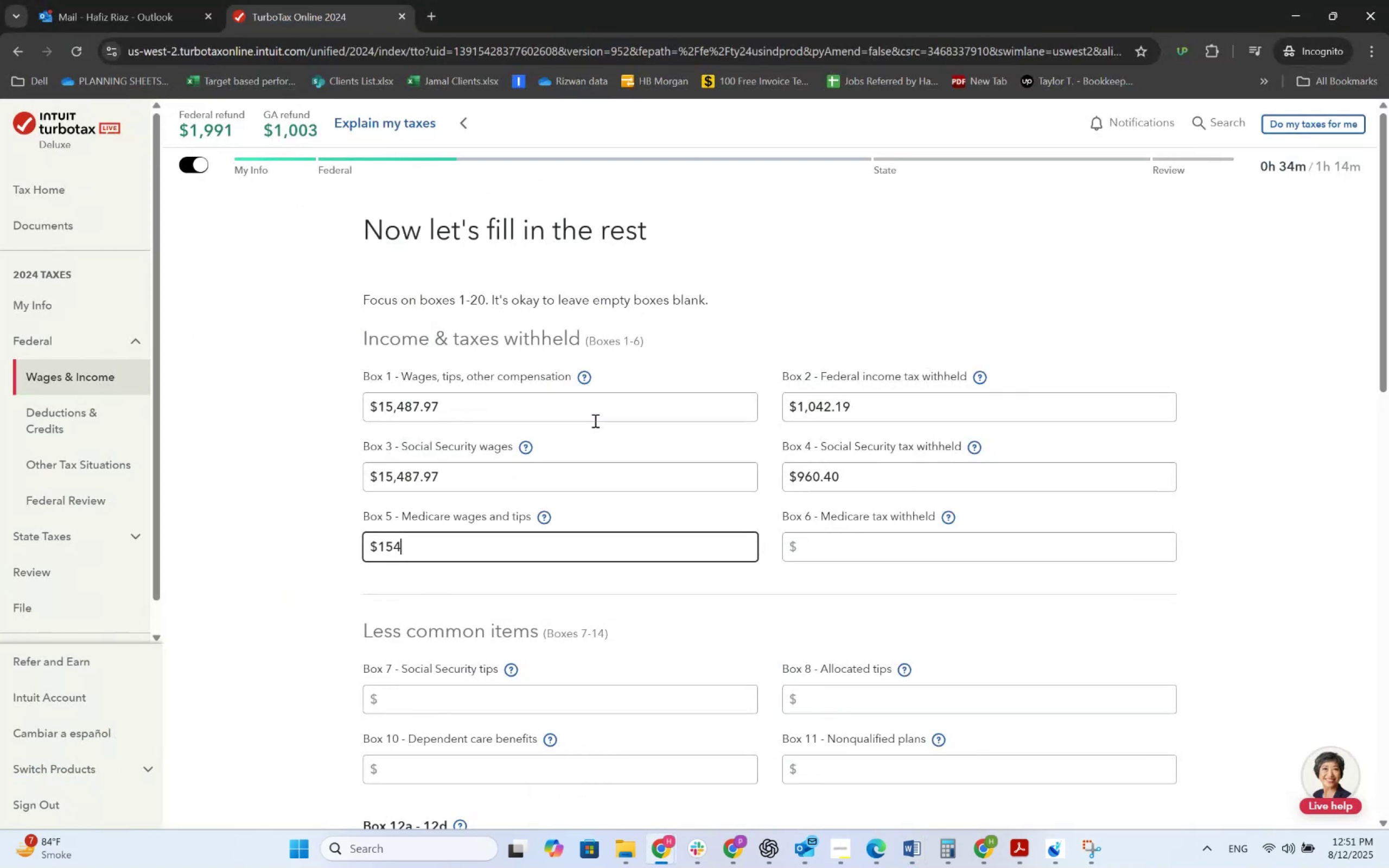 
key(Numpad8)
 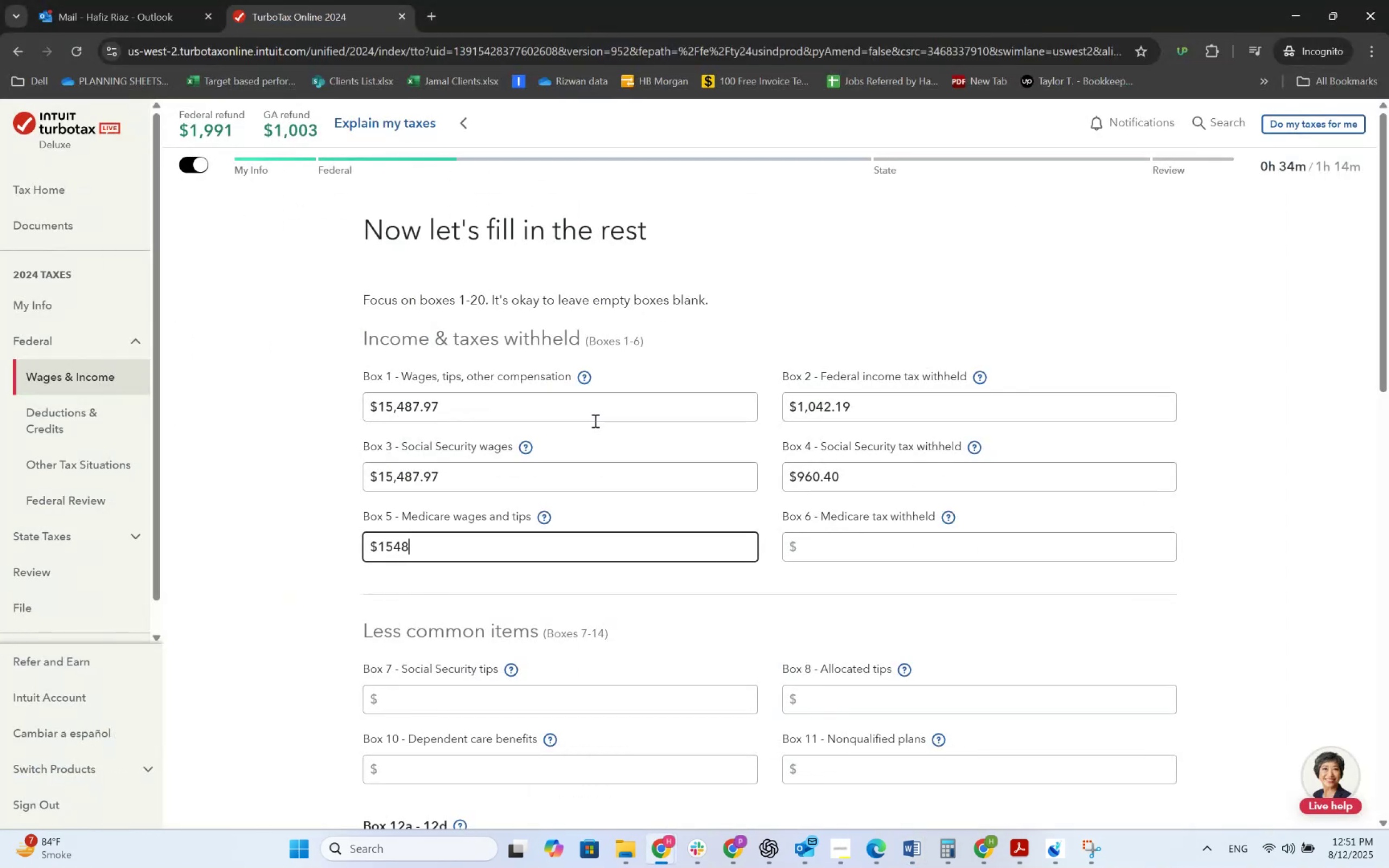 
key(Numpad7)
 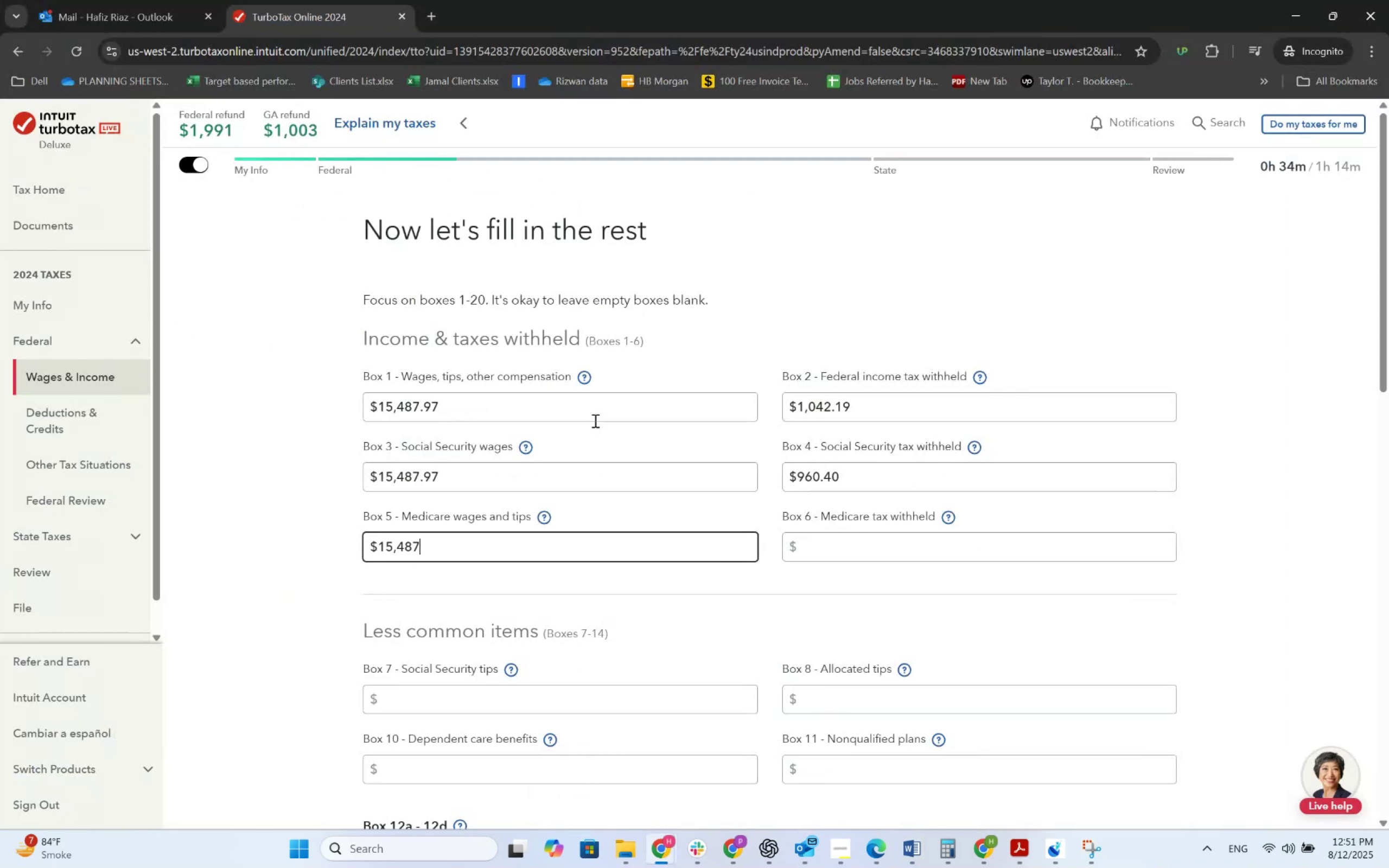 
key(NumpadDecimal)
 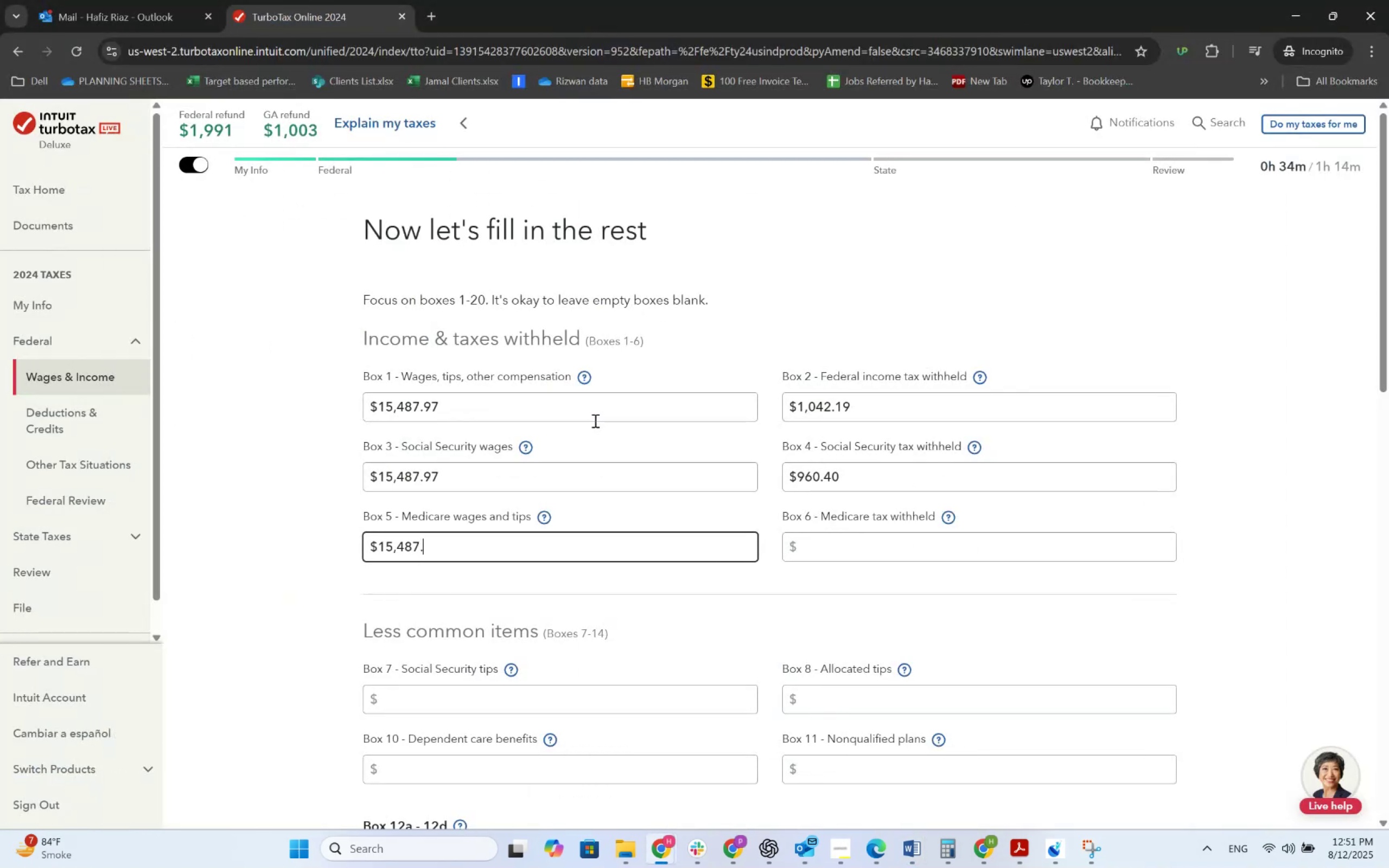 
key(Numpad9)
 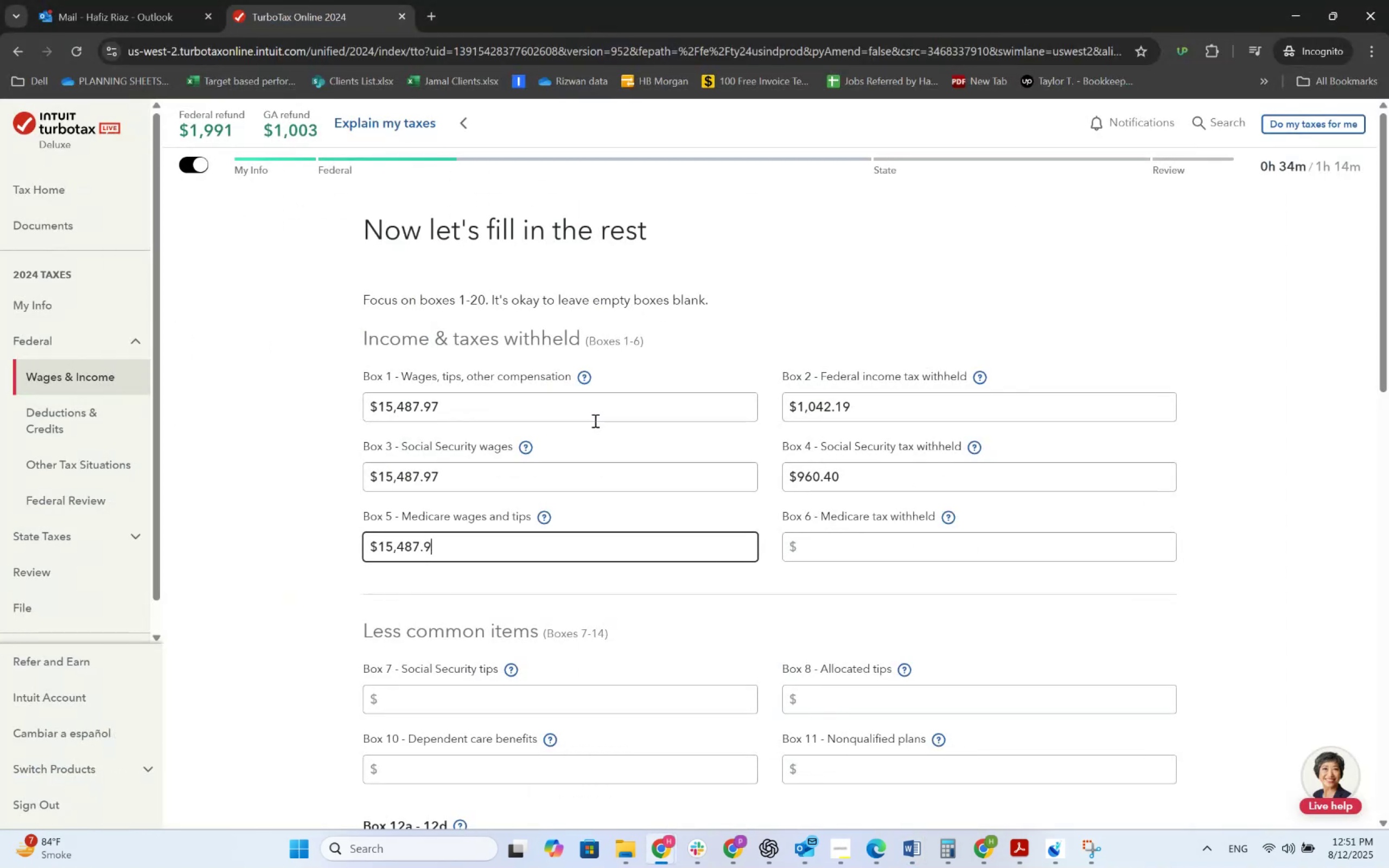 
key(Numpad7)
 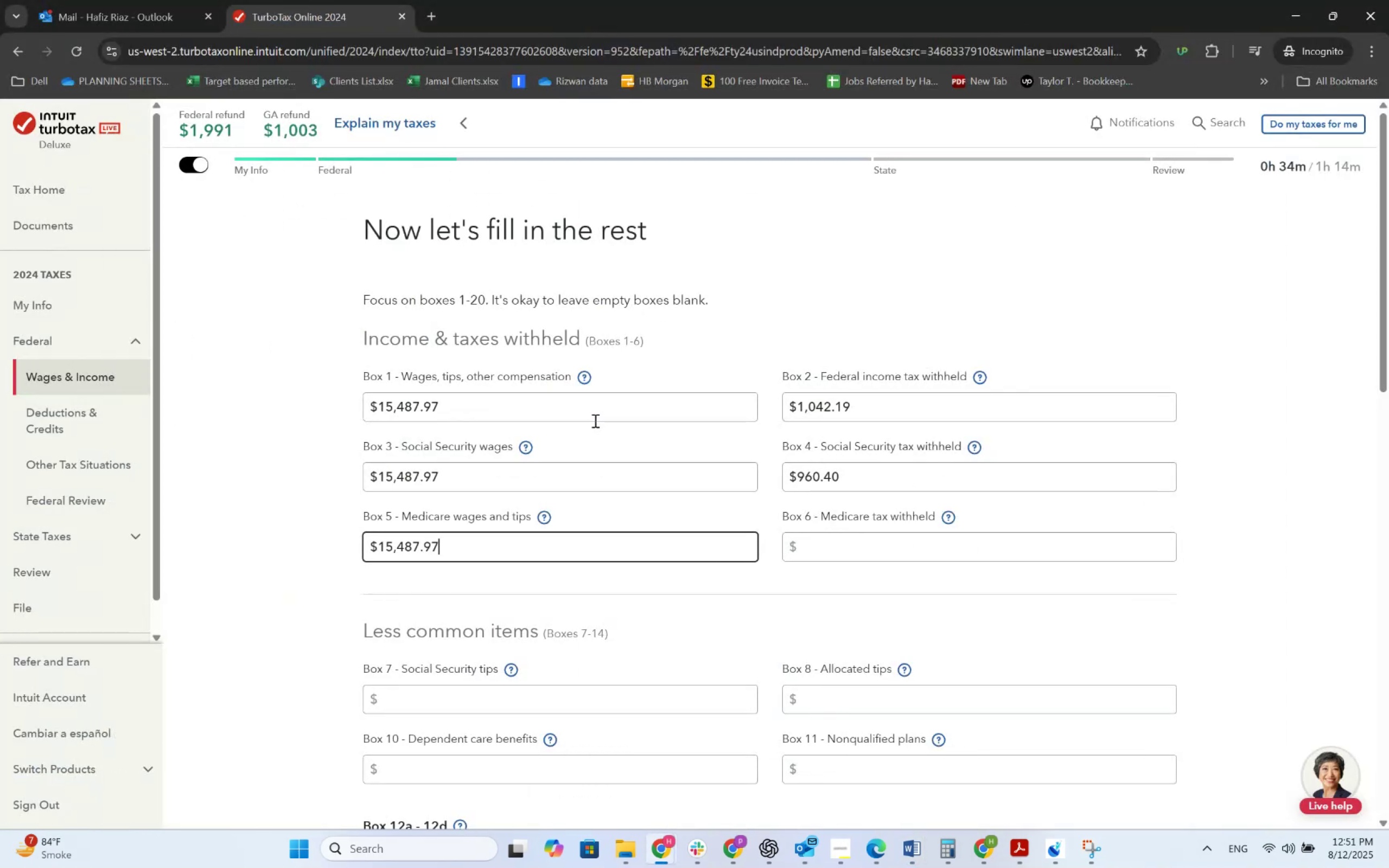 
key(Tab)
 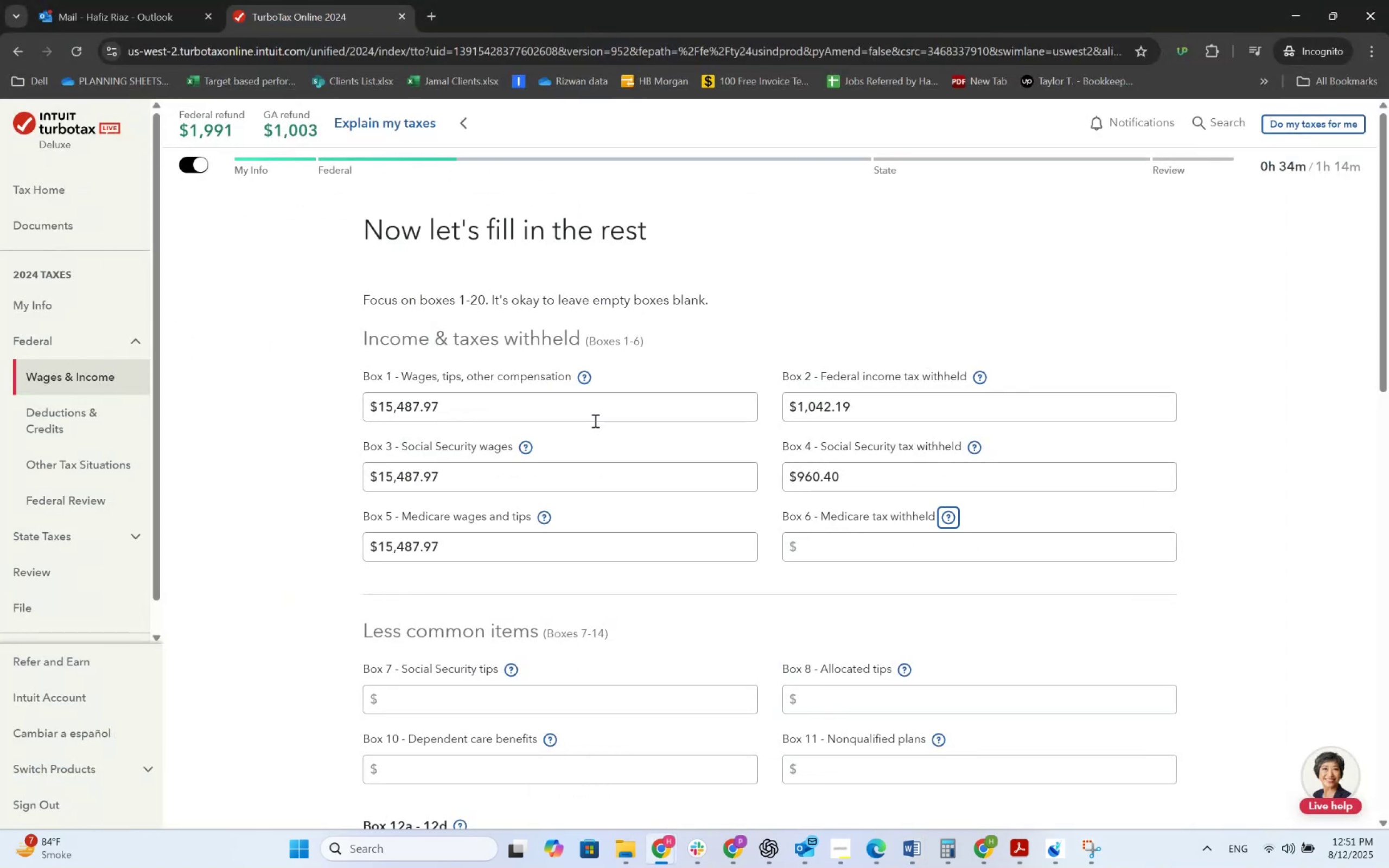 
key(Tab)
 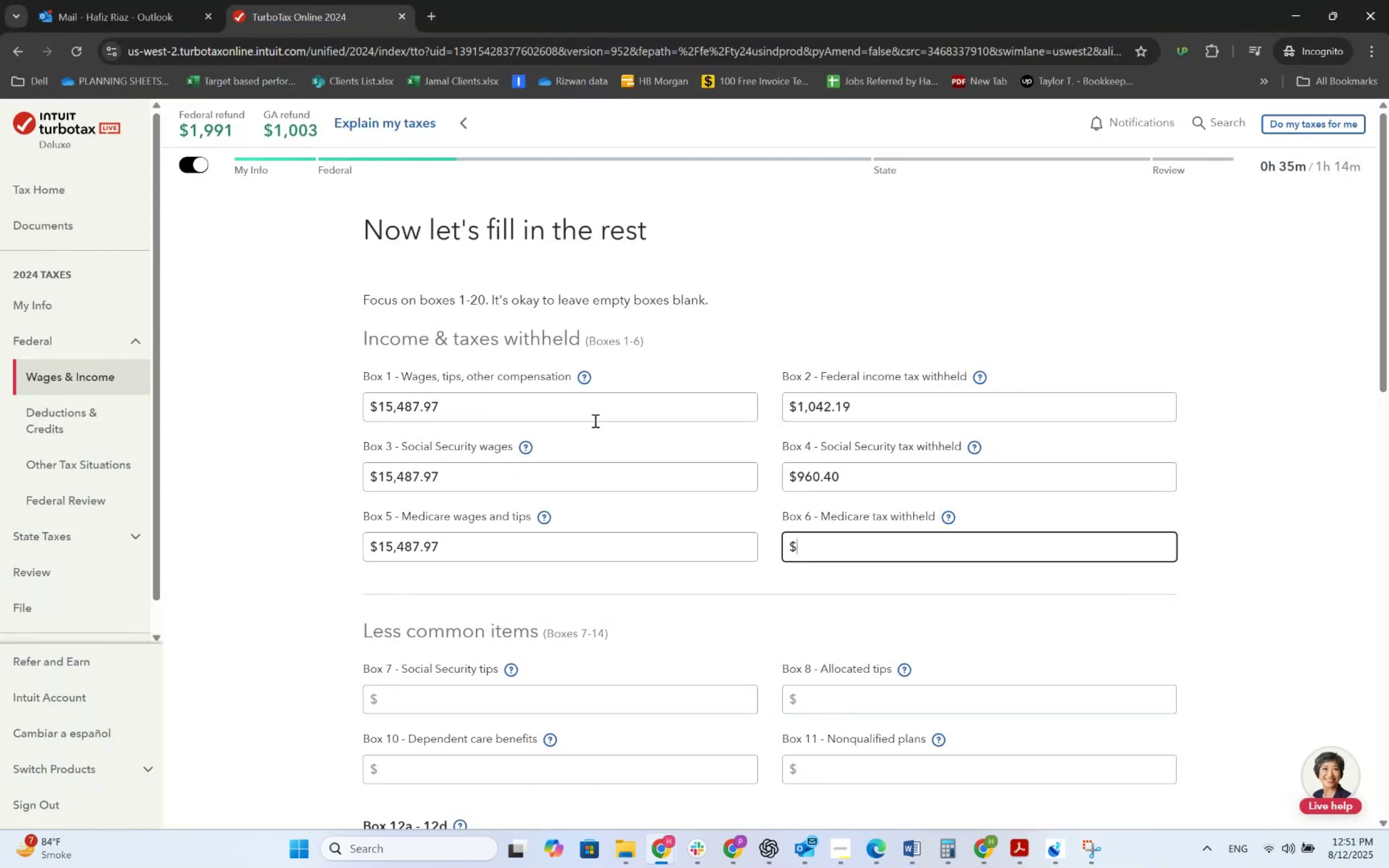 
key(Alt+AltLeft)
 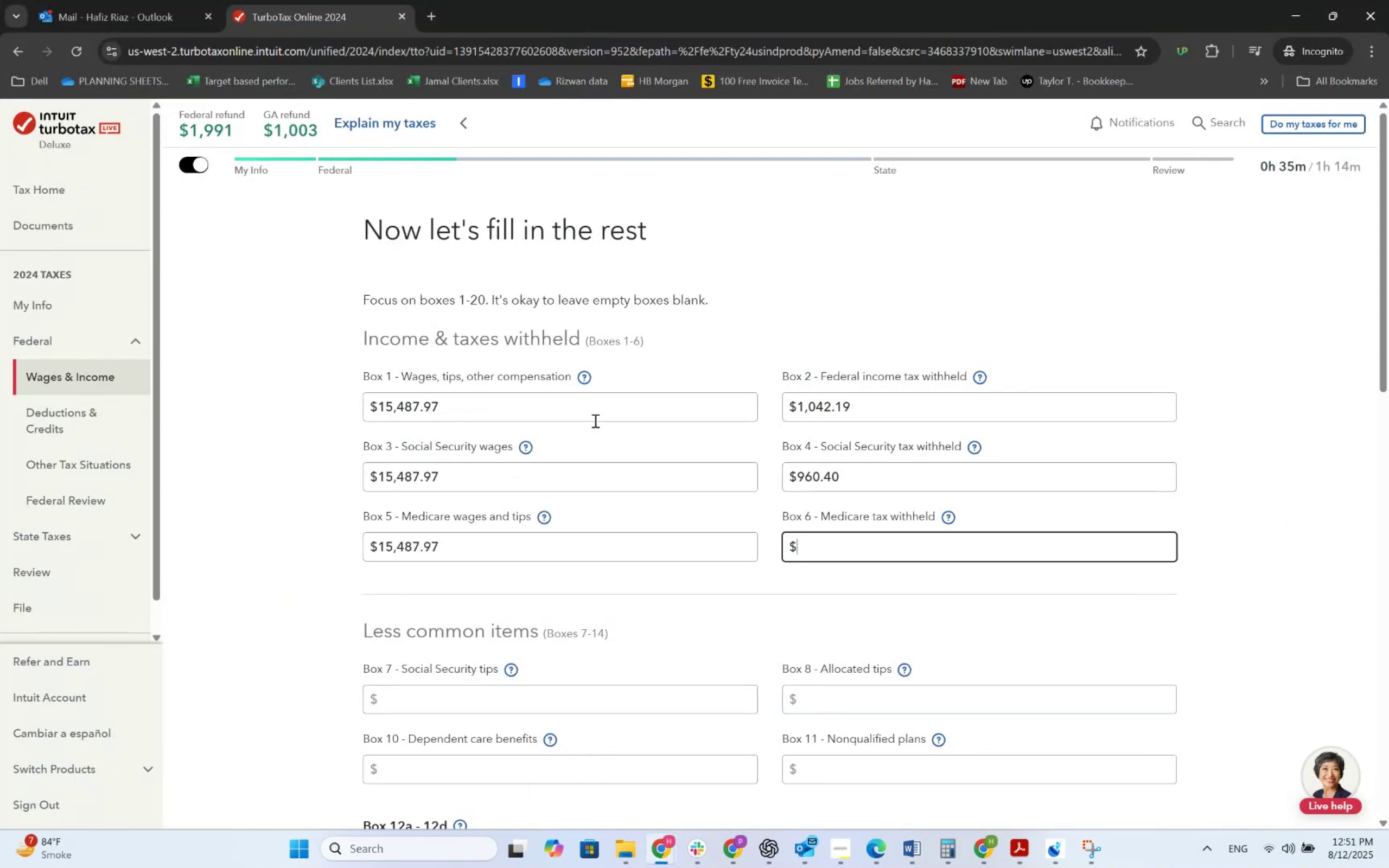 
key(Alt+Tab)
 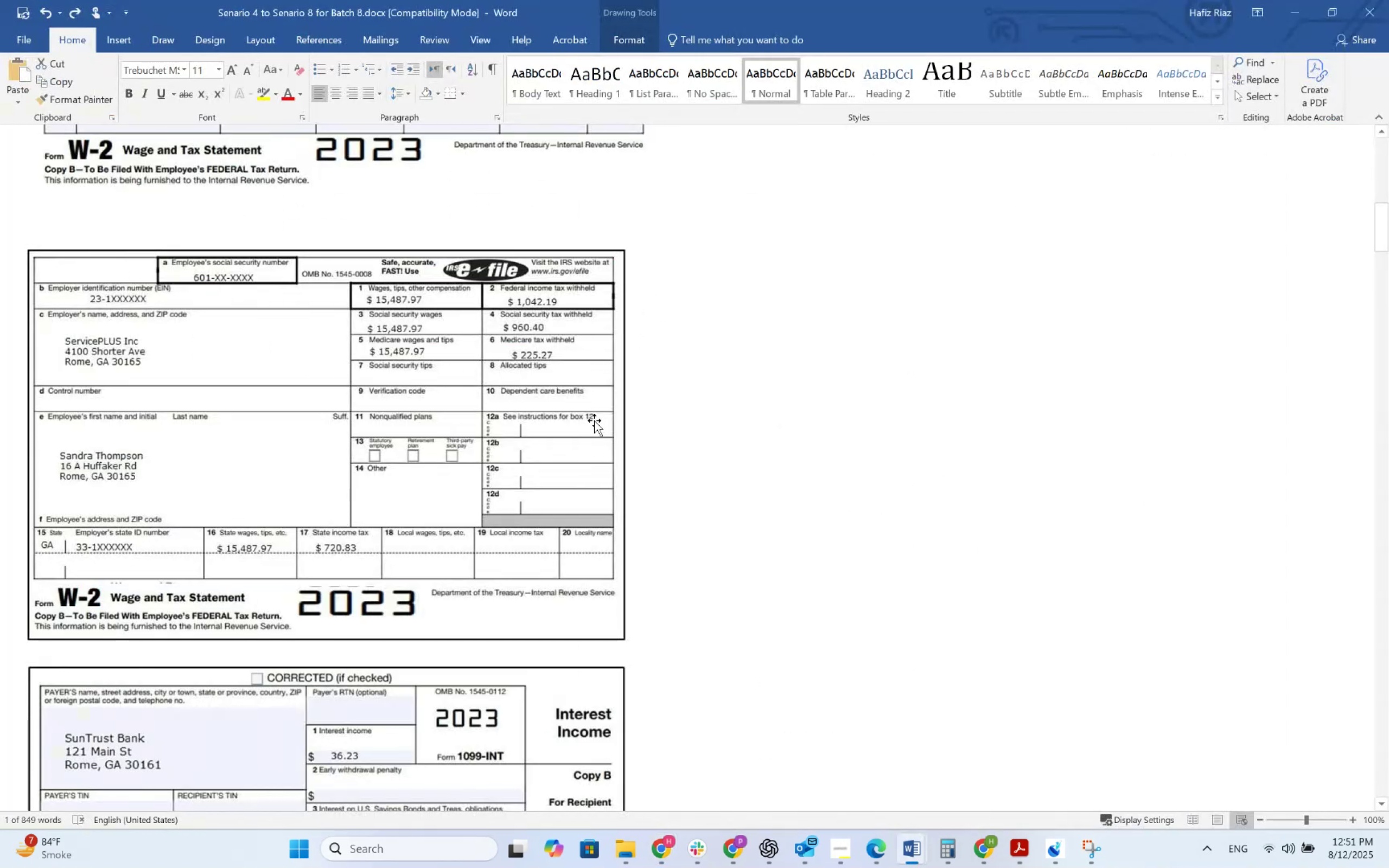 
key(Alt+AltLeft)
 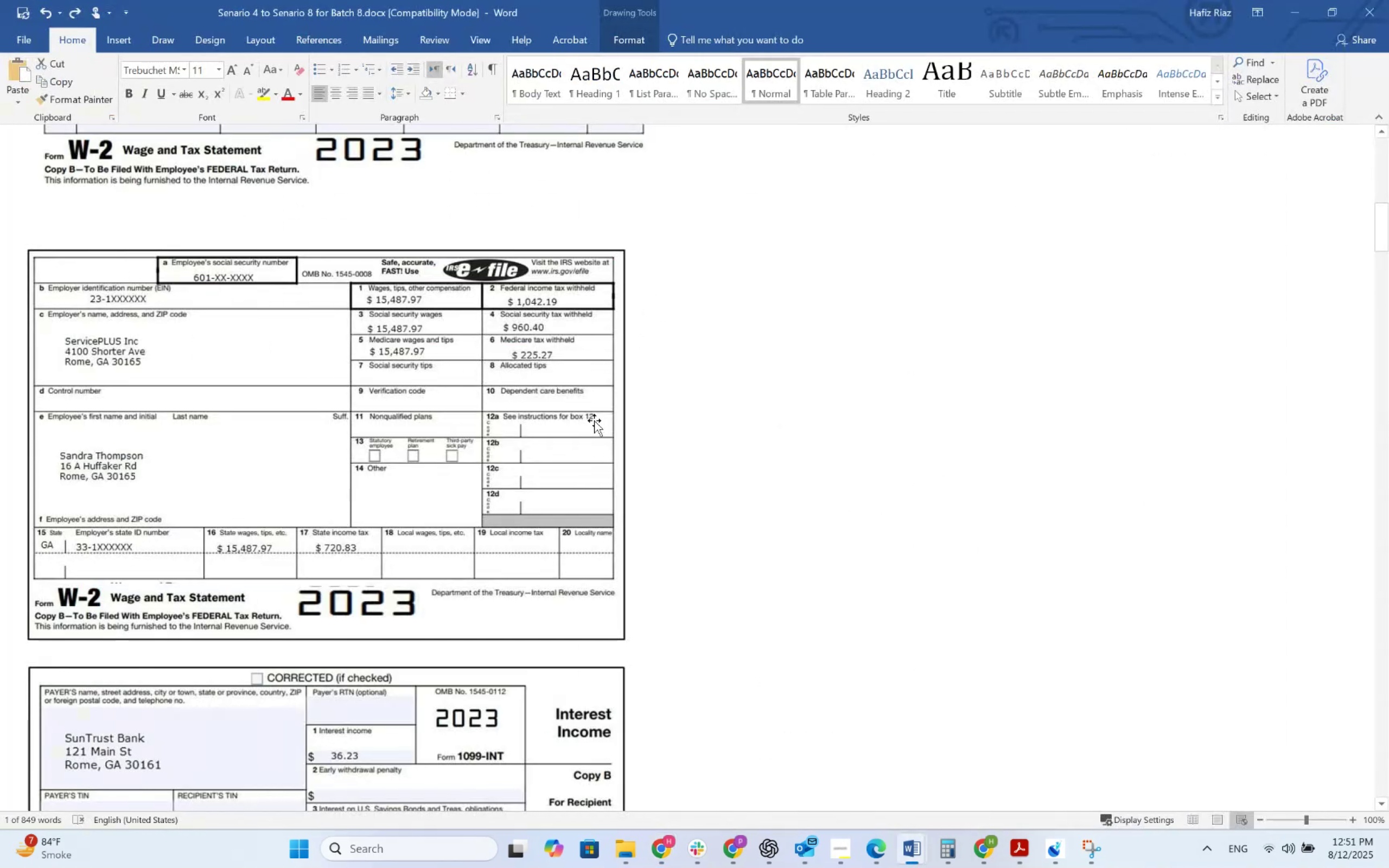 
key(Alt+Tab)
 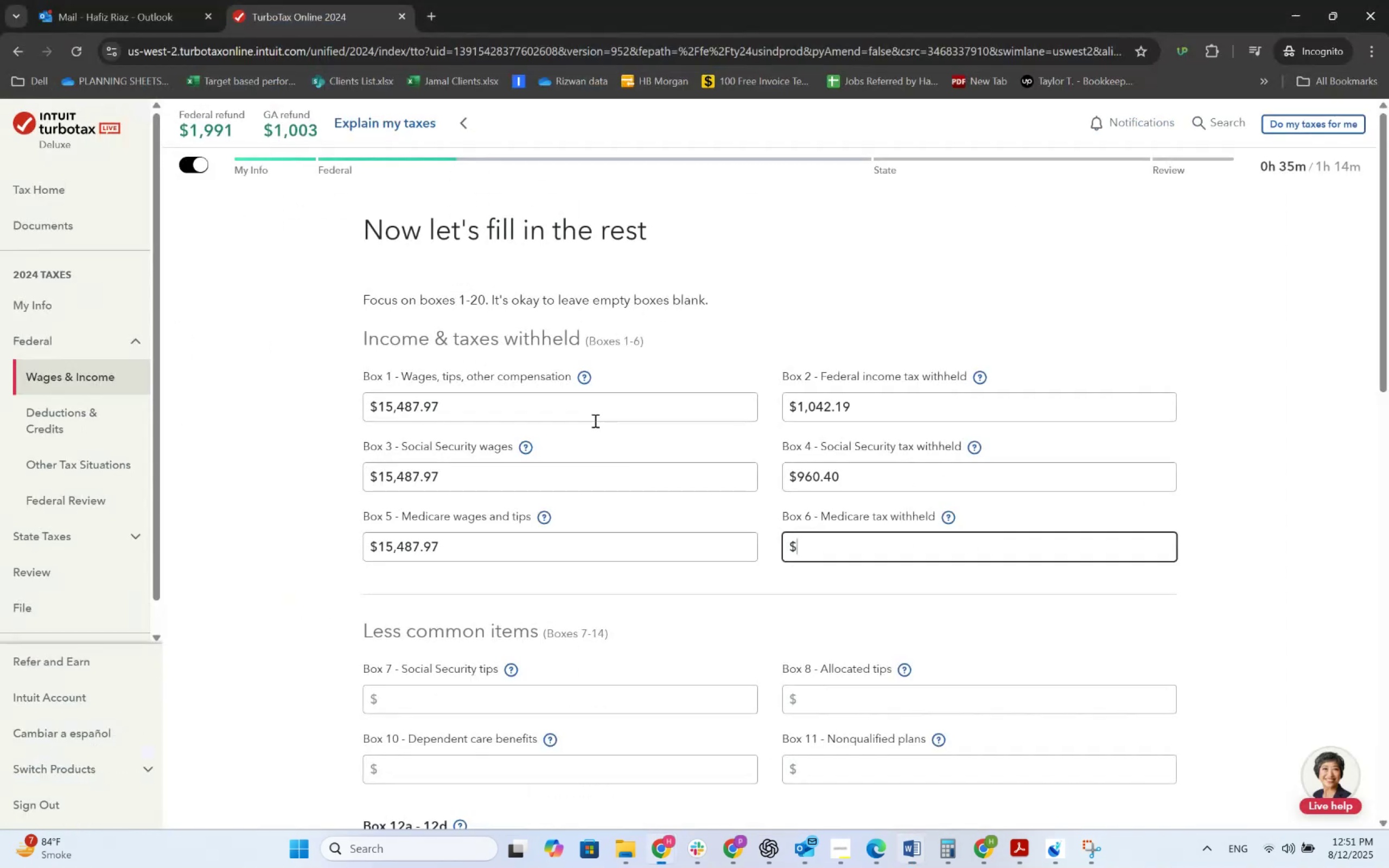 
key(Numpad2)
 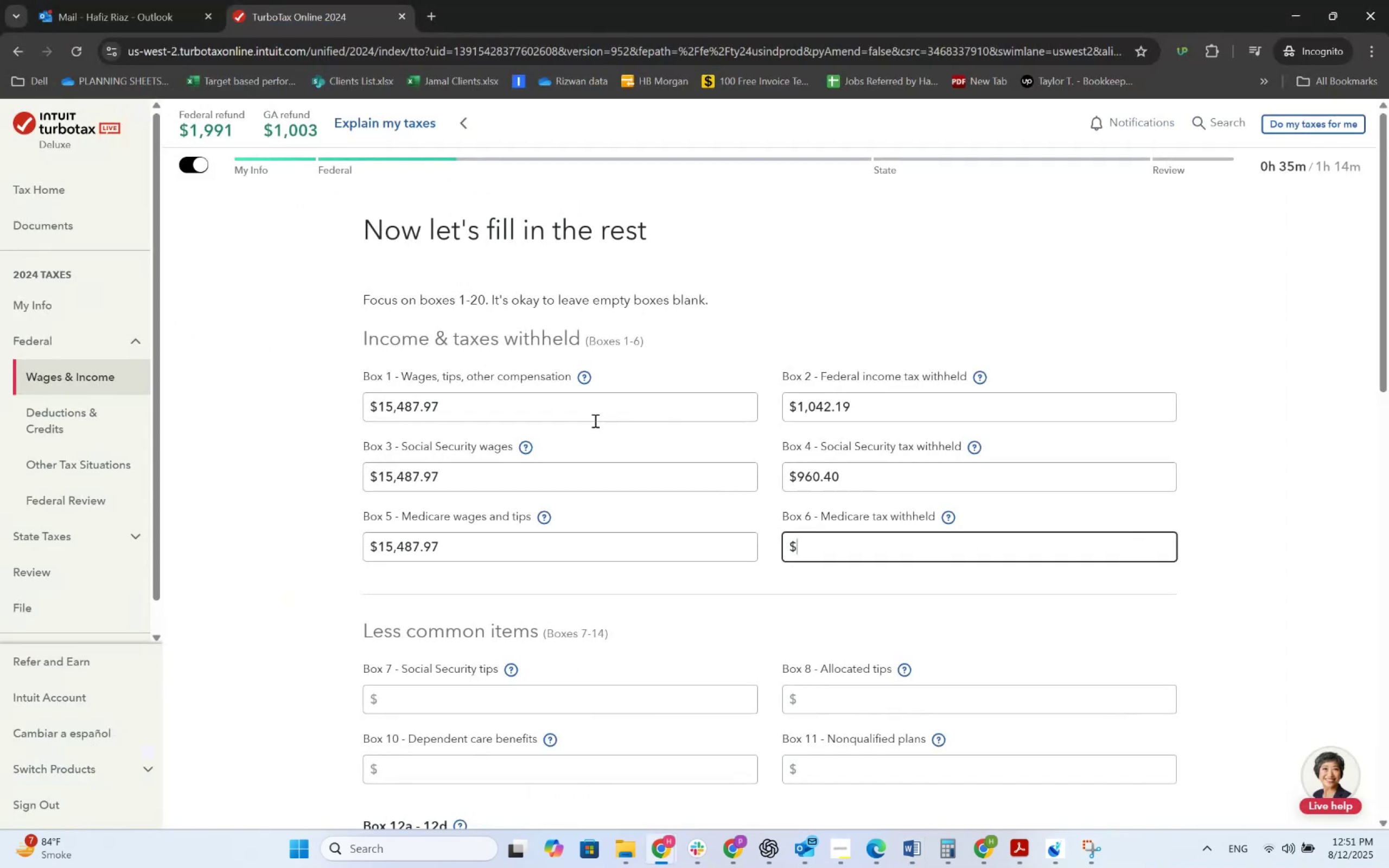 
key(Numpad2)
 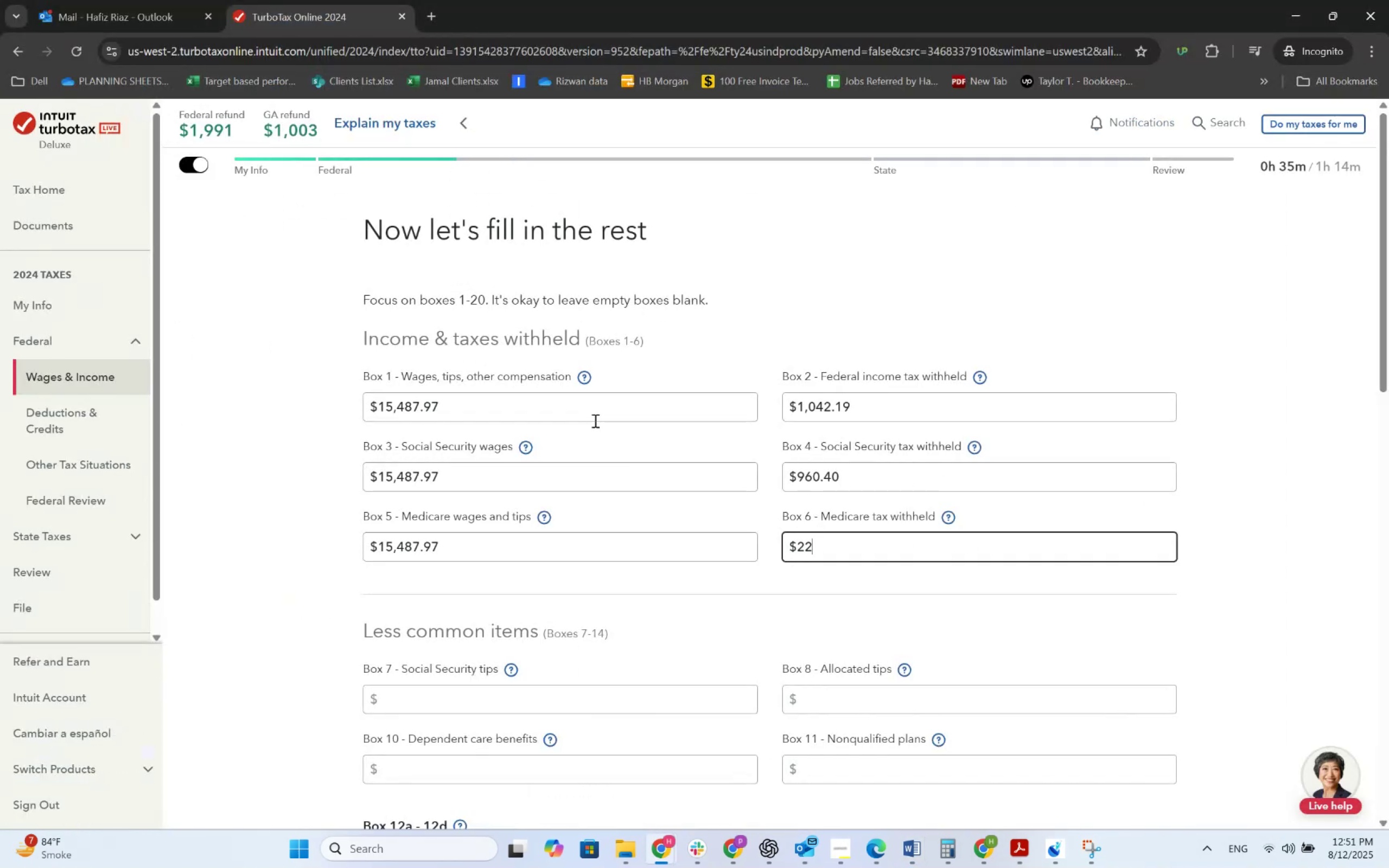 
key(Numpad5)
 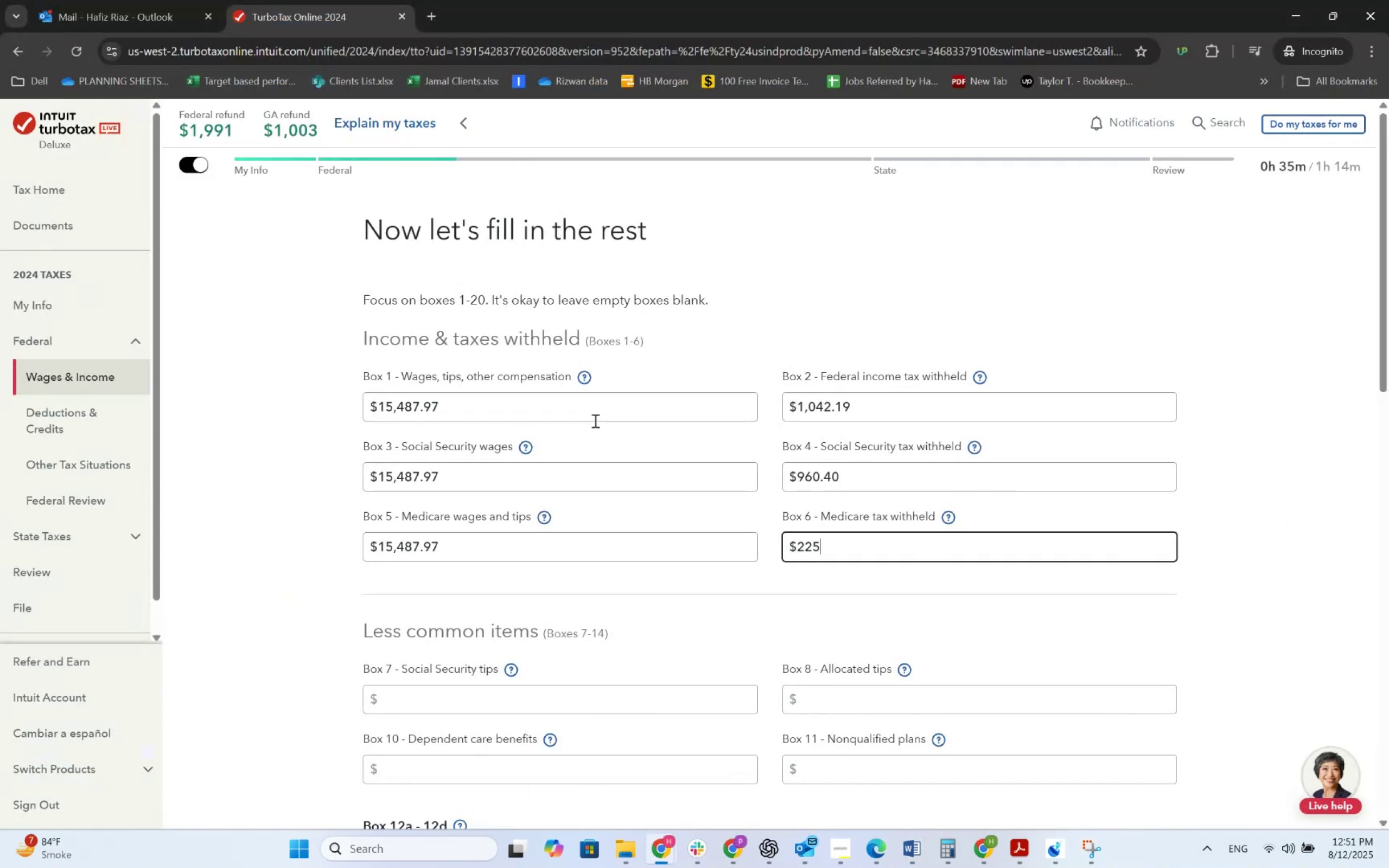 
key(NumpadDecimal)
 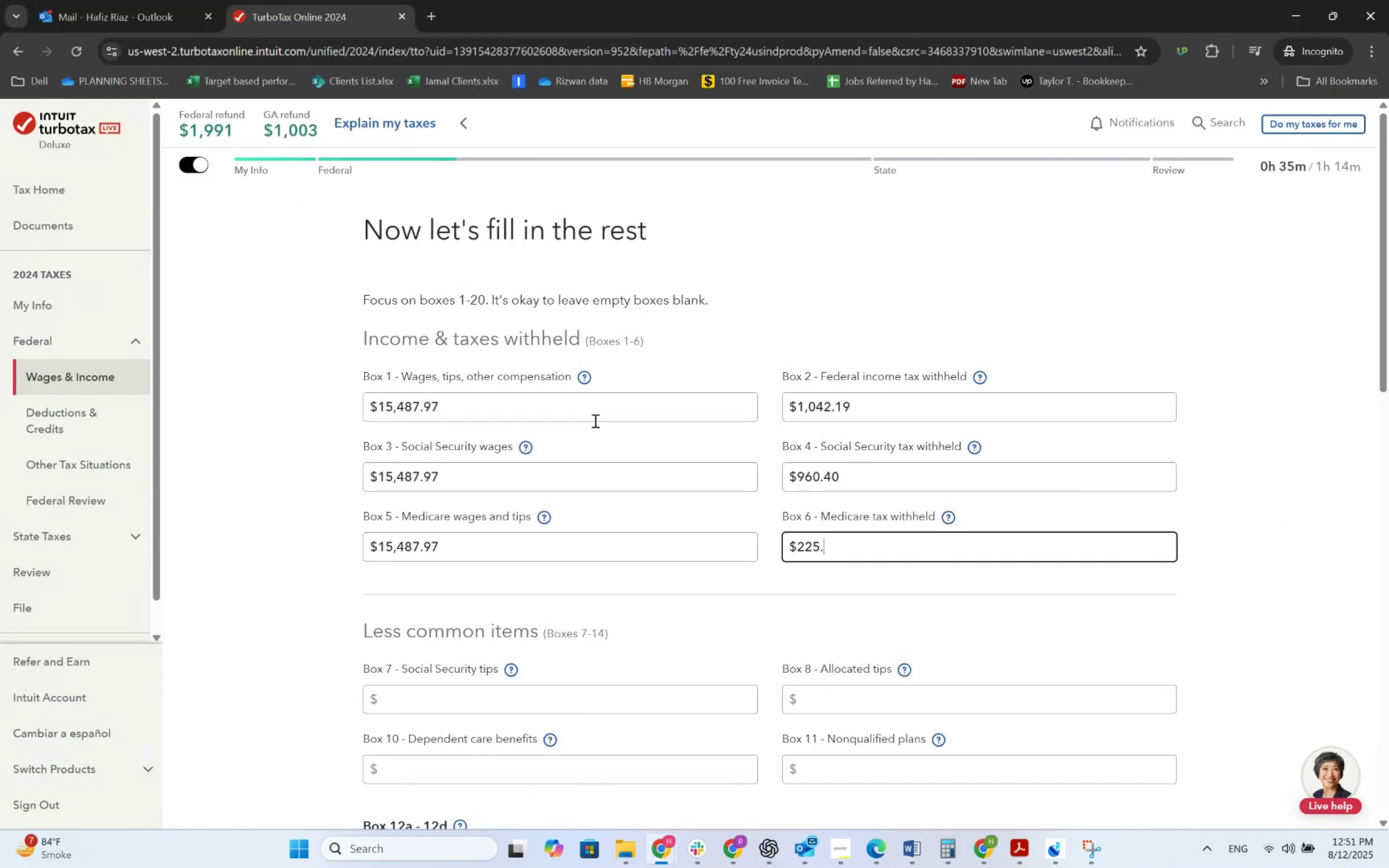 
key(Numpad2)
 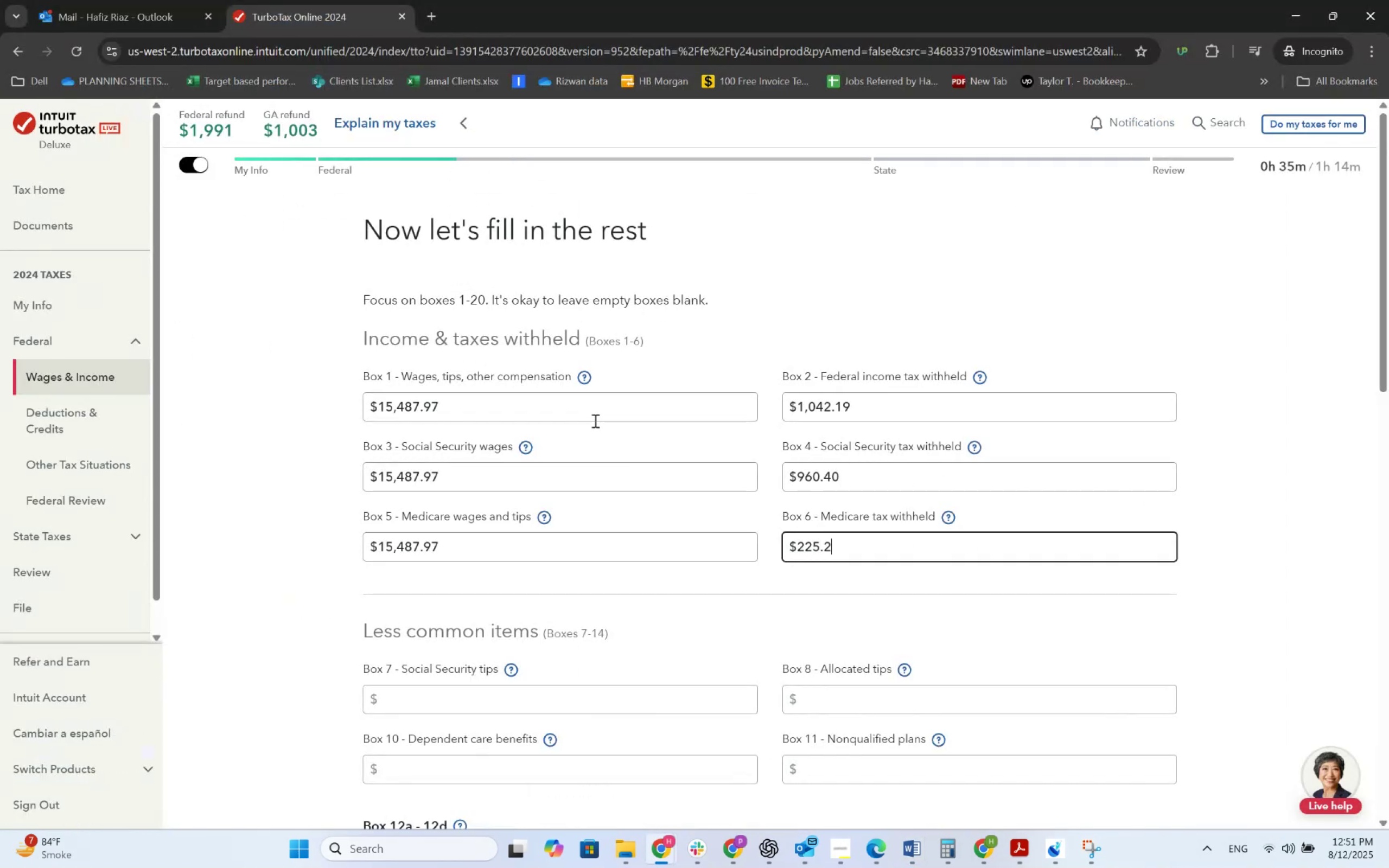 
key(Numpad7)
 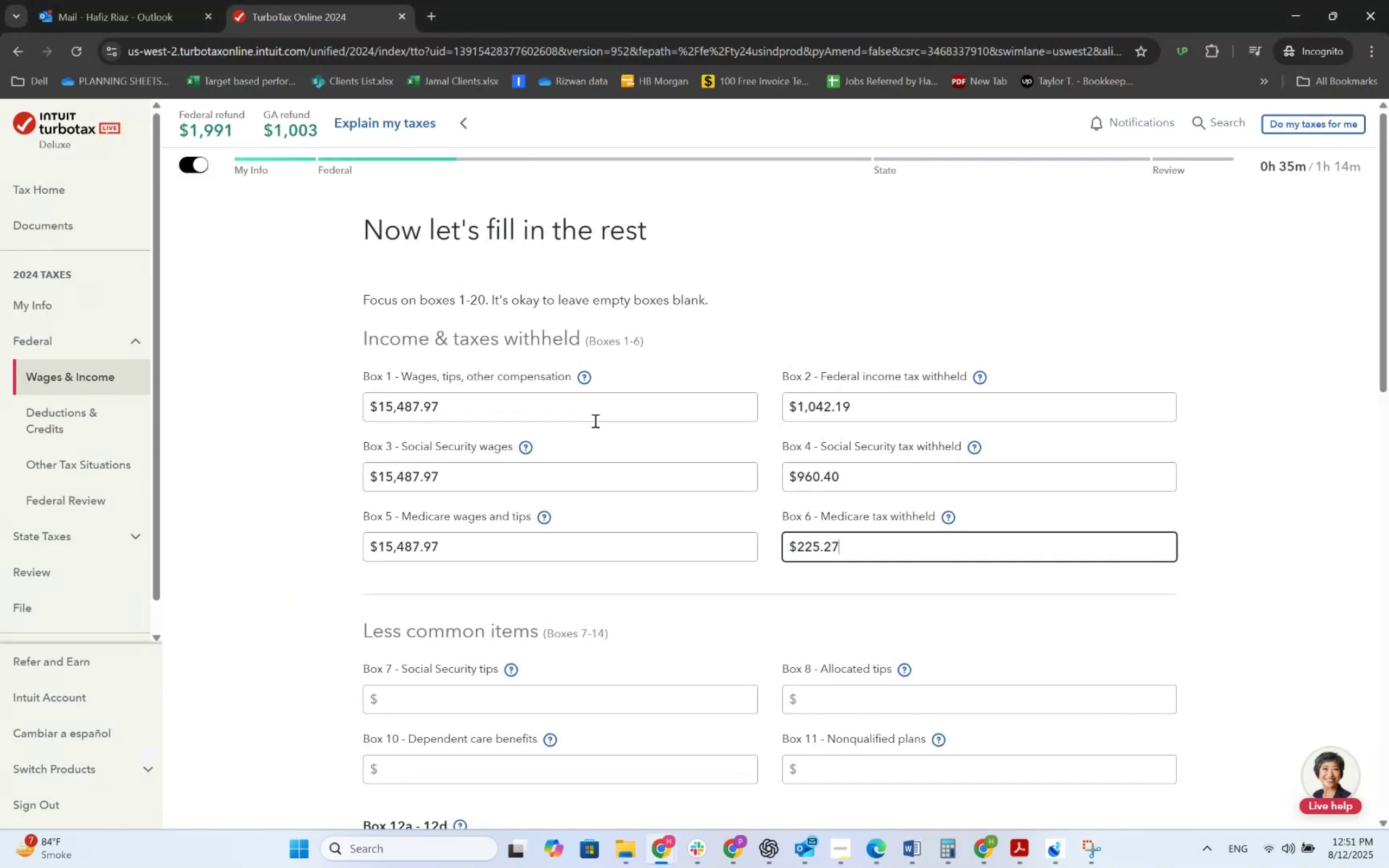 
key(Alt+AltLeft)
 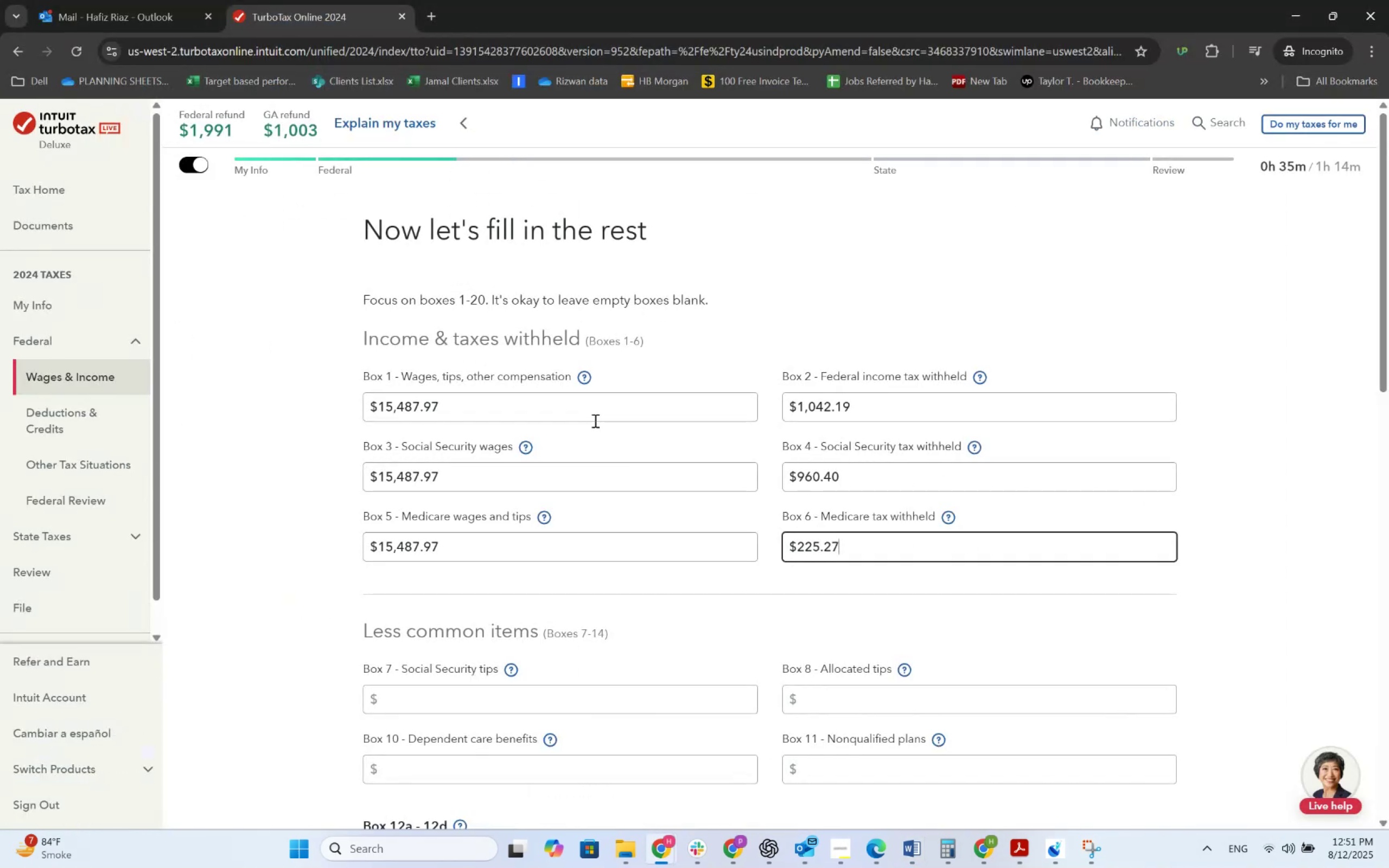 
key(Alt+Tab)
 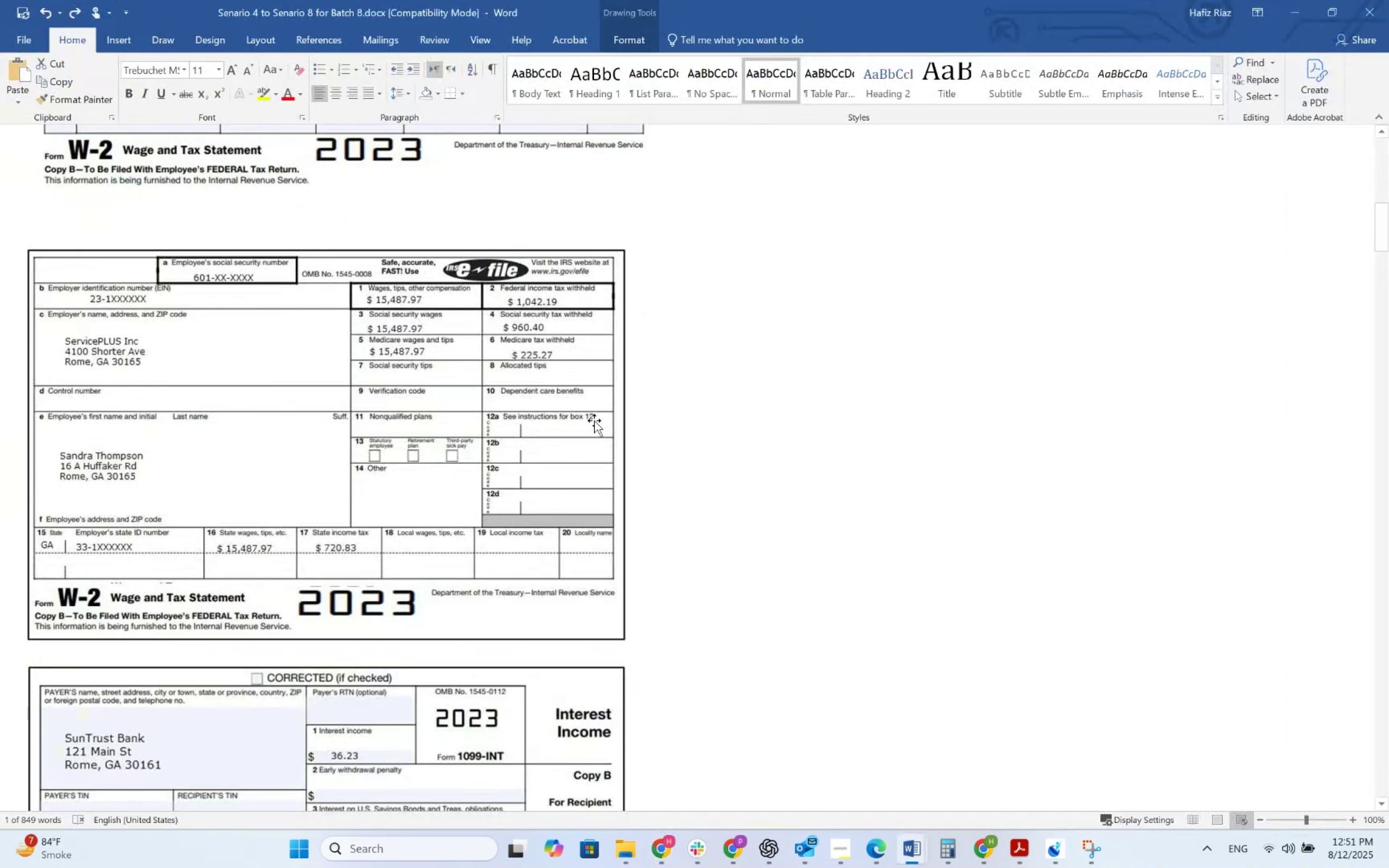 
key(Alt+AltLeft)
 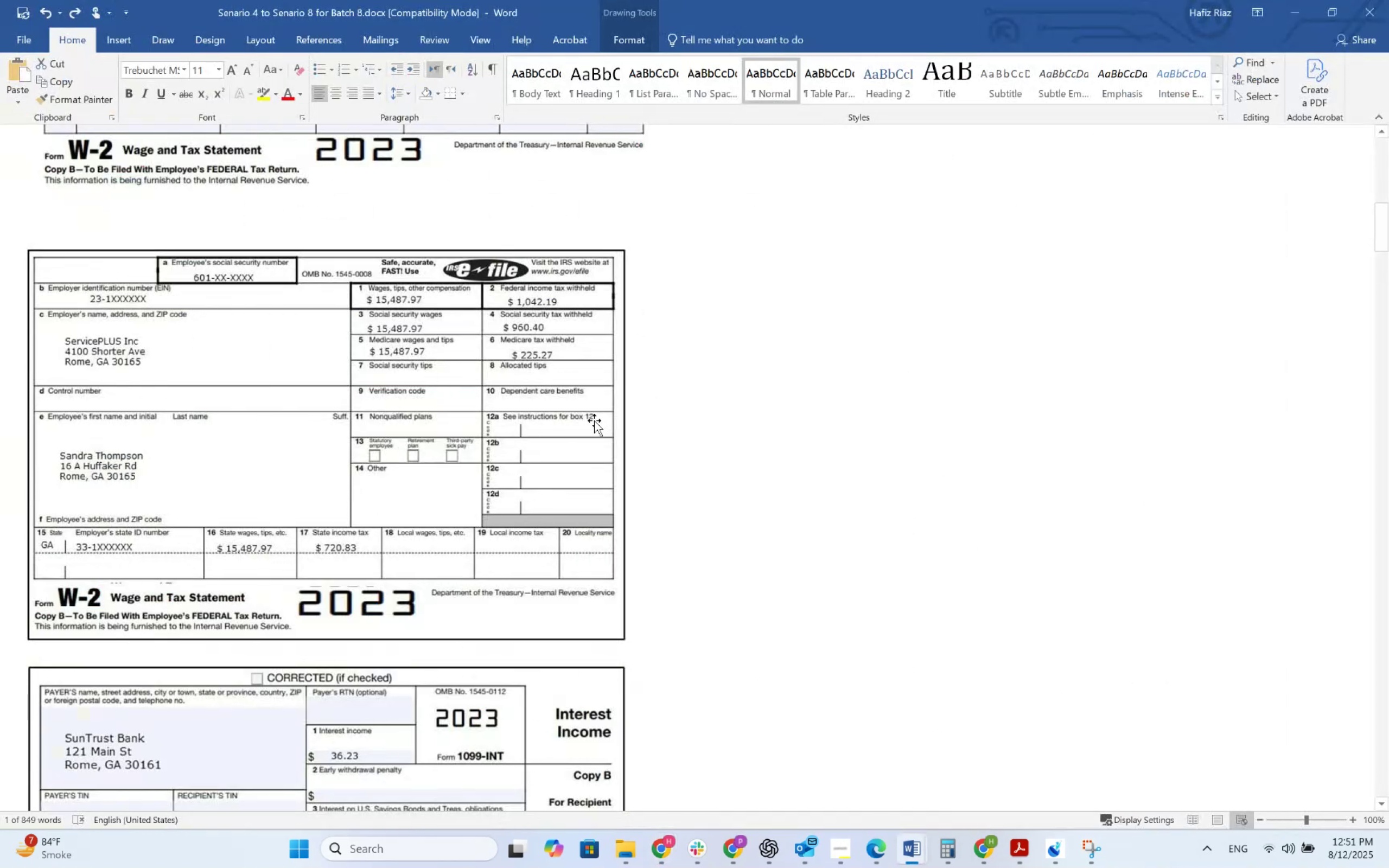 
key(Alt+Tab)
 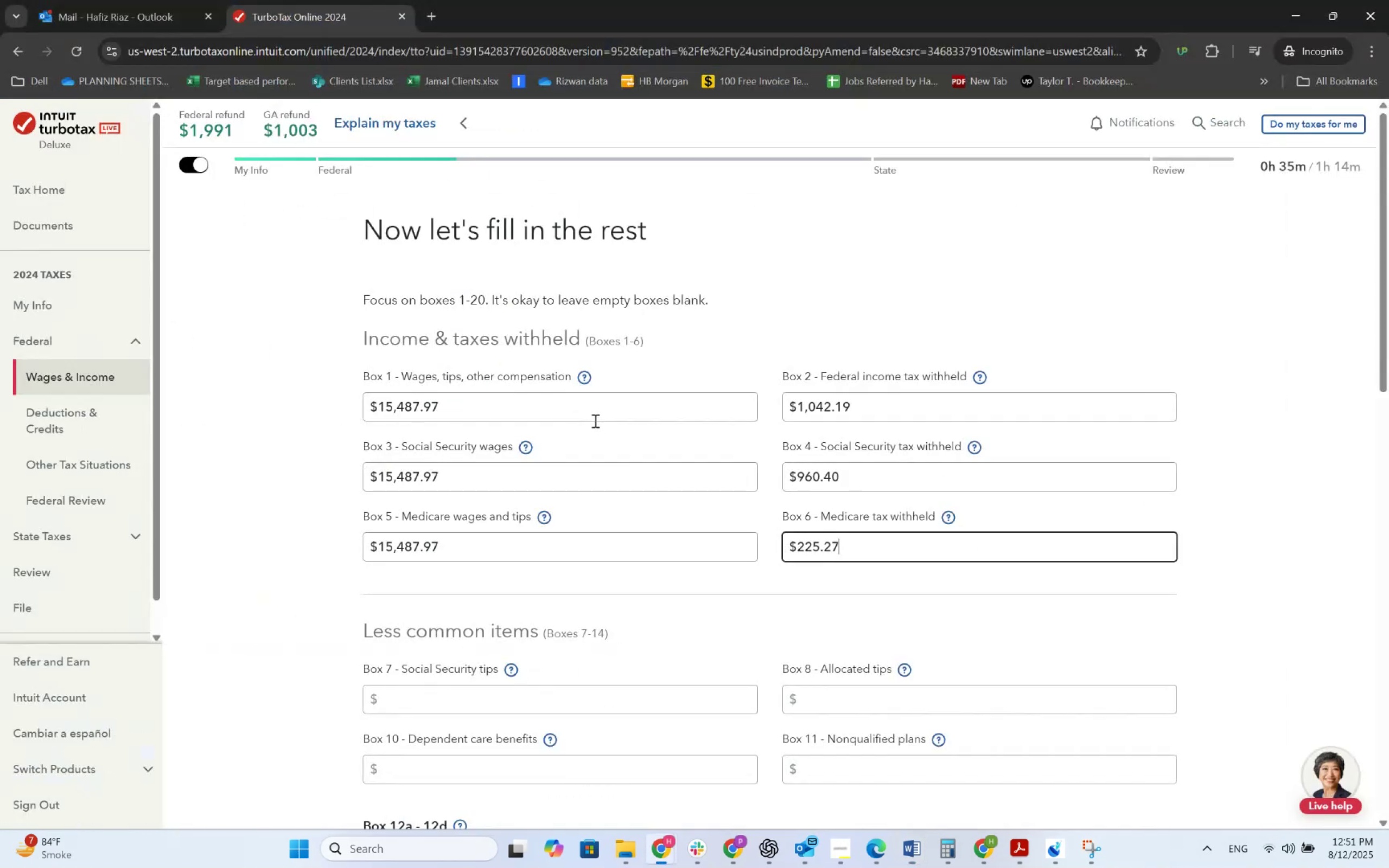 
key(Alt+AltLeft)
 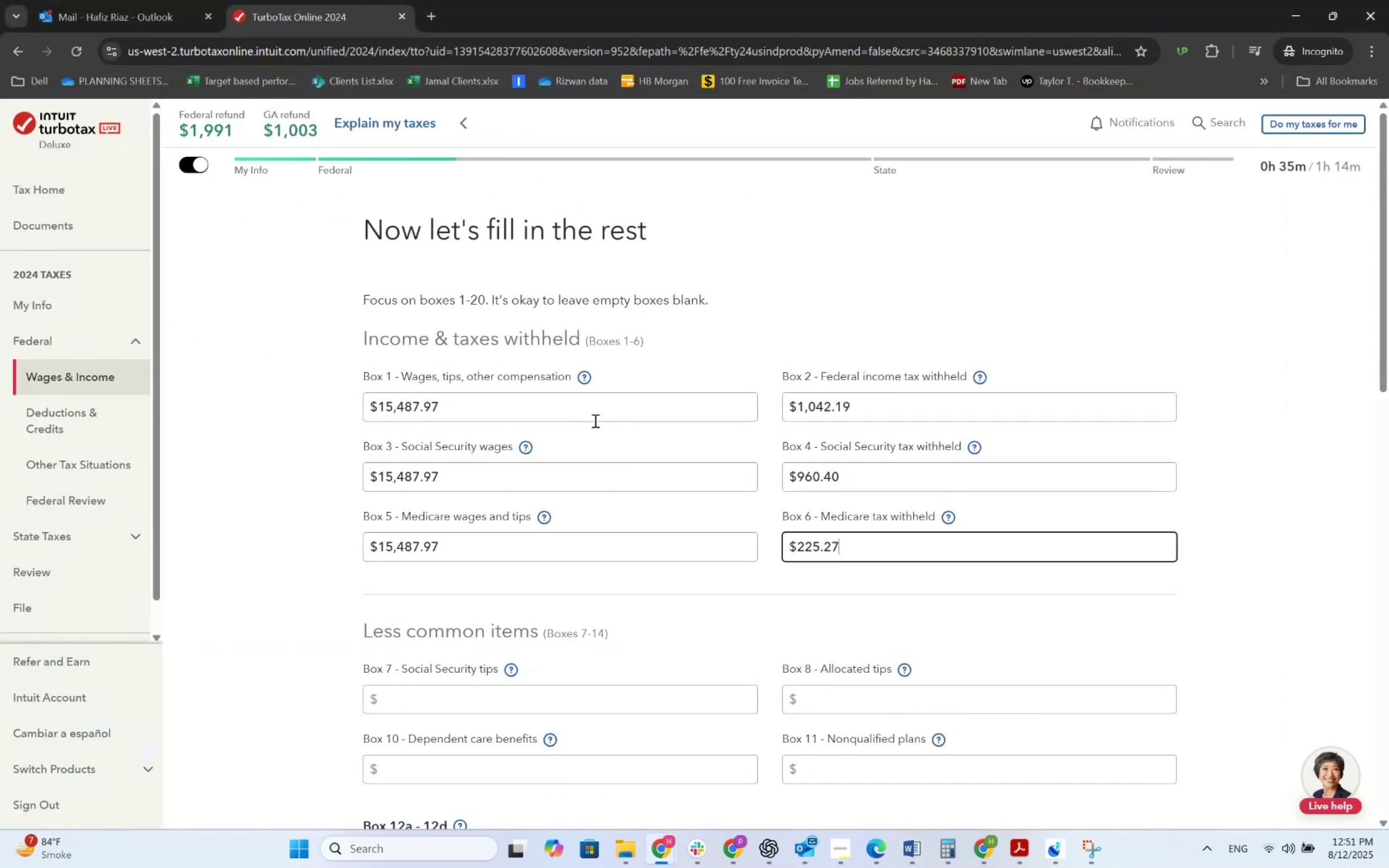 
key(Alt+Tab)
 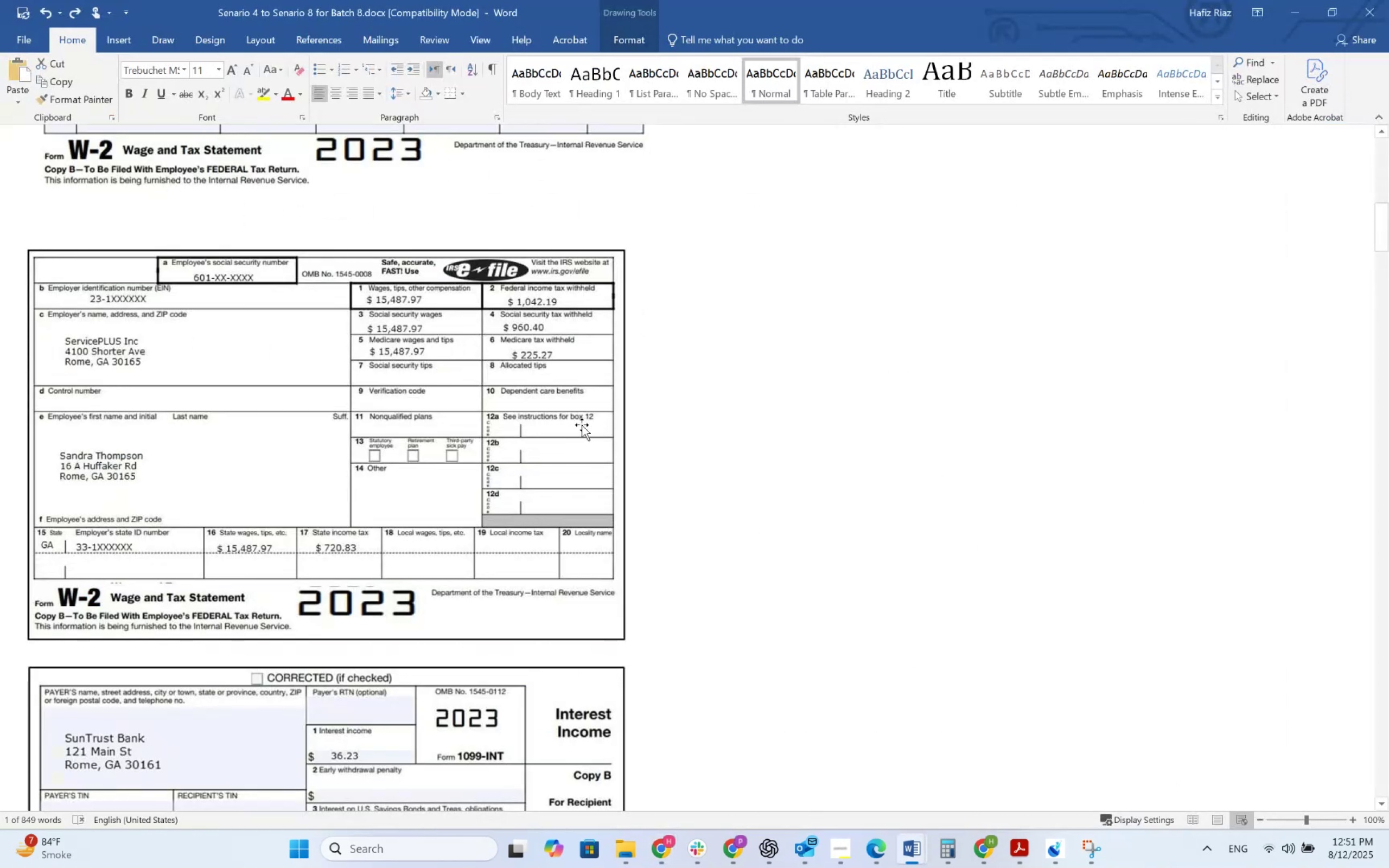 
key(Alt+AltLeft)
 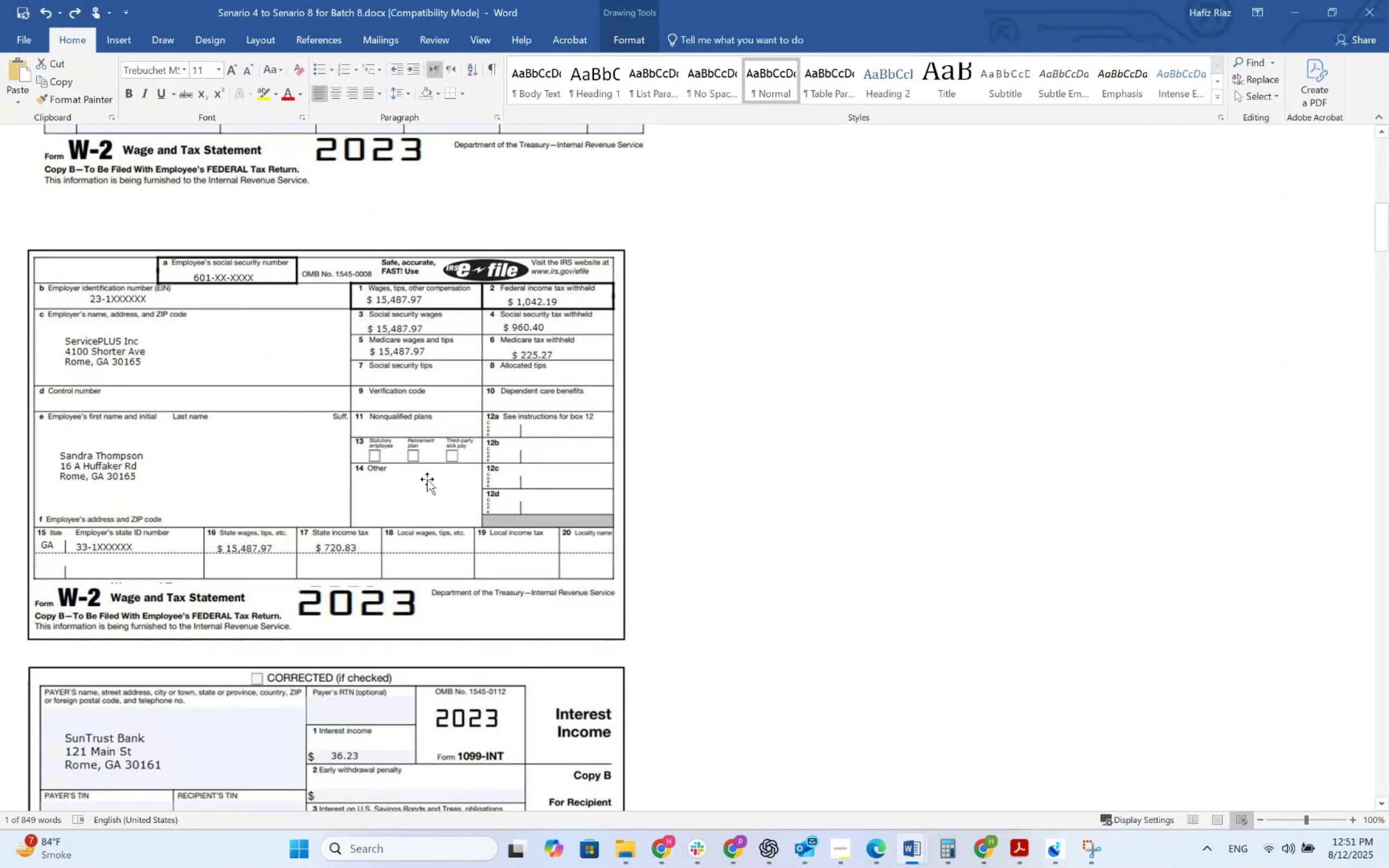 
key(Alt+Tab)
 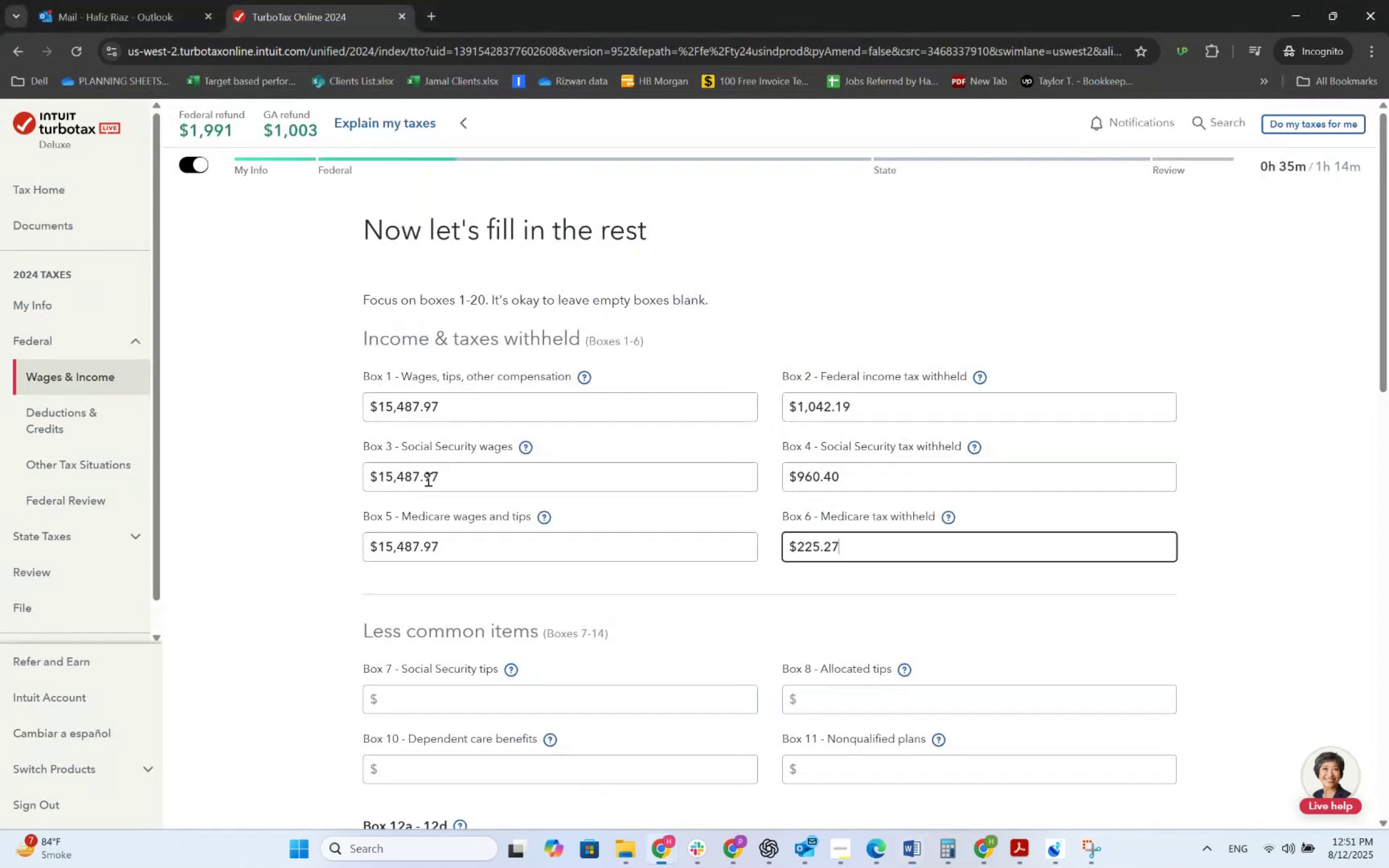 
scroll: coordinate [485, 535], scroll_direction: down, amount: 4.0
 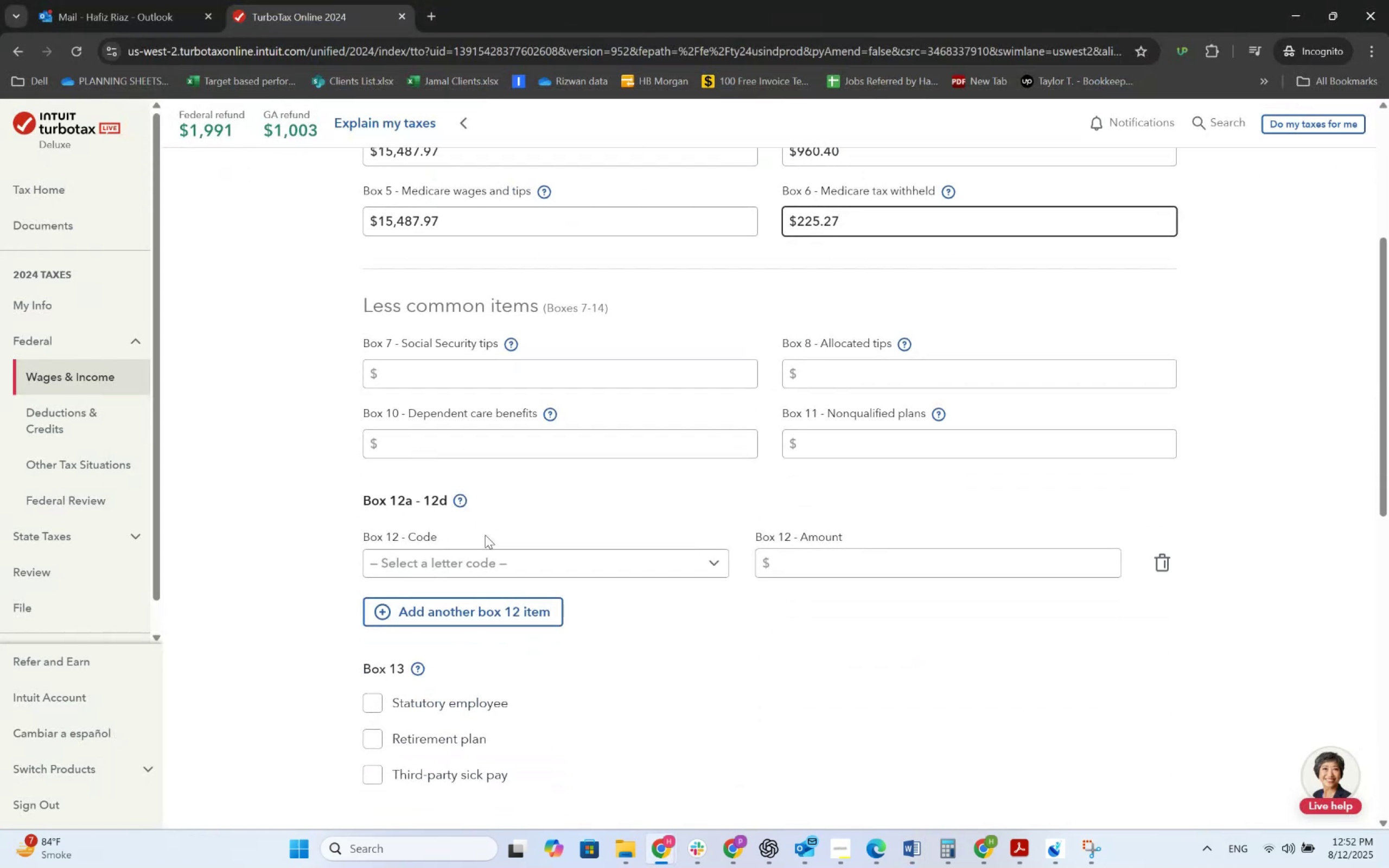 
key(Alt+AltLeft)
 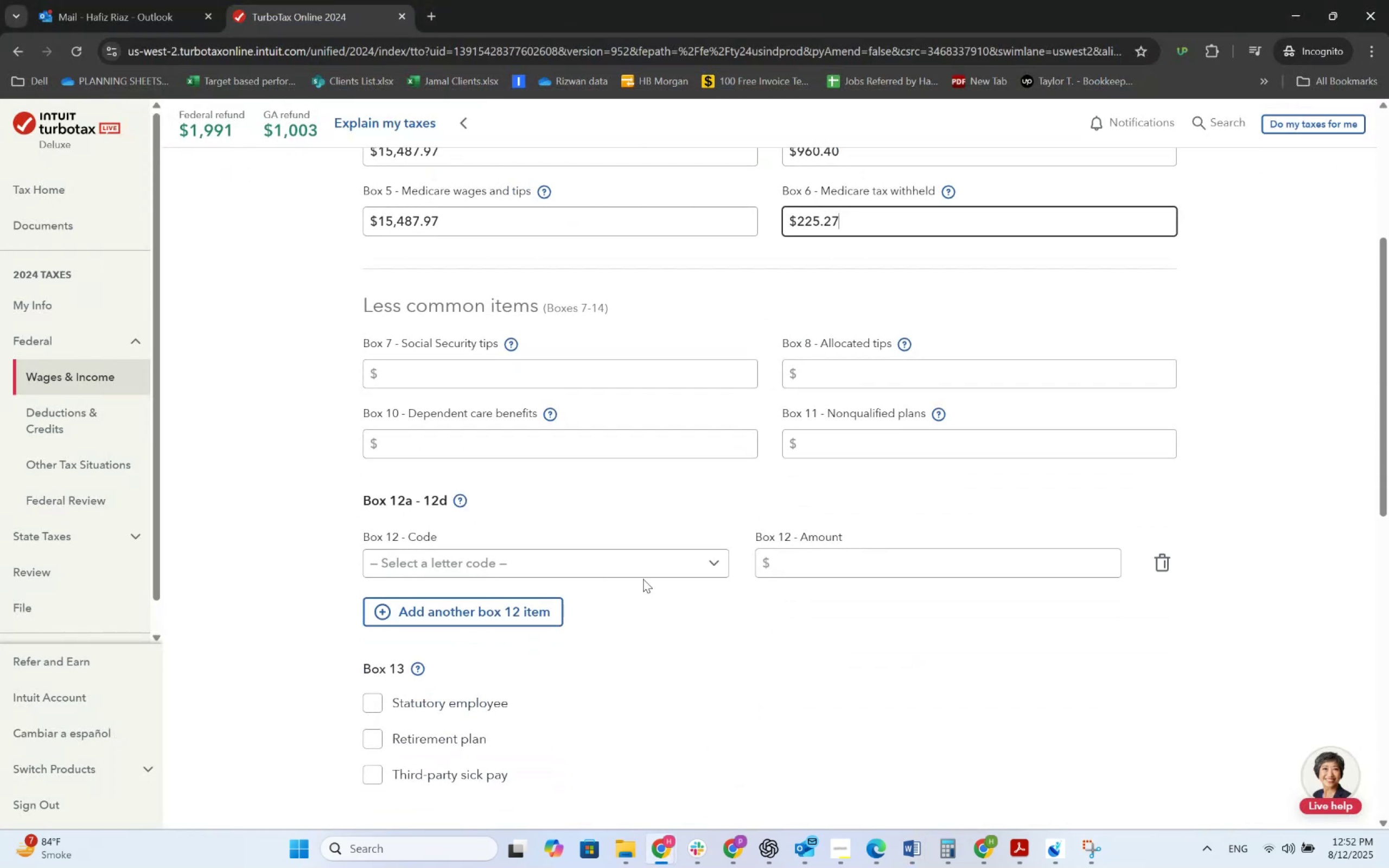 
key(Alt+Tab)
 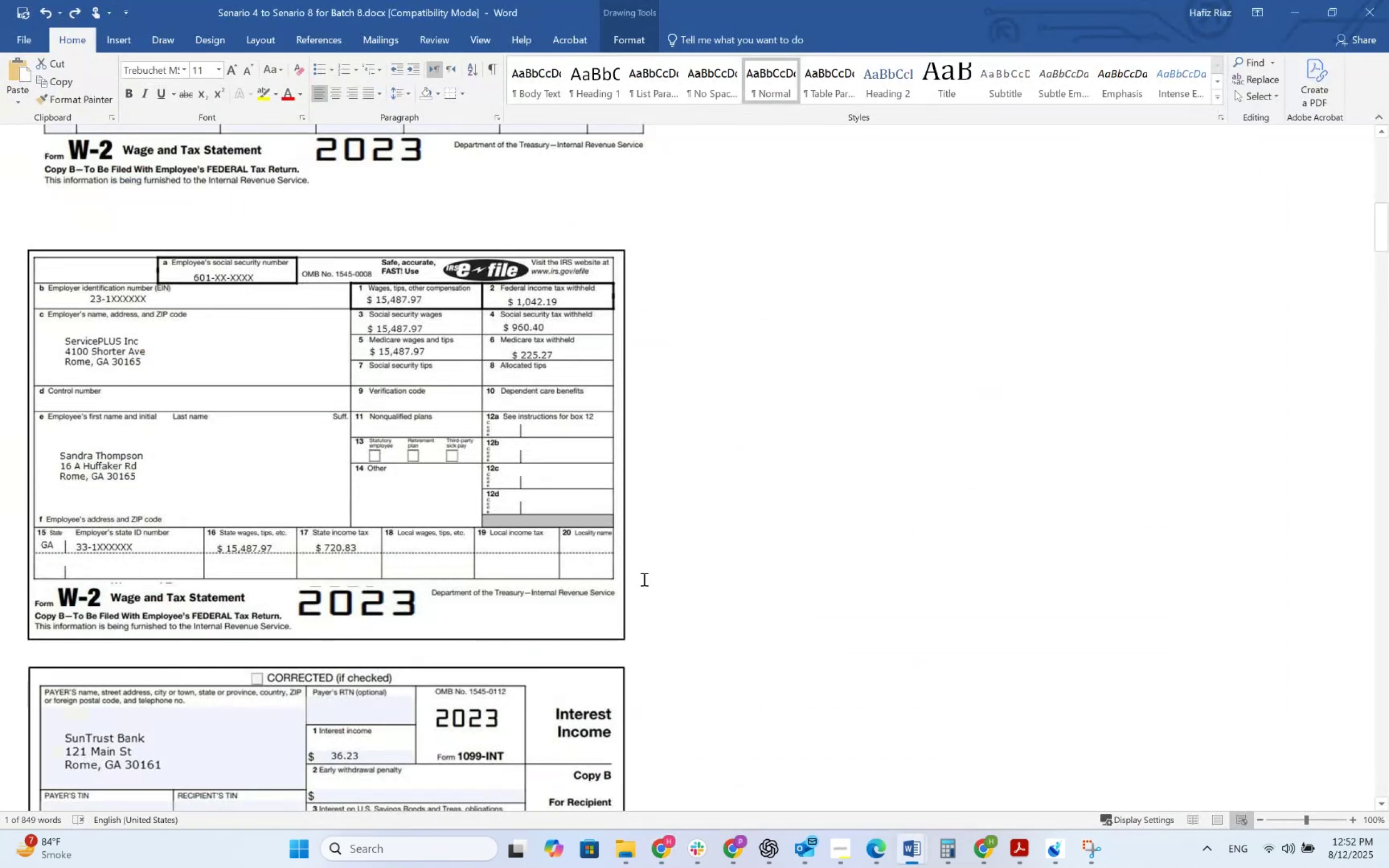 
key(Alt+AltLeft)
 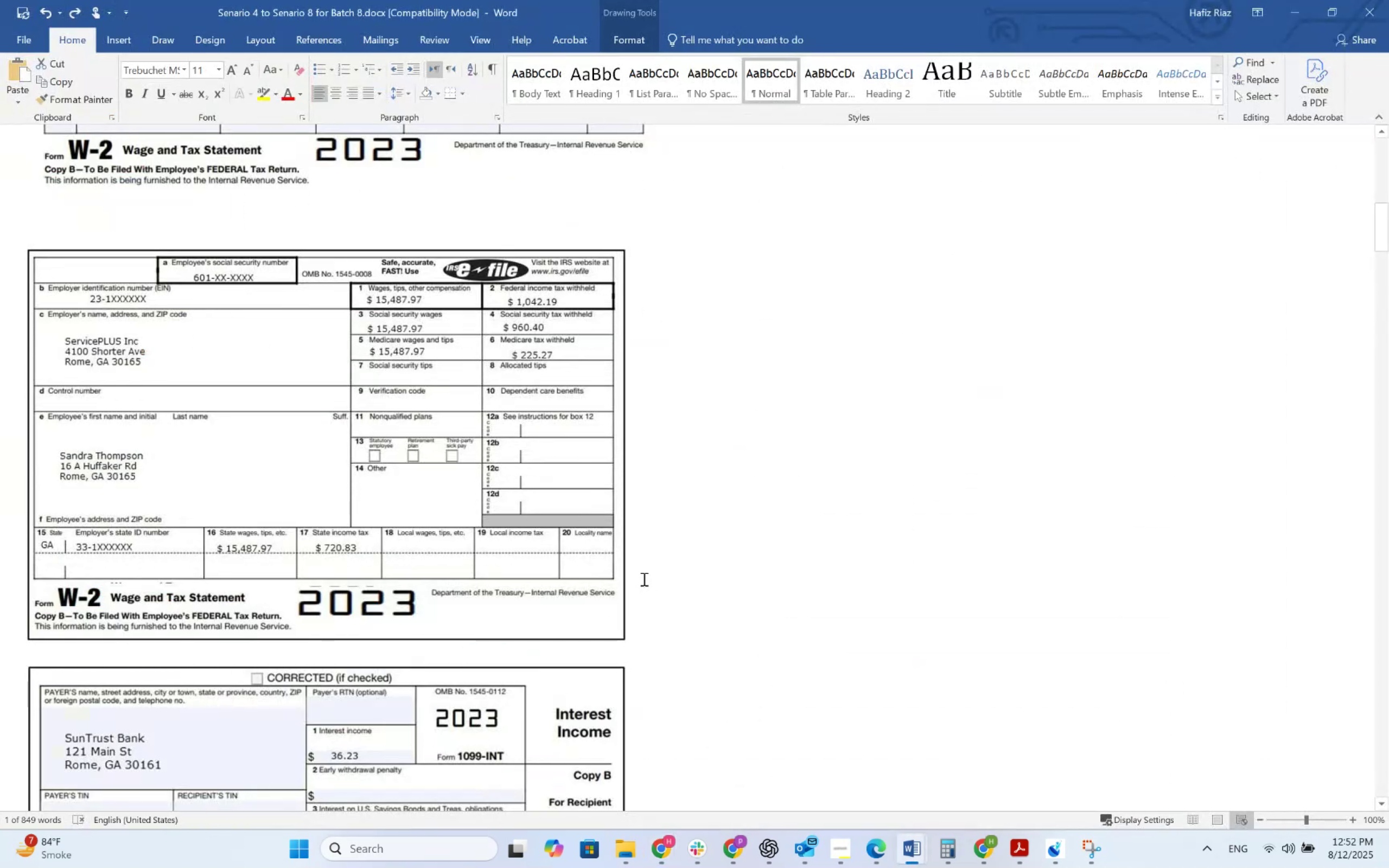 
key(Alt+Tab)
 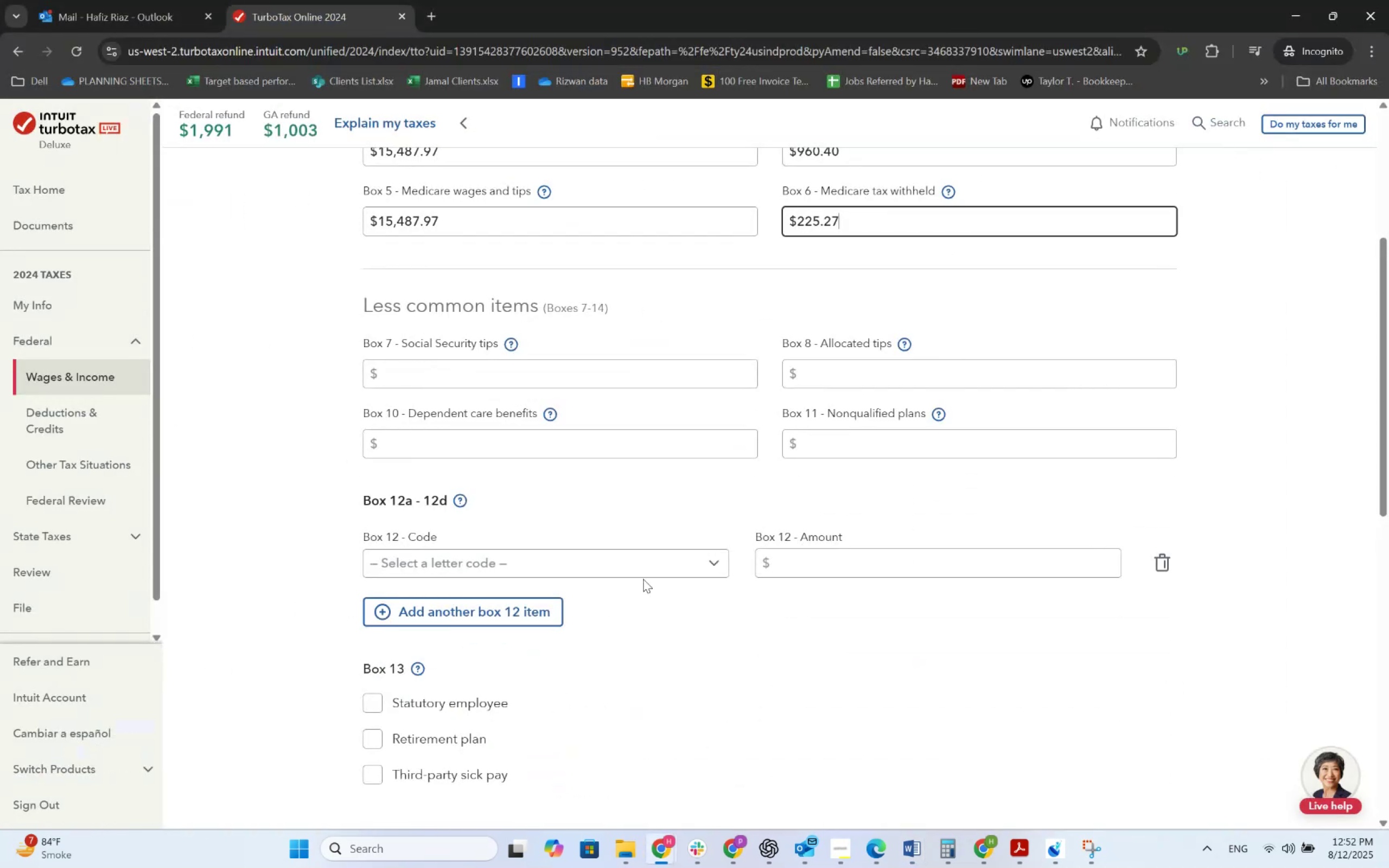 
scroll: coordinate [643, 579], scroll_direction: down, amount: 6.0
 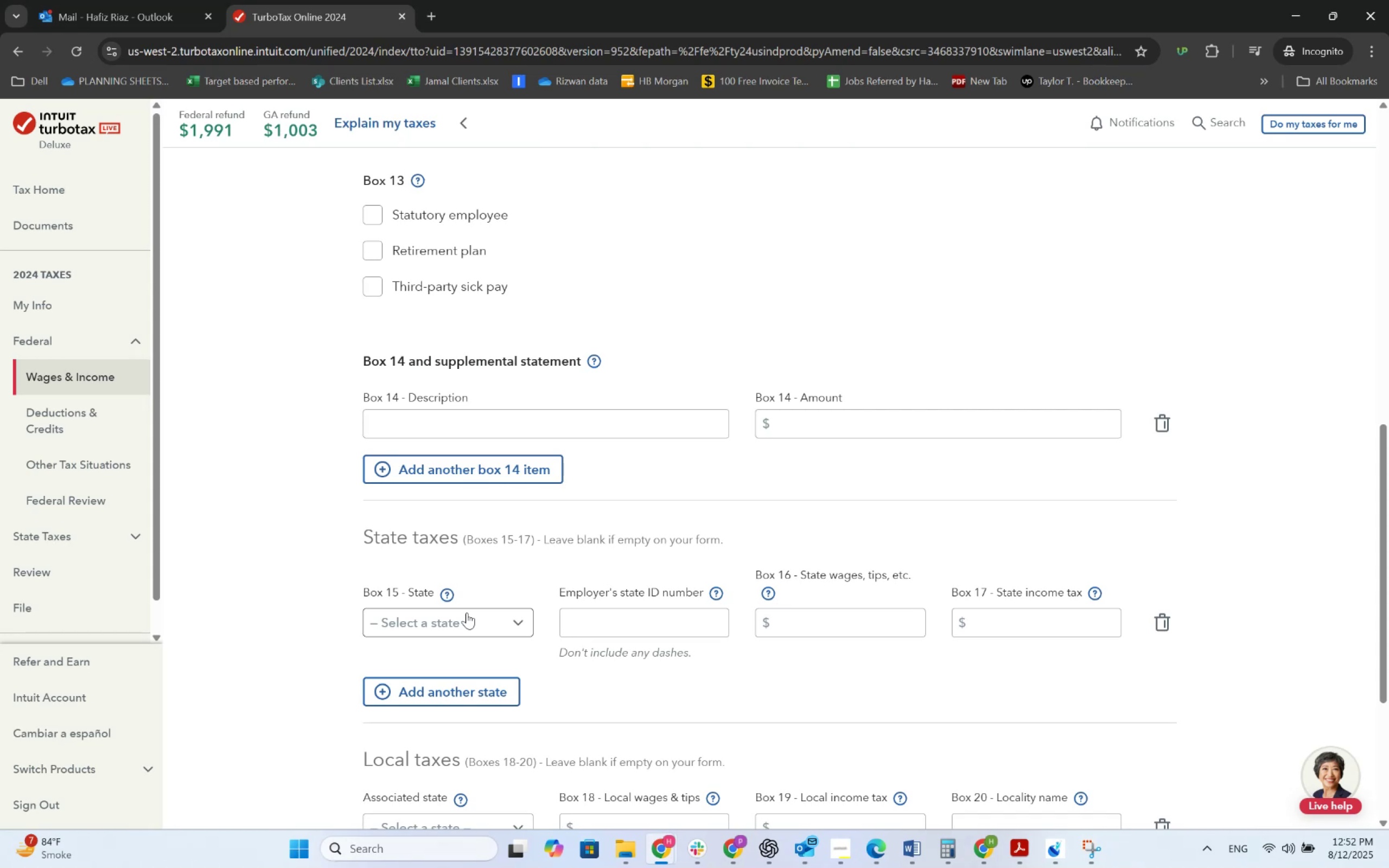 
wait(49.3)
 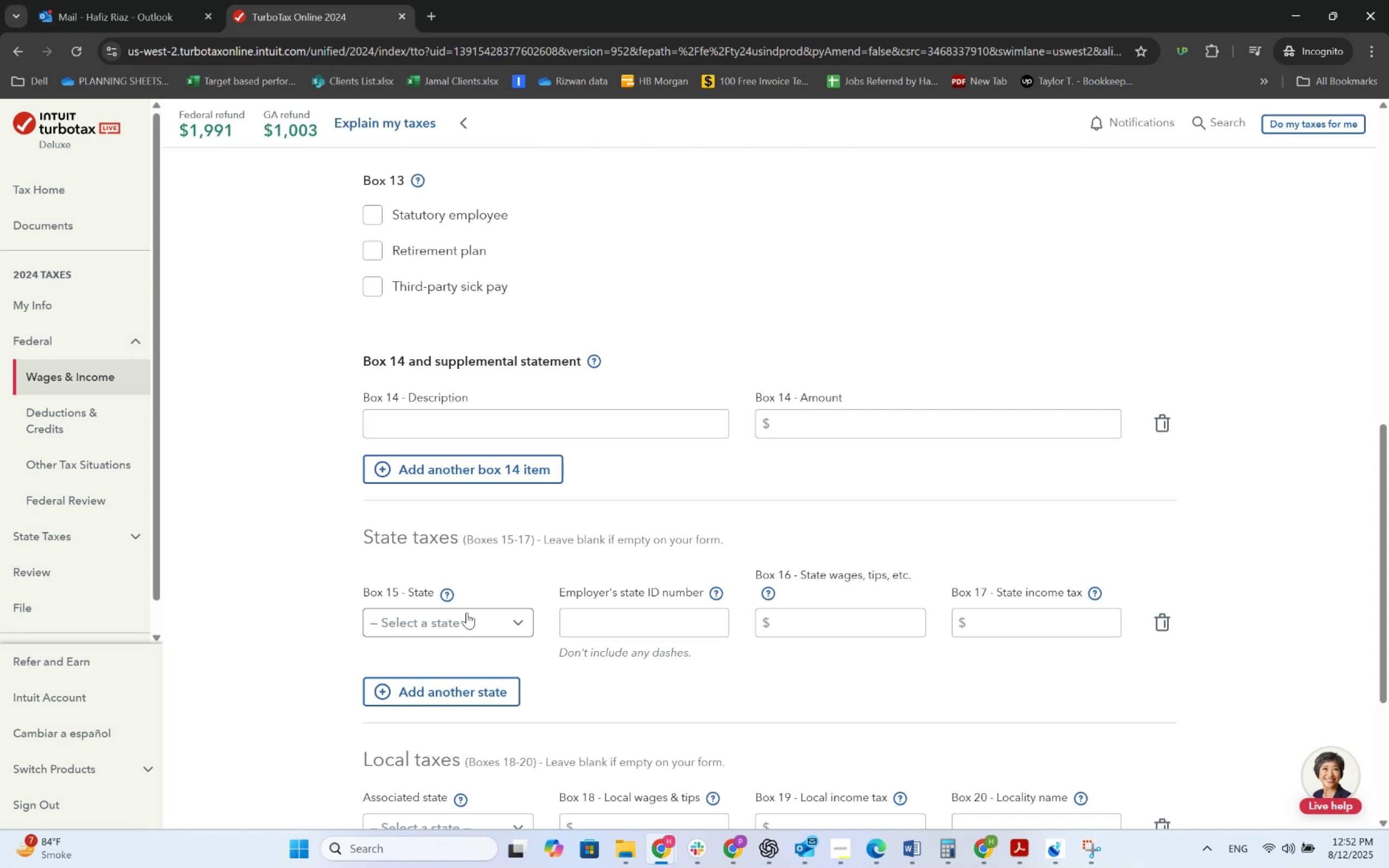 
key(Alt+AltLeft)
 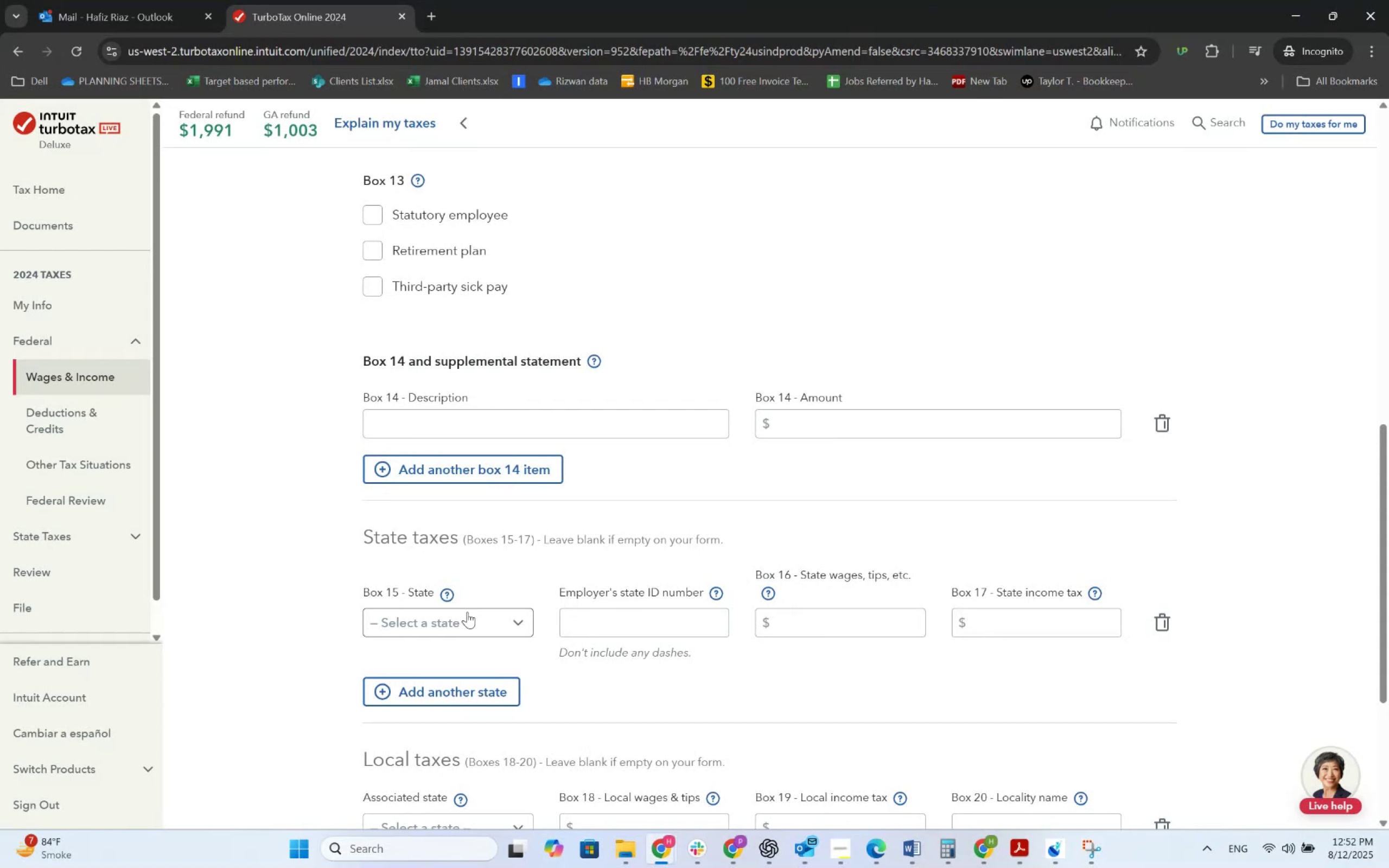 
key(Alt+Tab)
 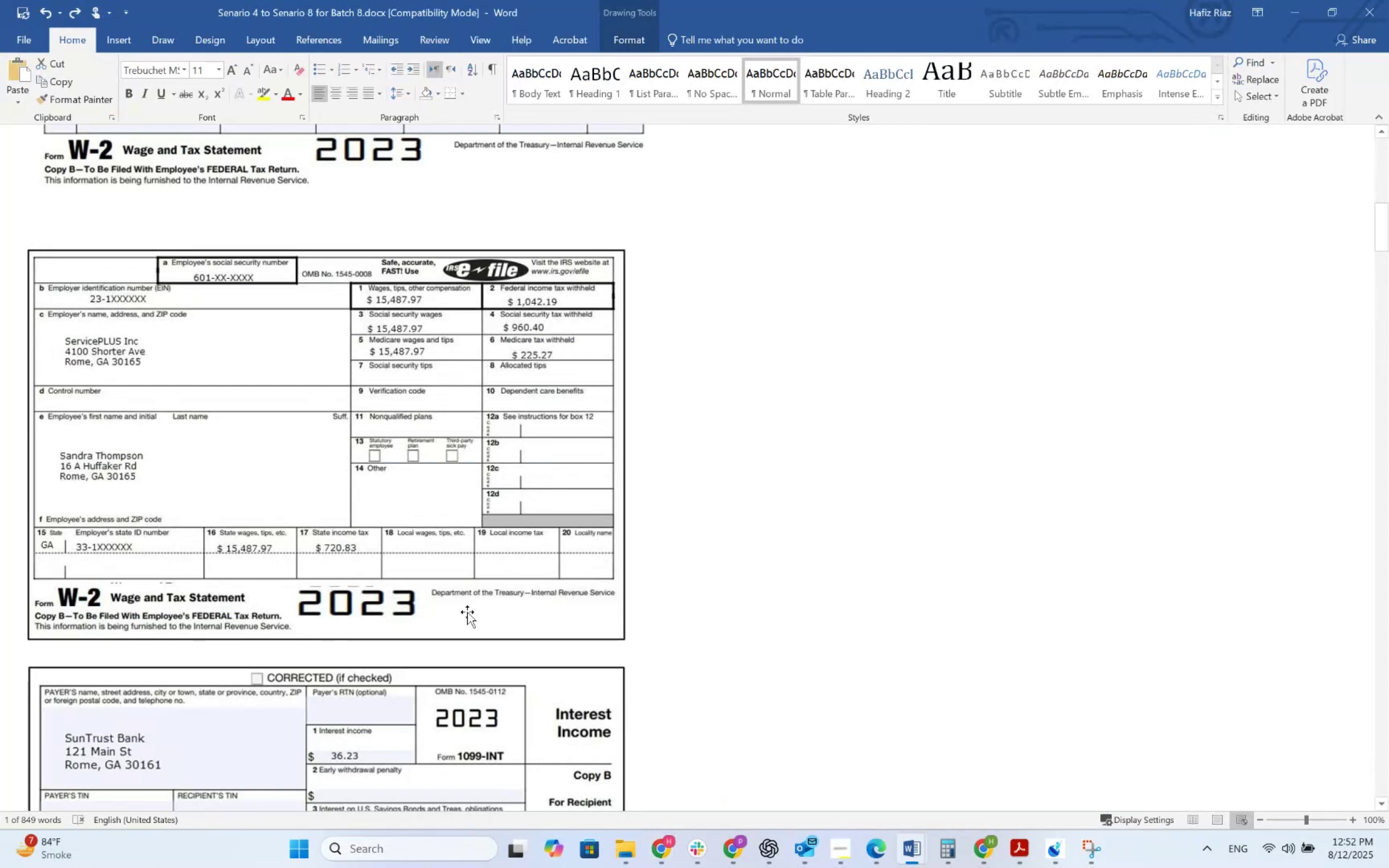 
key(Alt+AltLeft)
 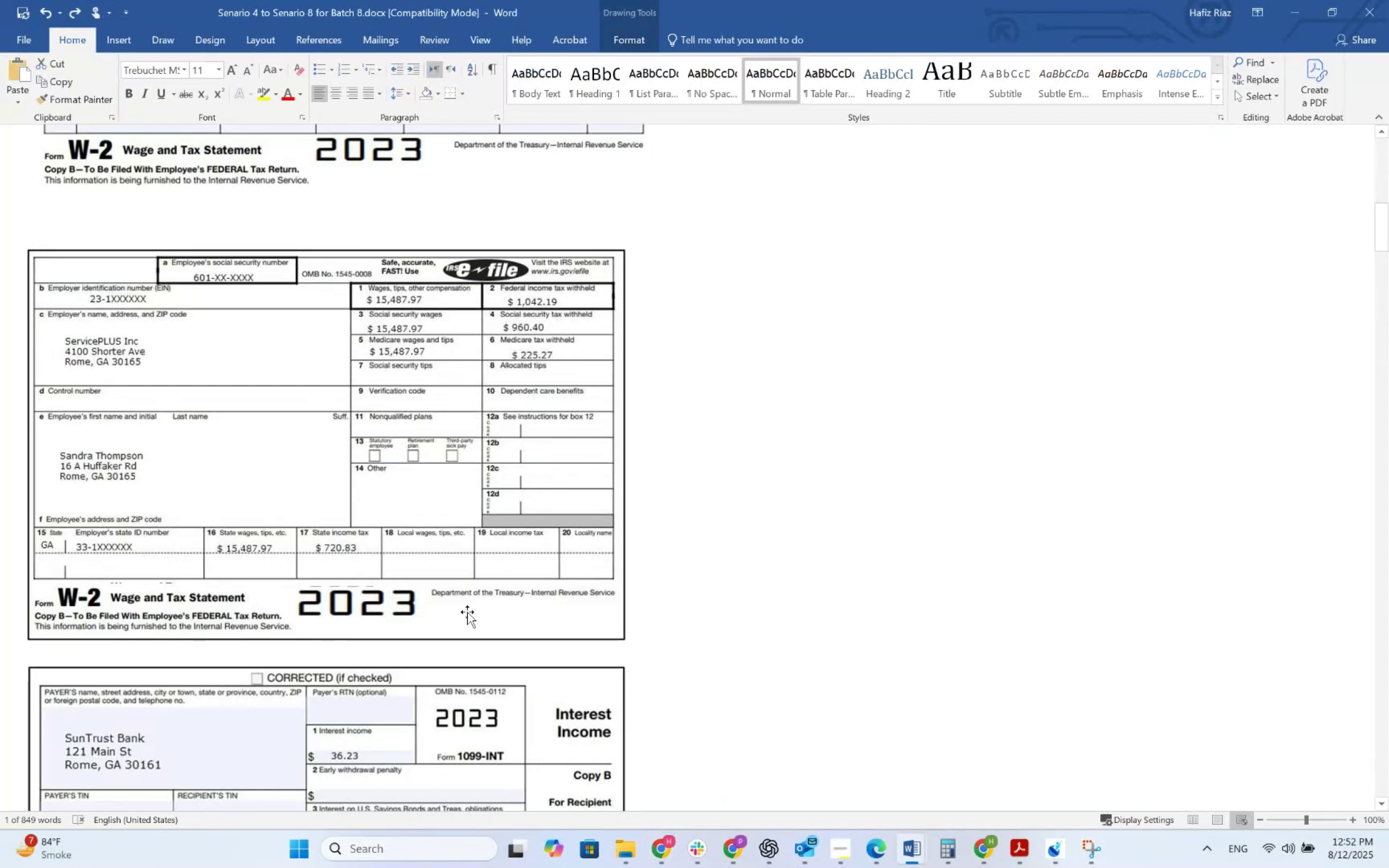 
key(Alt+Tab)
 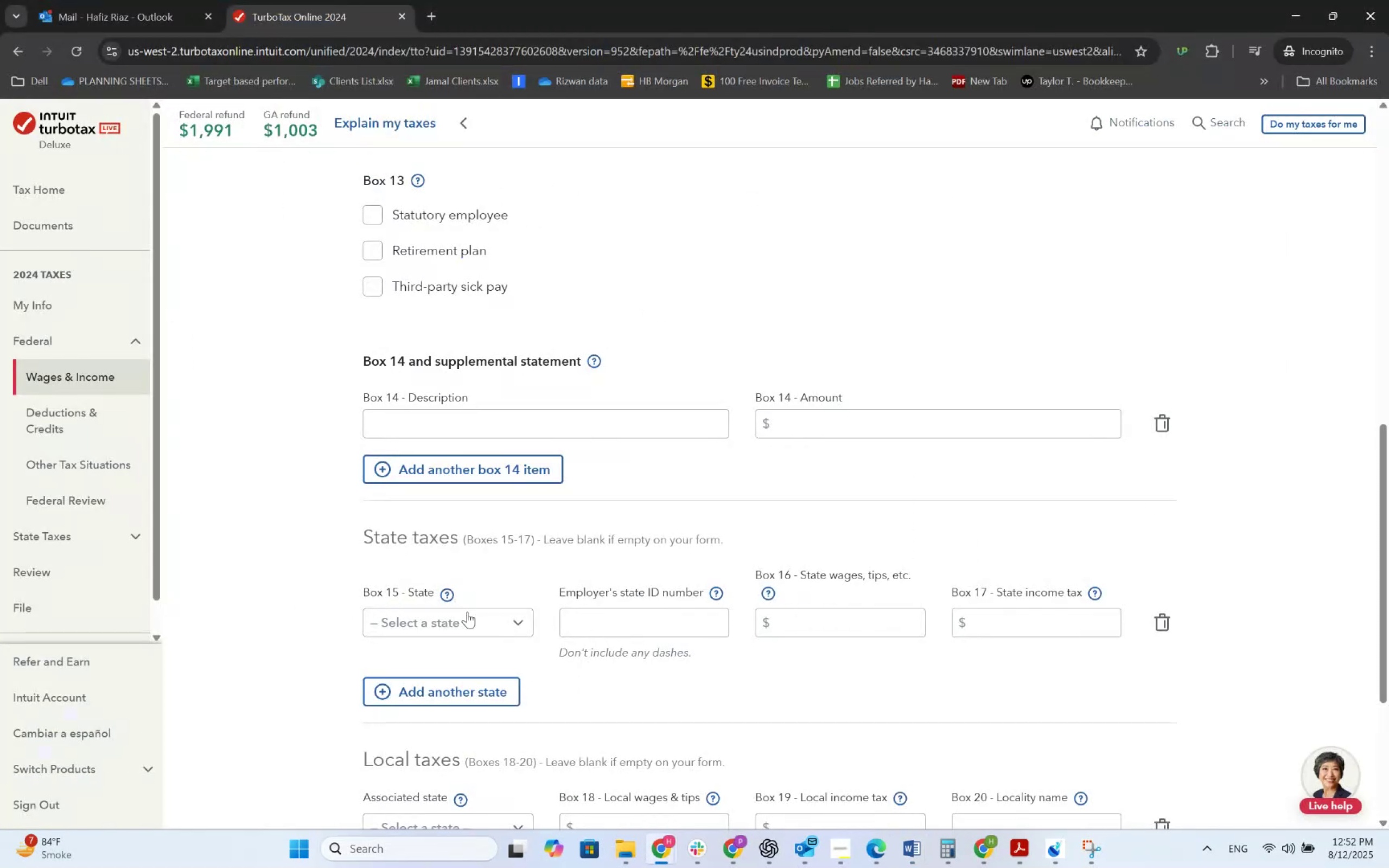 
key(Alt+AltLeft)
 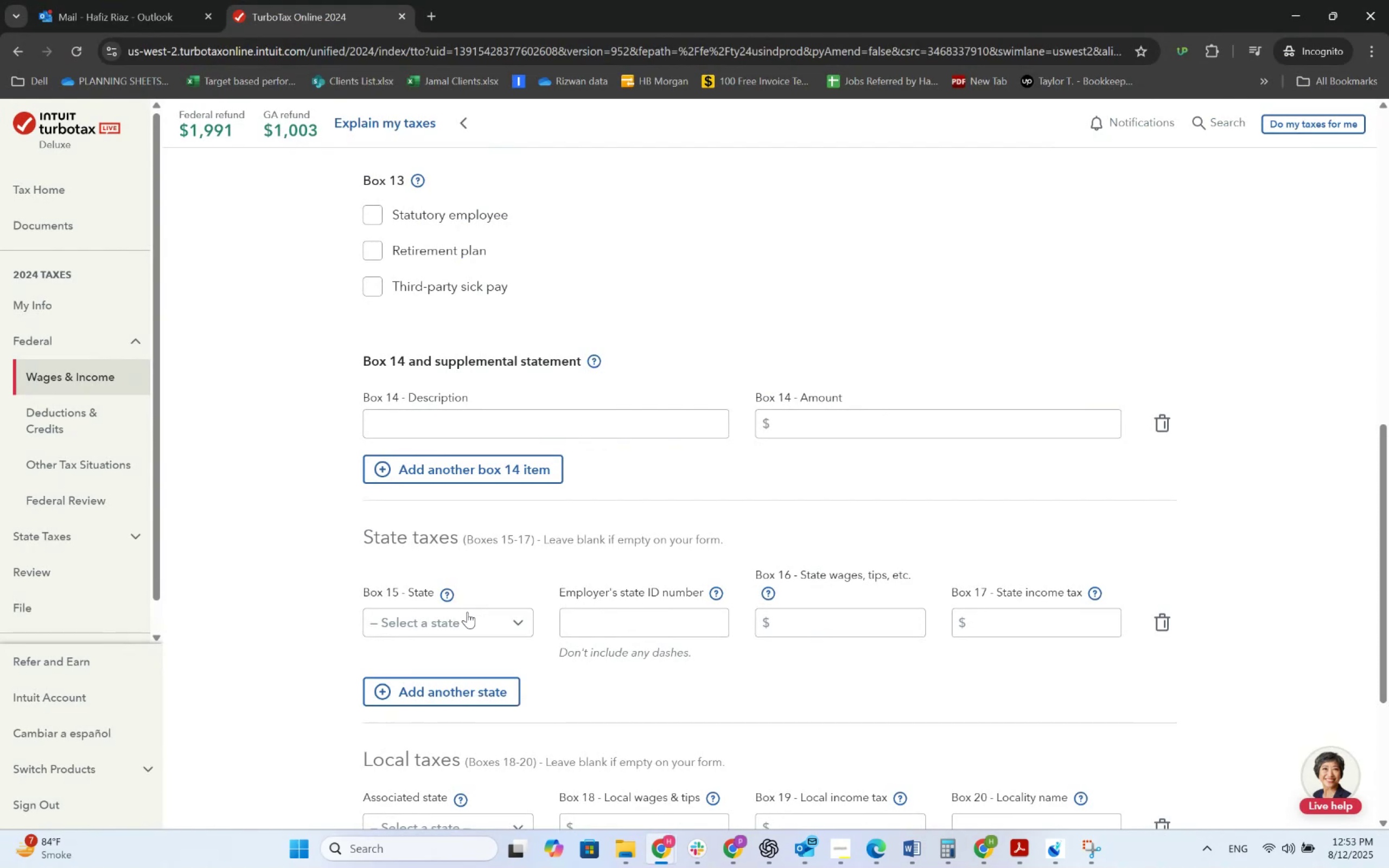 
key(Alt+Tab)
 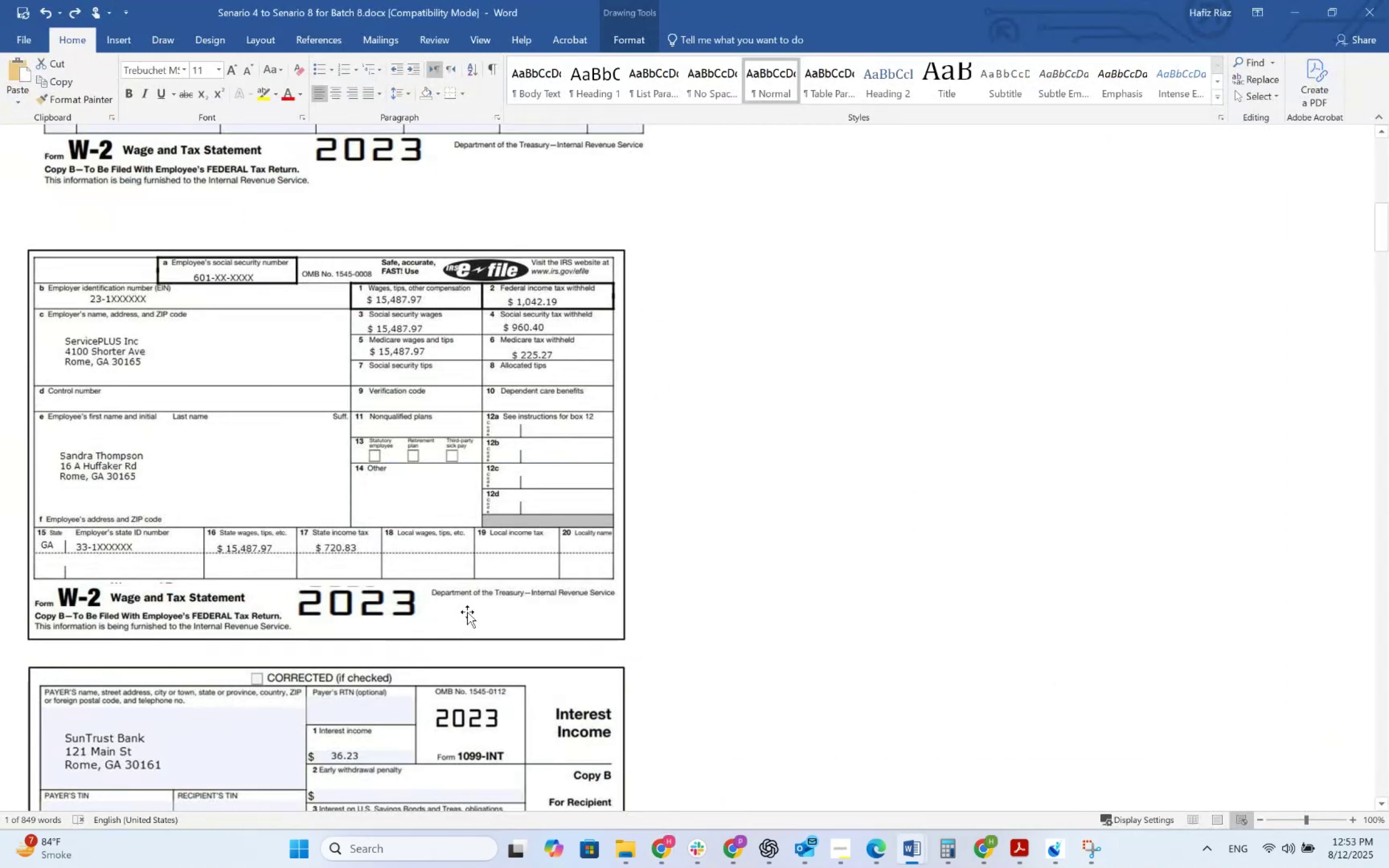 
key(Alt+AltLeft)
 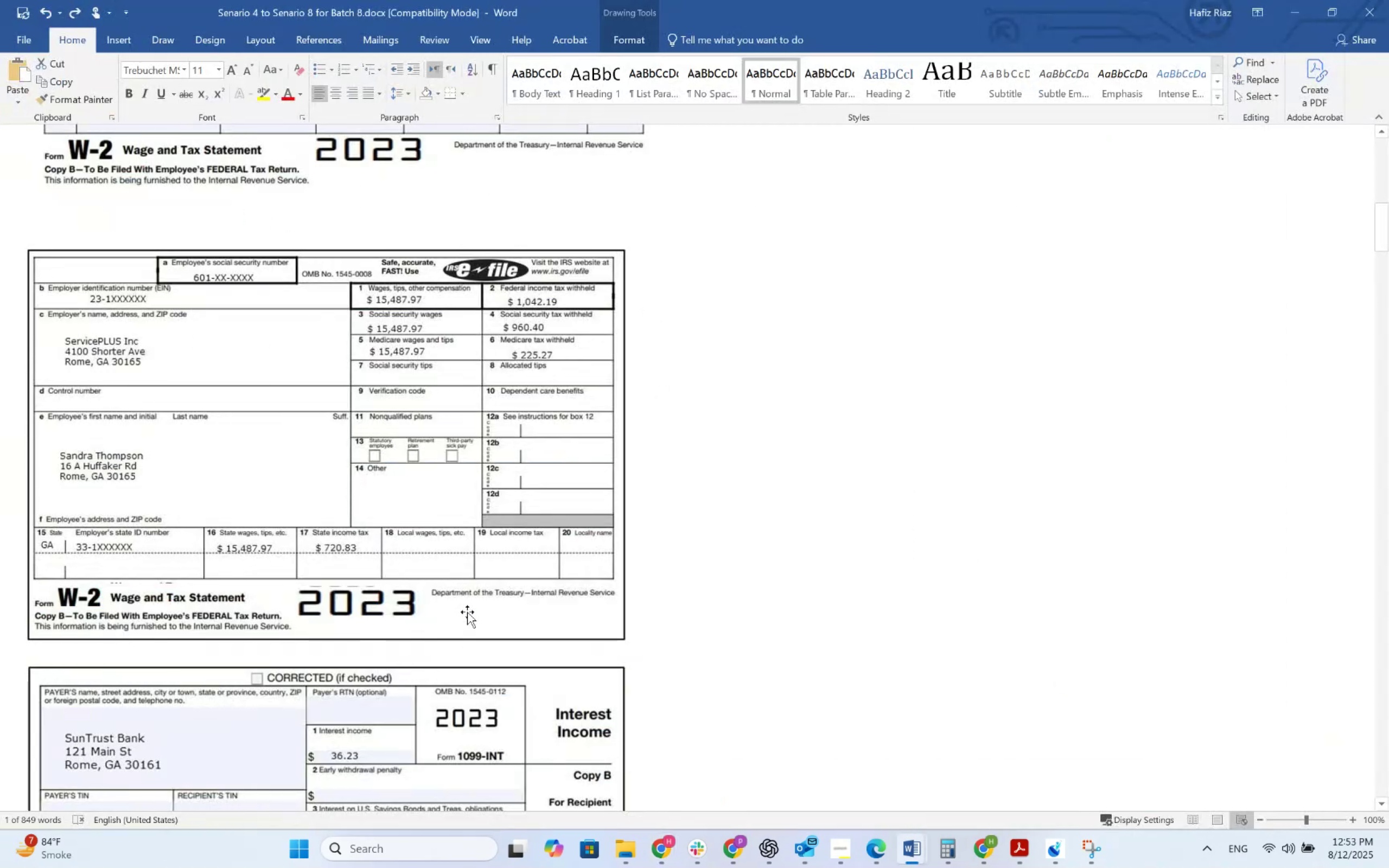 
key(Alt+Tab)
 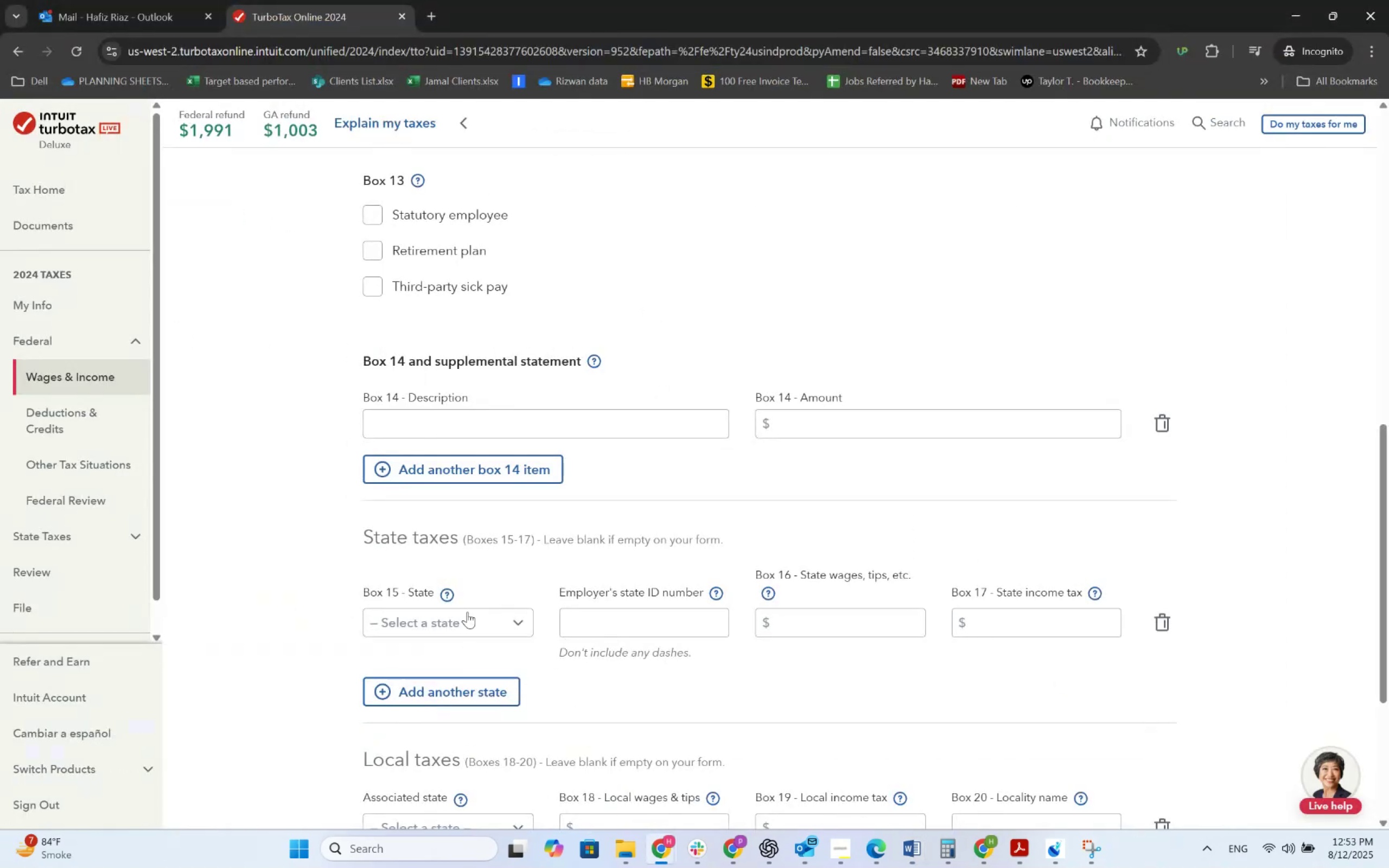 
left_click([467, 612])
 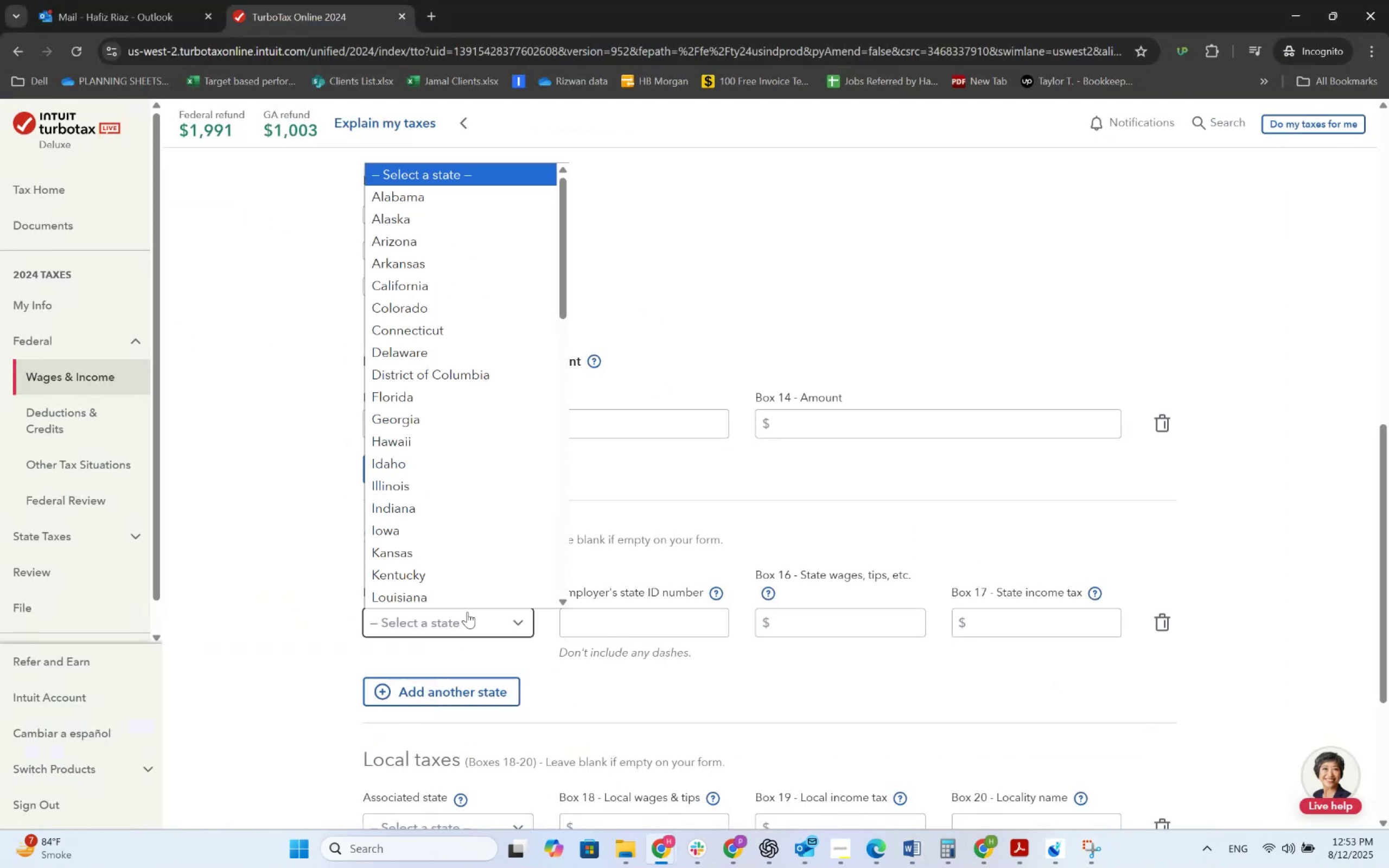 
type(ge)
key(Tab)
key(Tab)
key(Tab)
 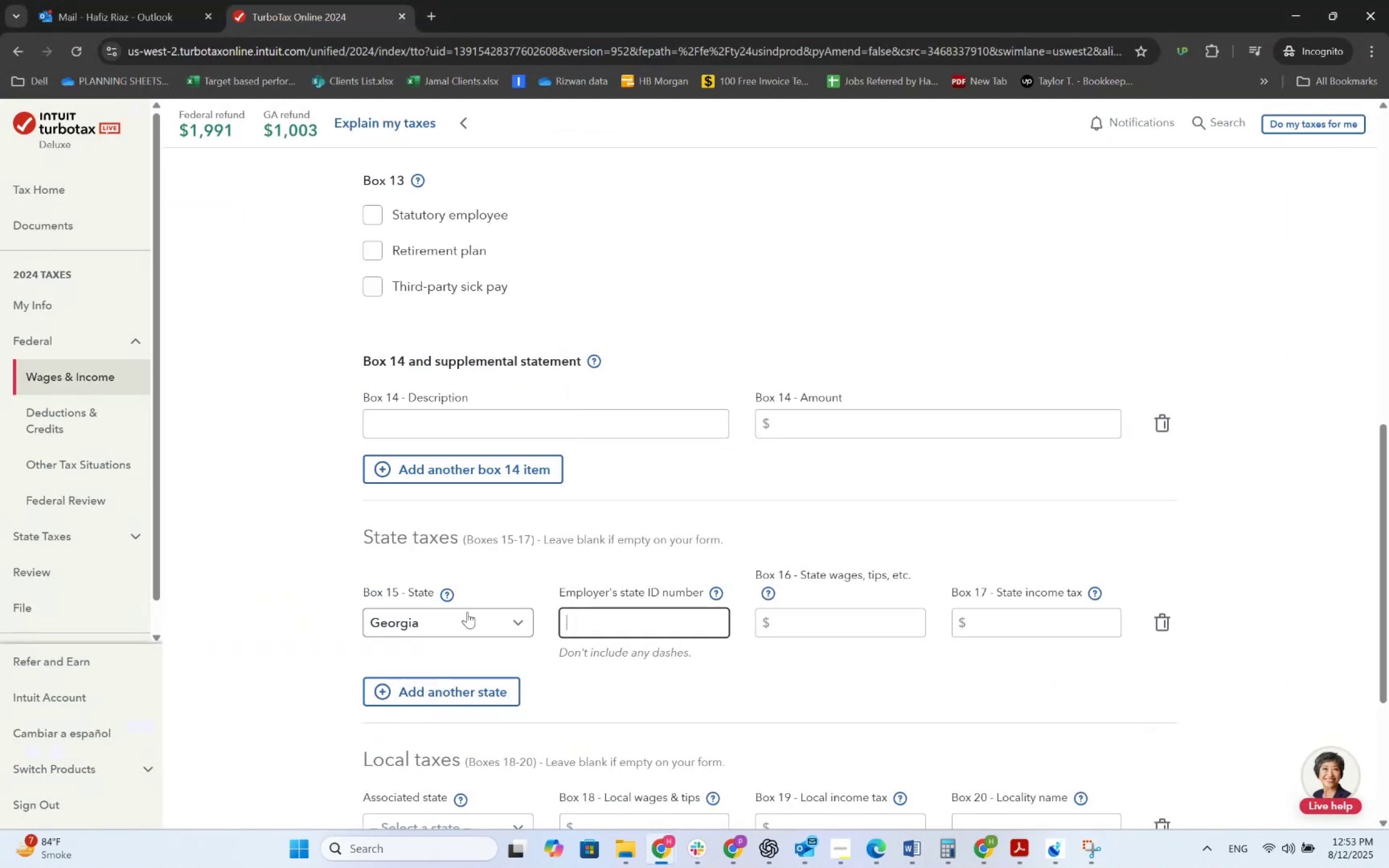 
key(Alt+AltLeft)
 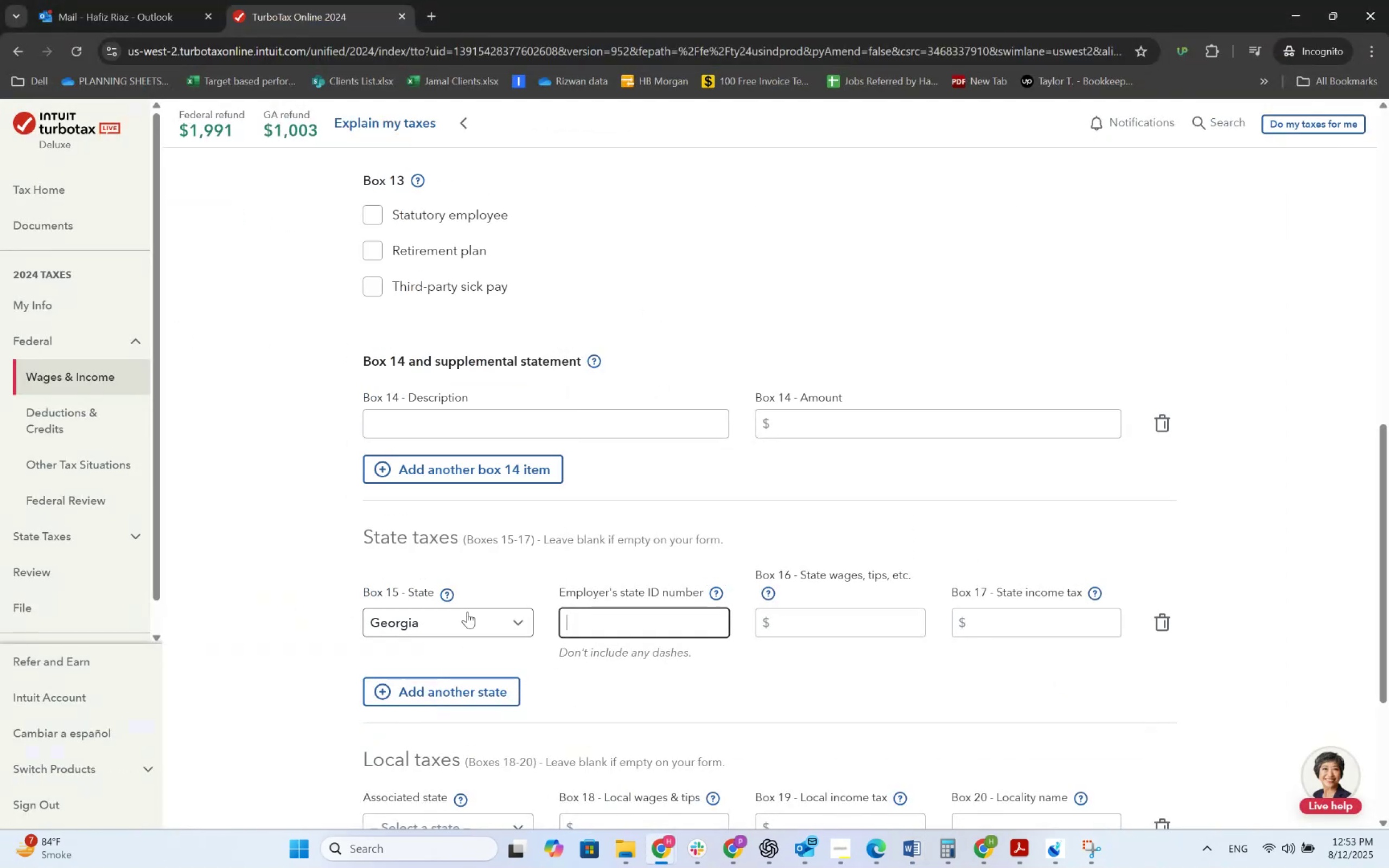 
key(Alt+Tab)
 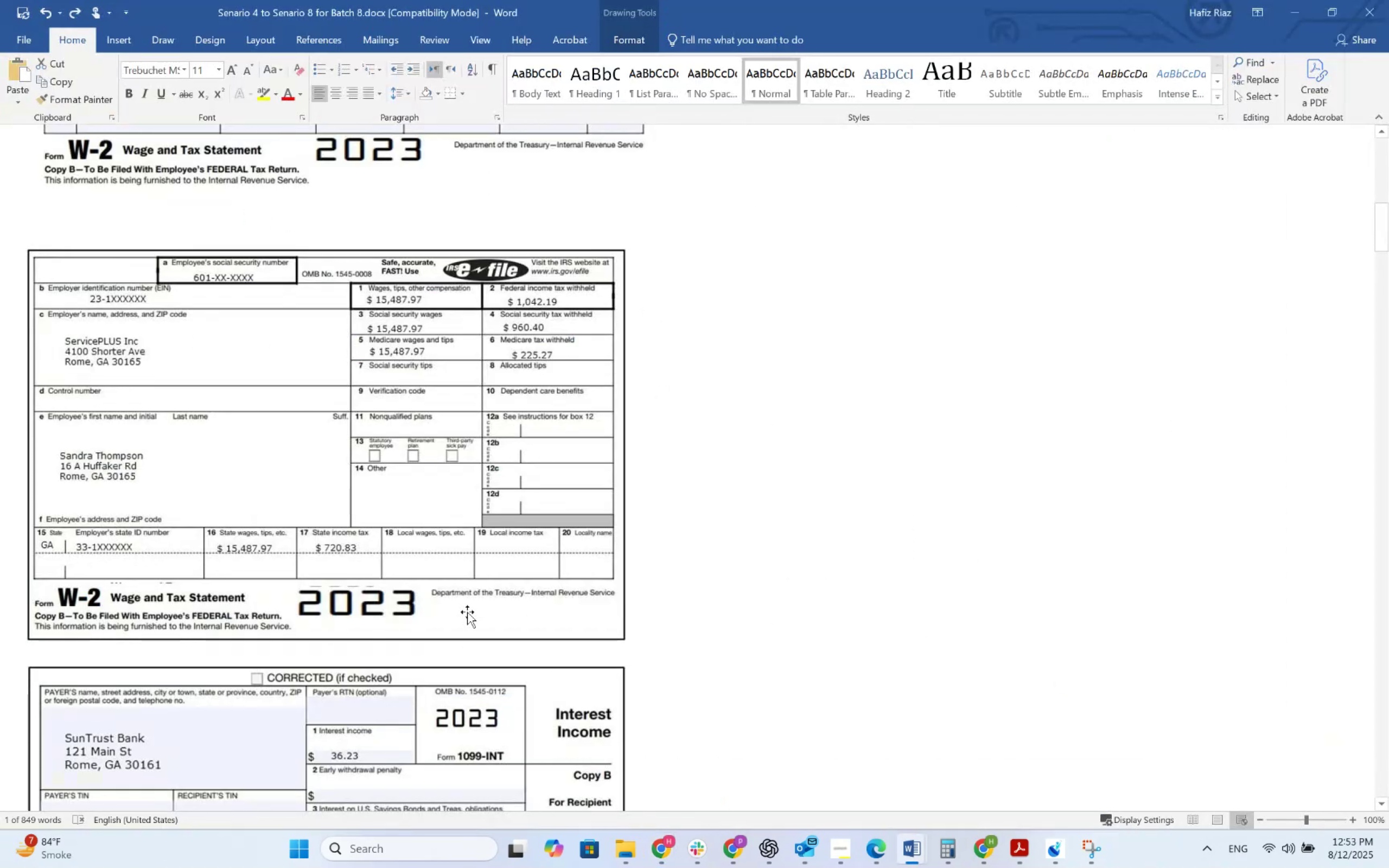 
key(Alt+AltLeft)
 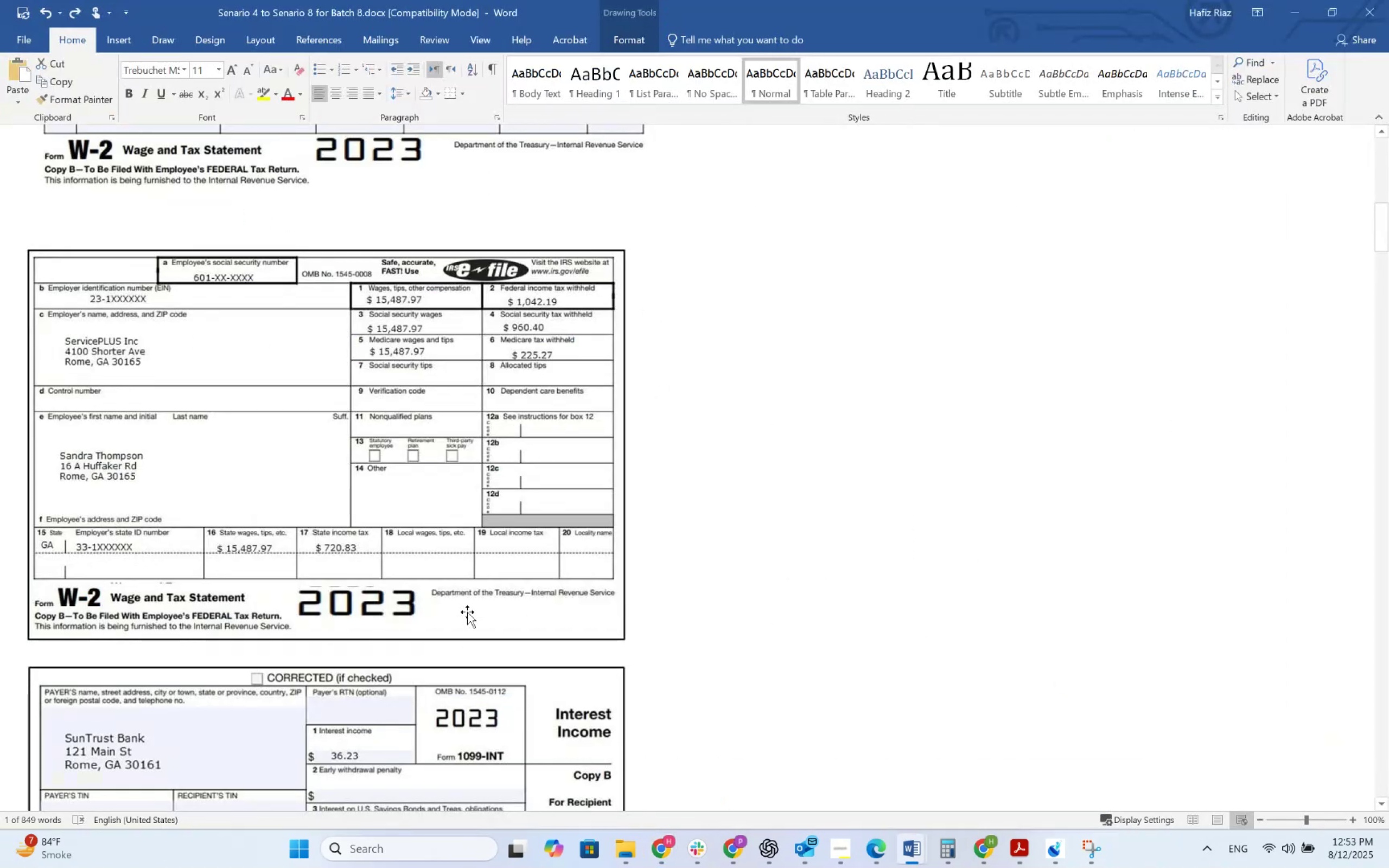 
key(Alt+Tab)
 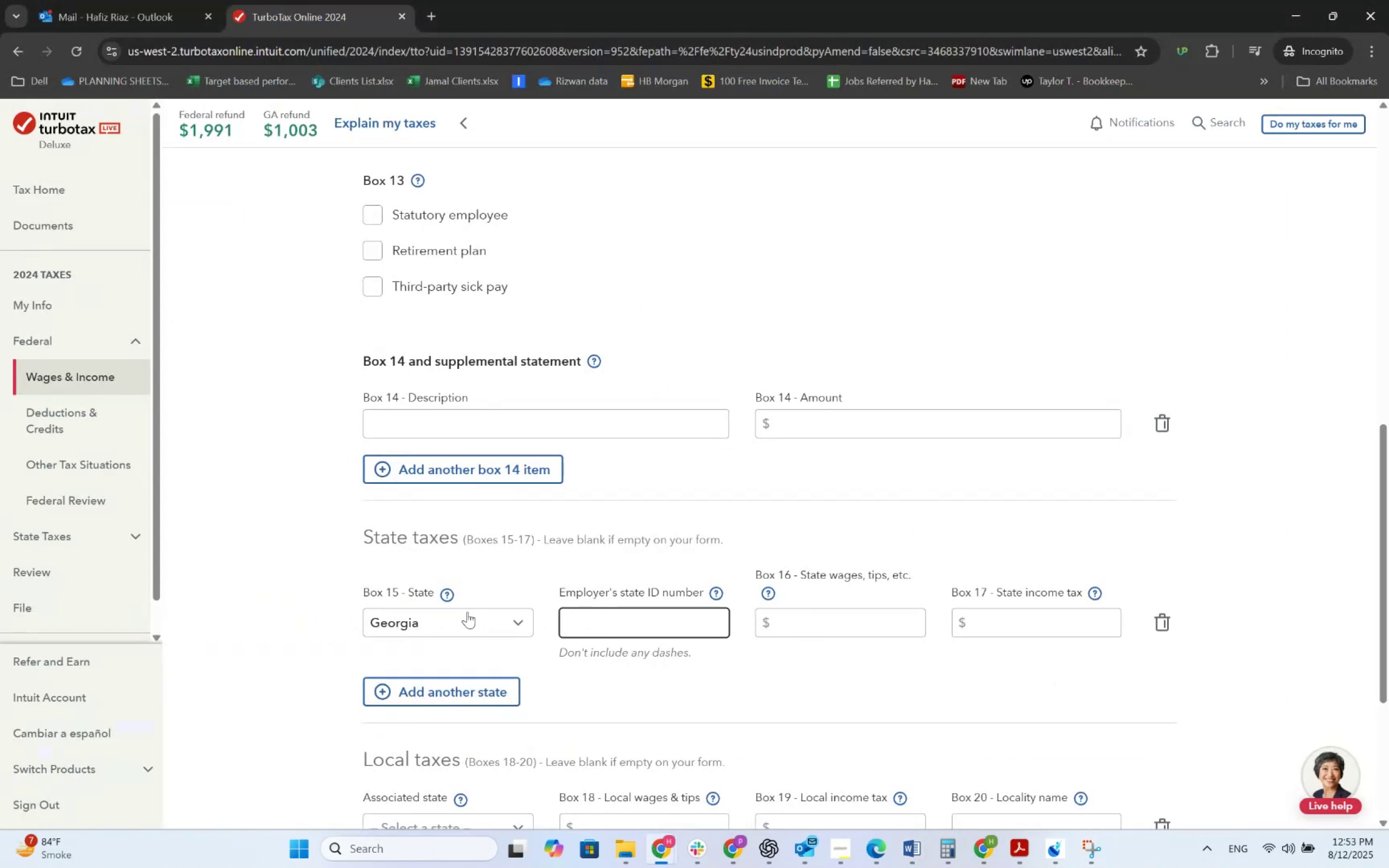 
key(Numpad3)
 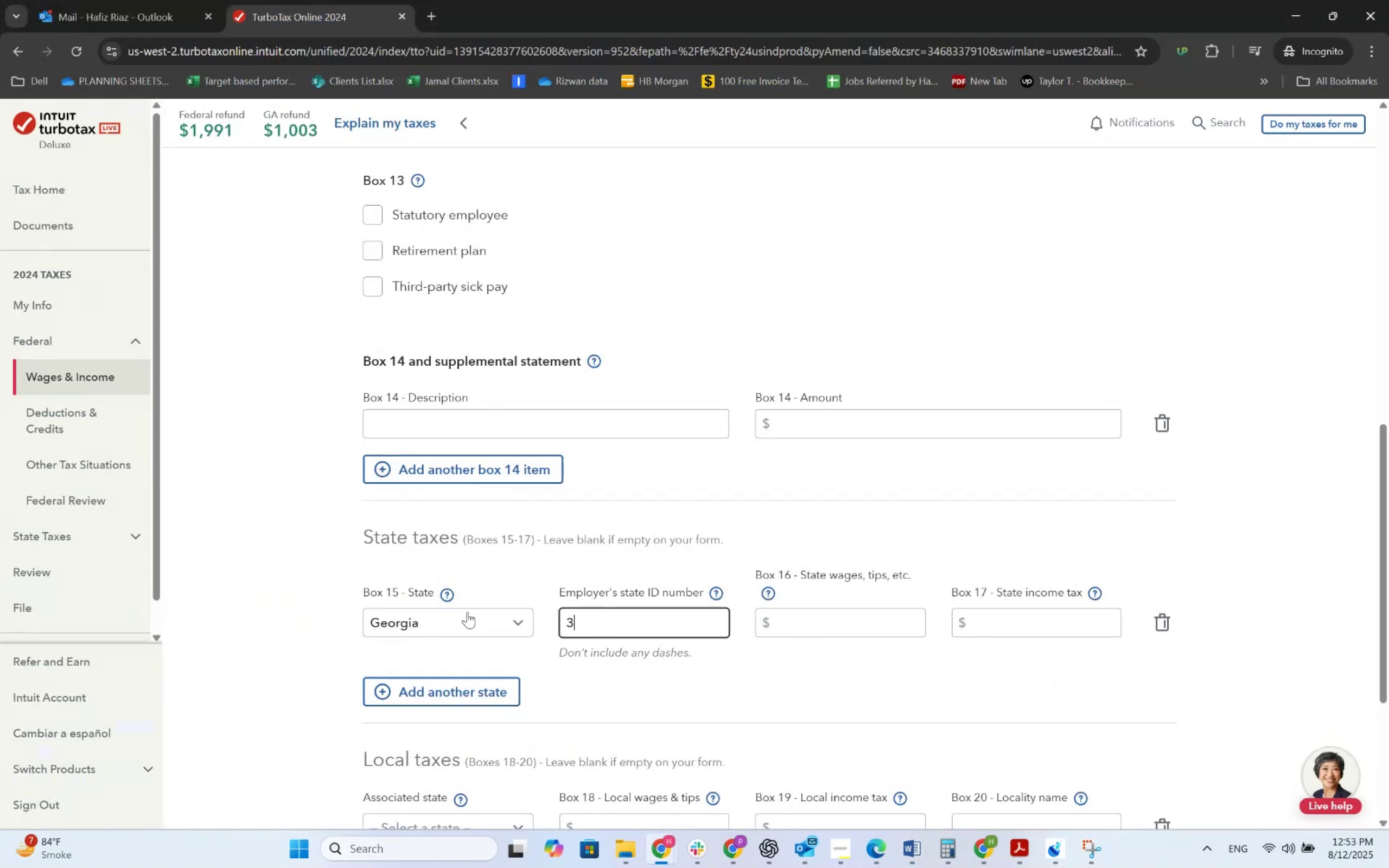 
key(Numpad3)
 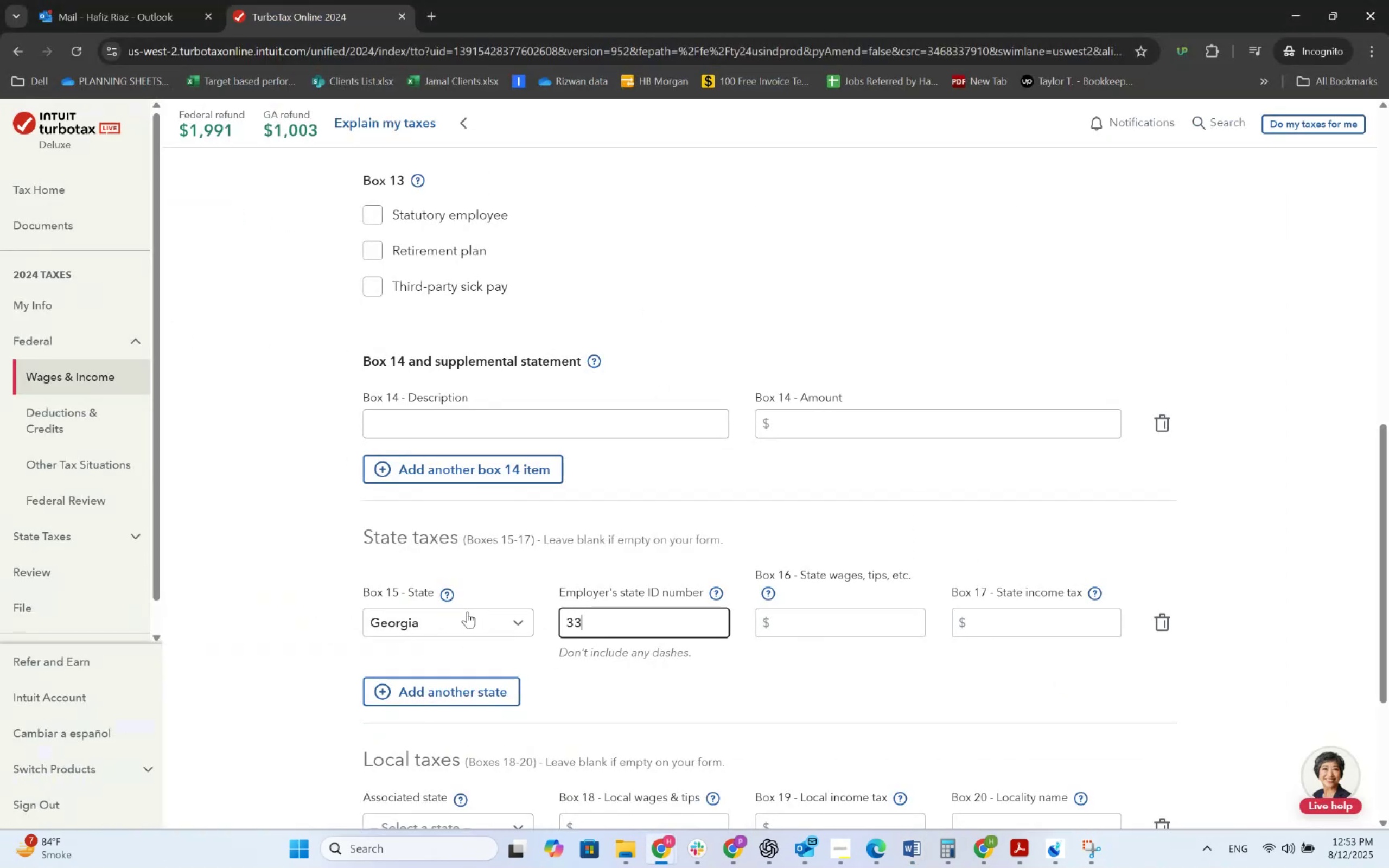 
key(NumpadSubtract)
 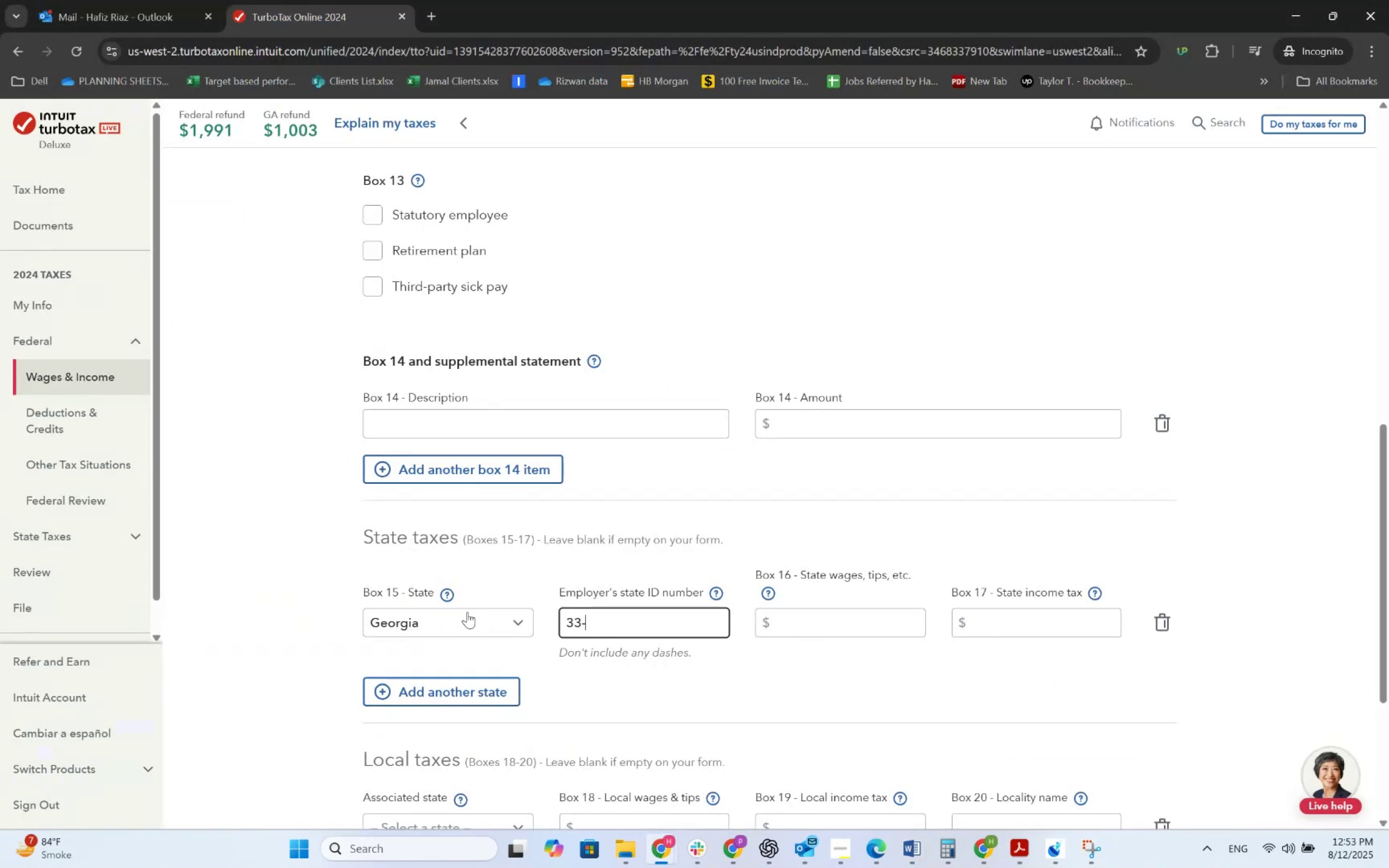 
key(Numpad1)
 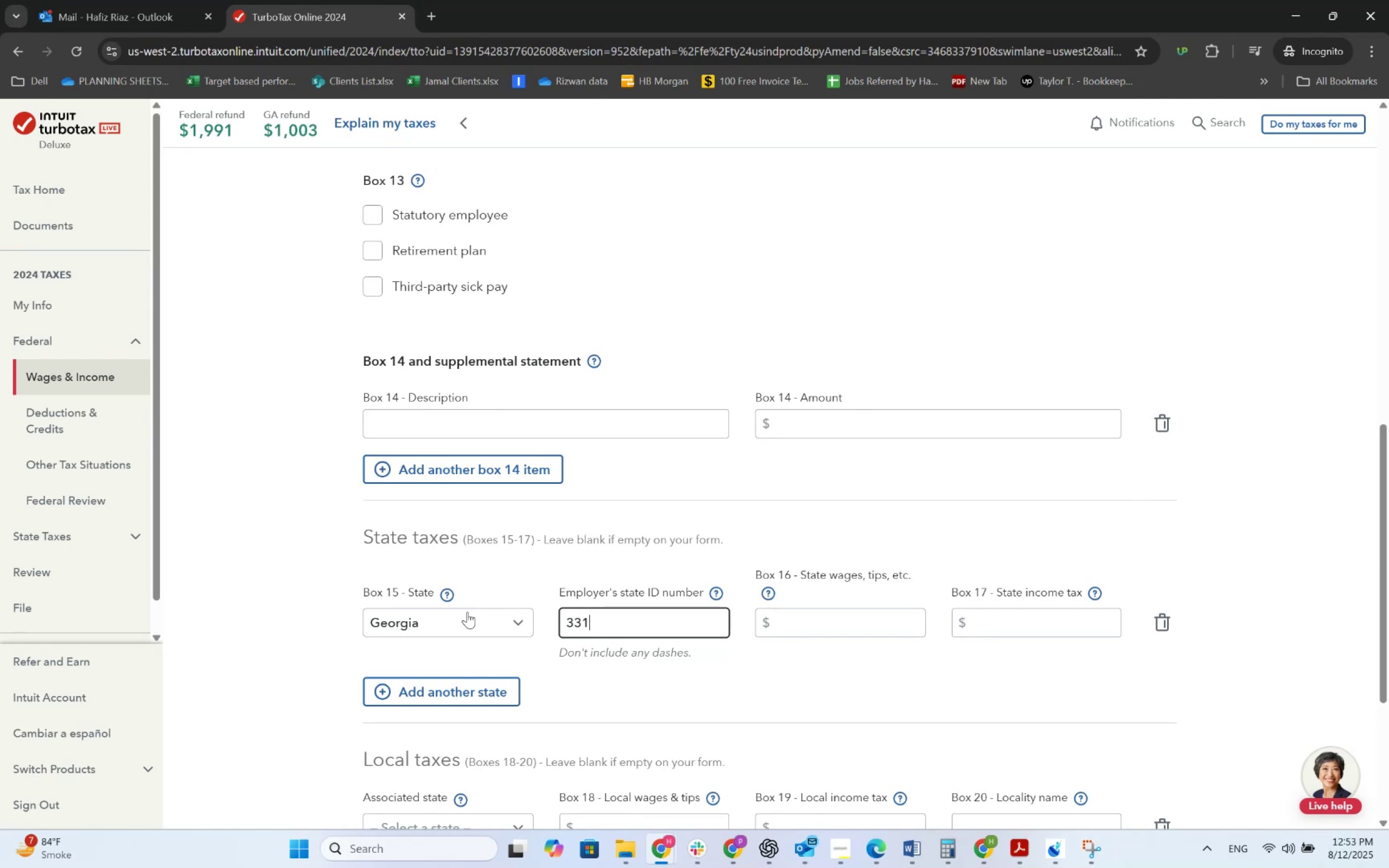 
key(Numpad3)
 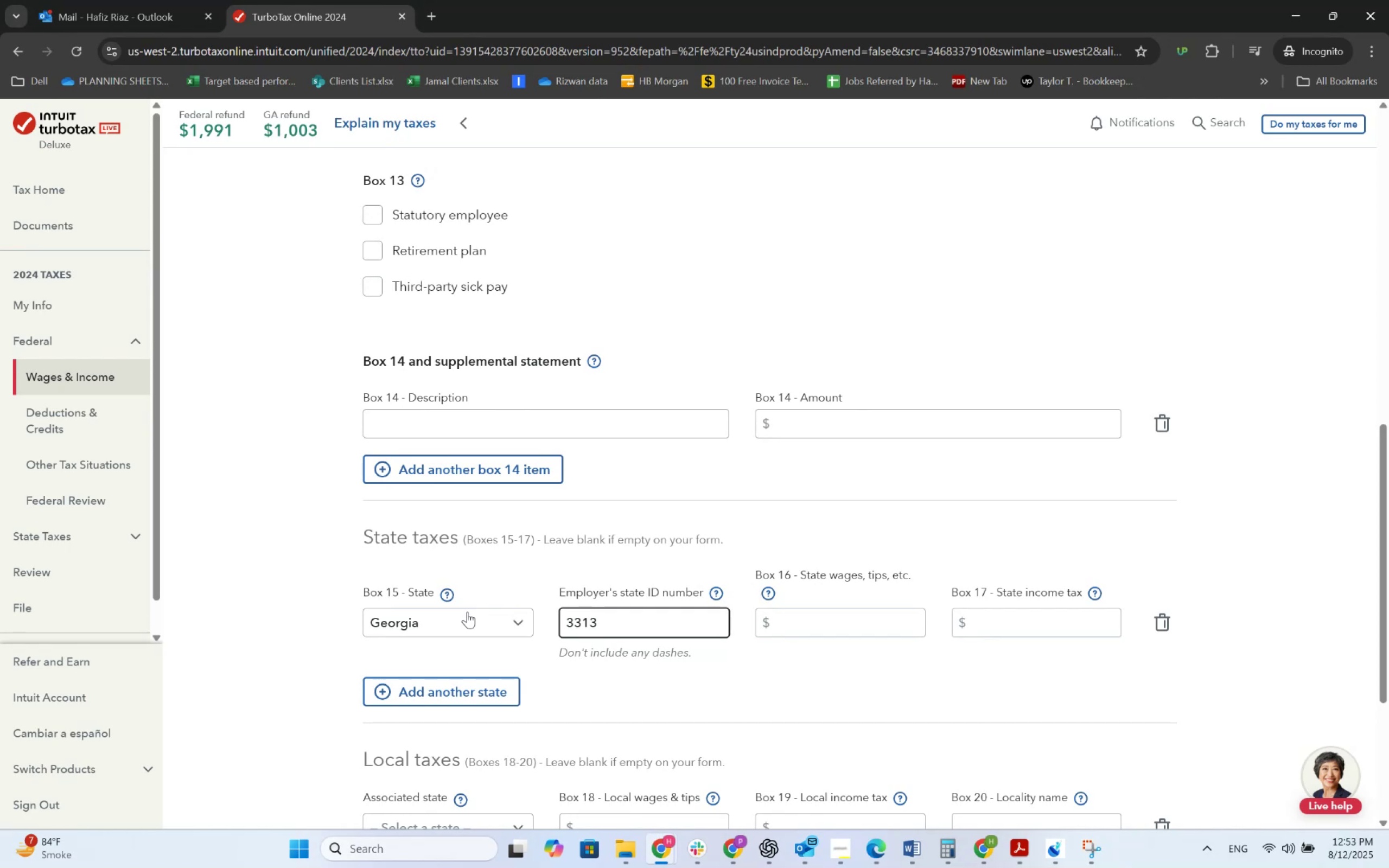 
key(Alt+AltLeft)
 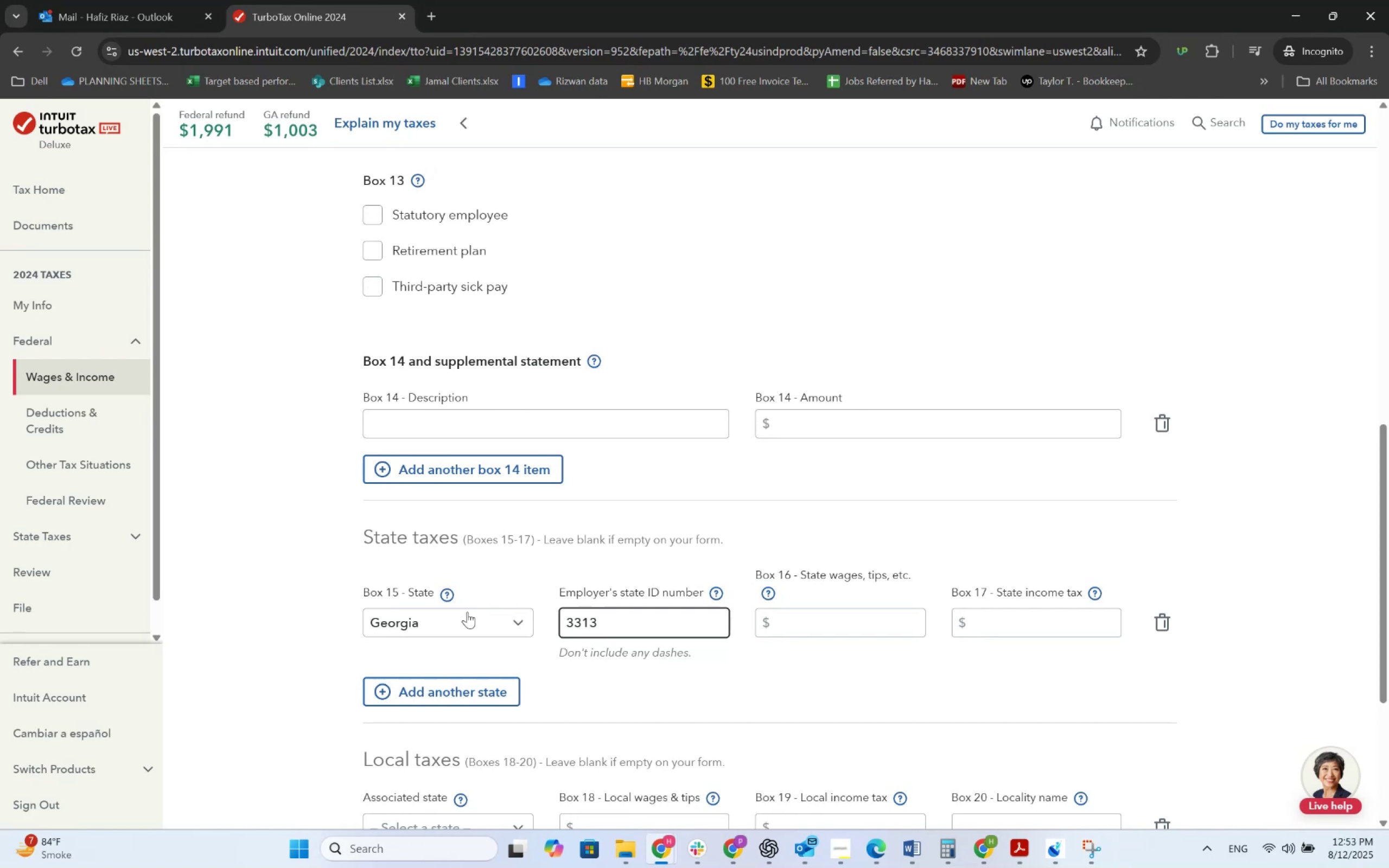 
key(Alt+Tab)
 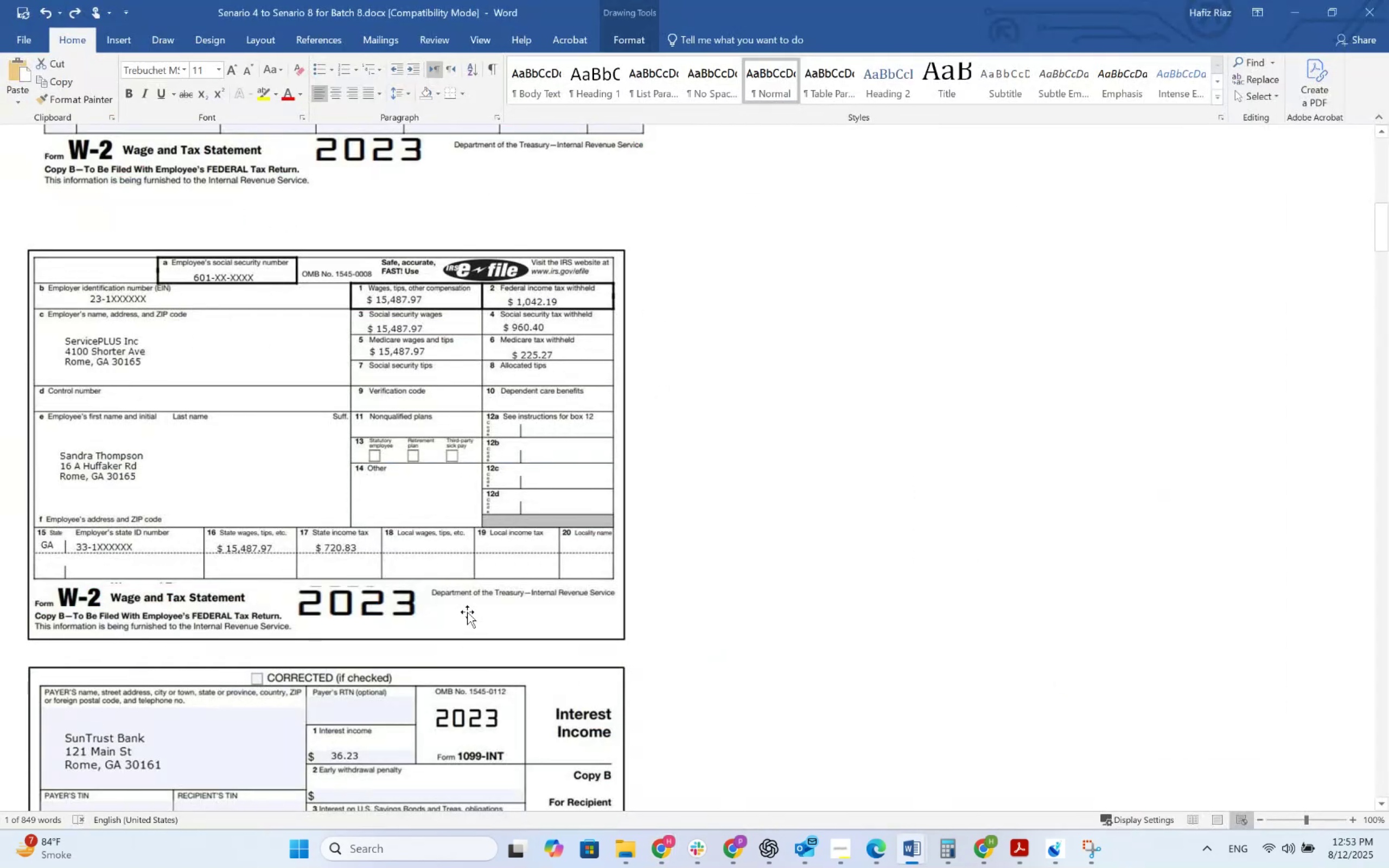 
key(Alt+AltLeft)
 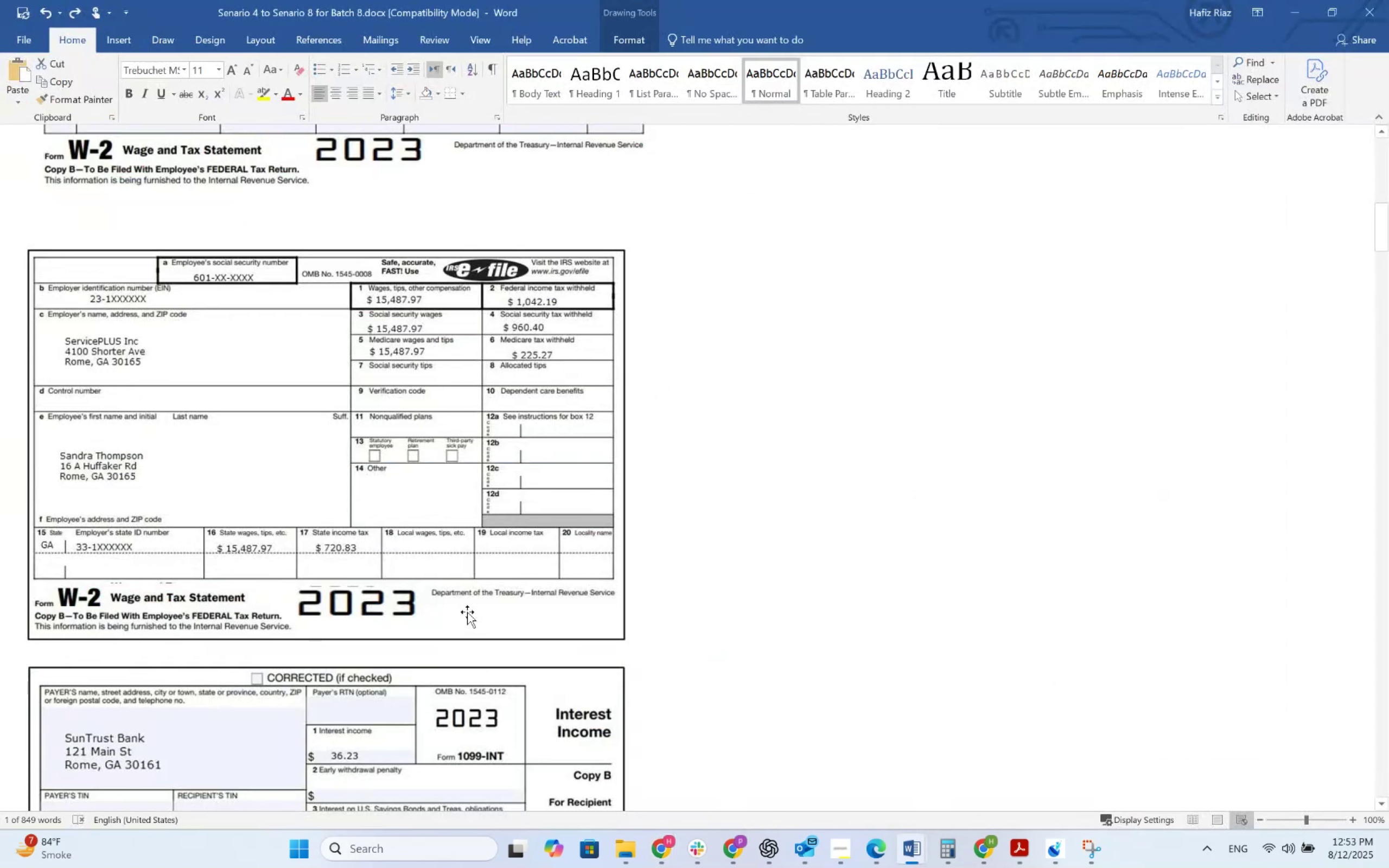 
key(Alt+Tab)
 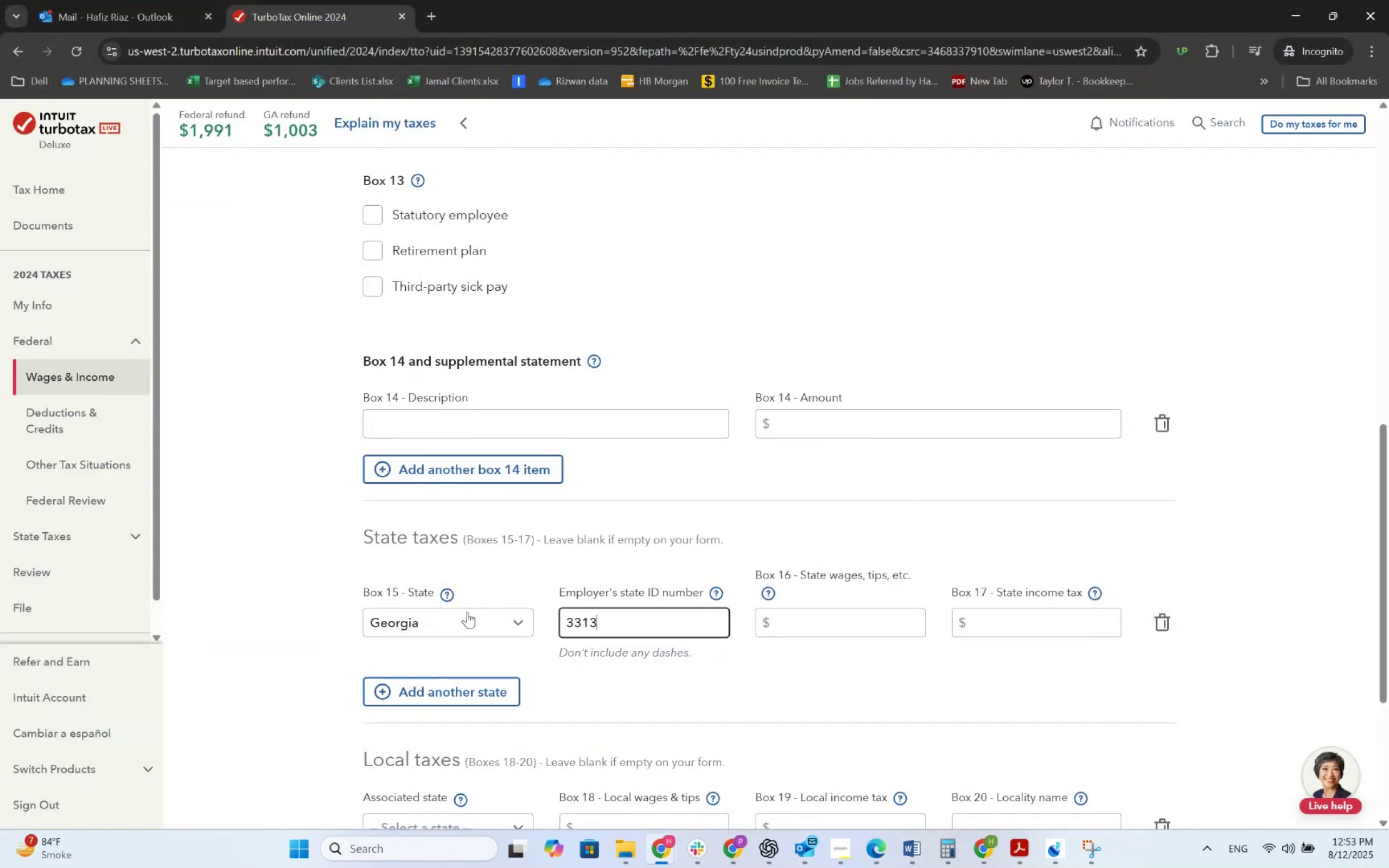 
key(Numpad3)
 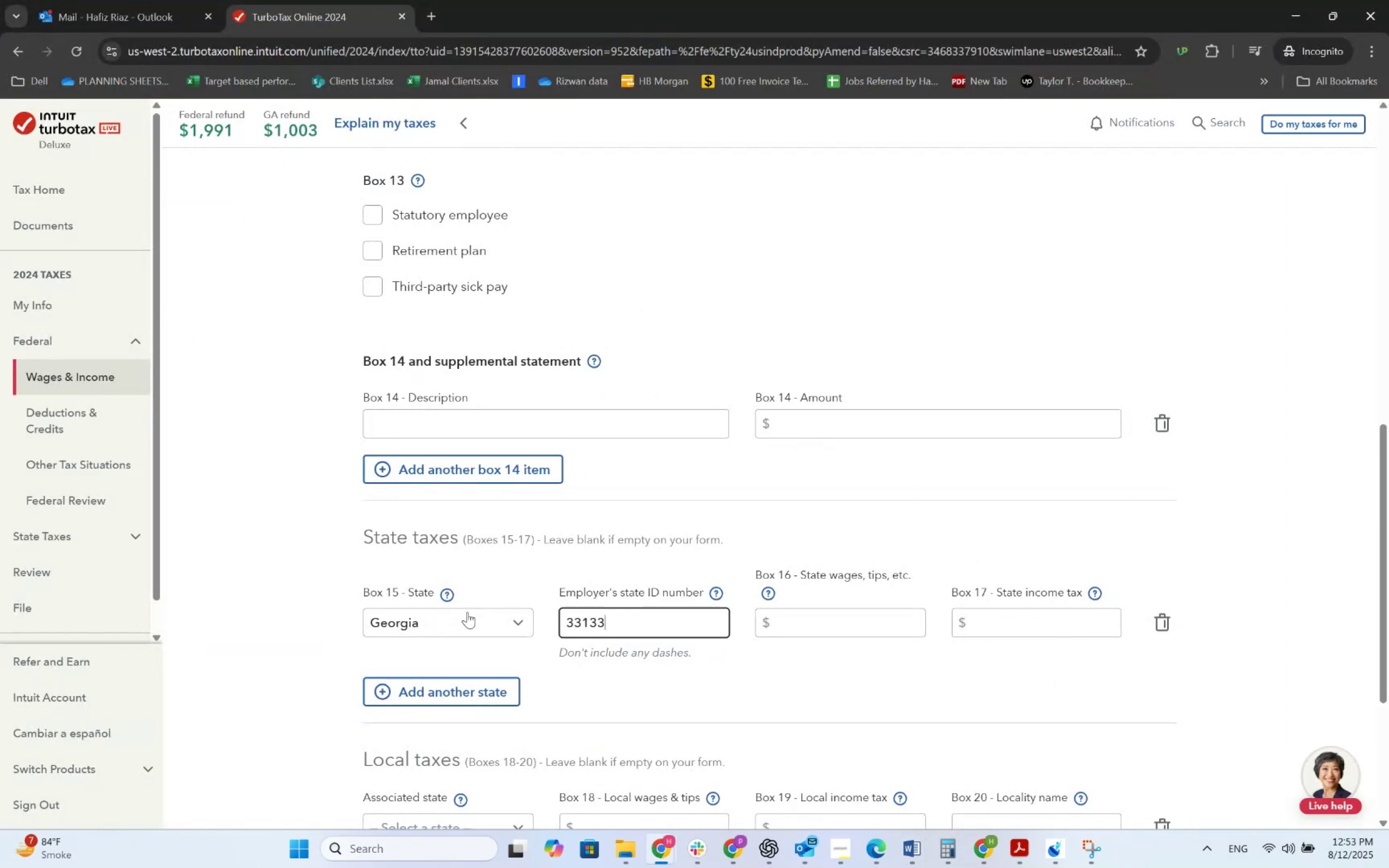 
key(Numpad3)
 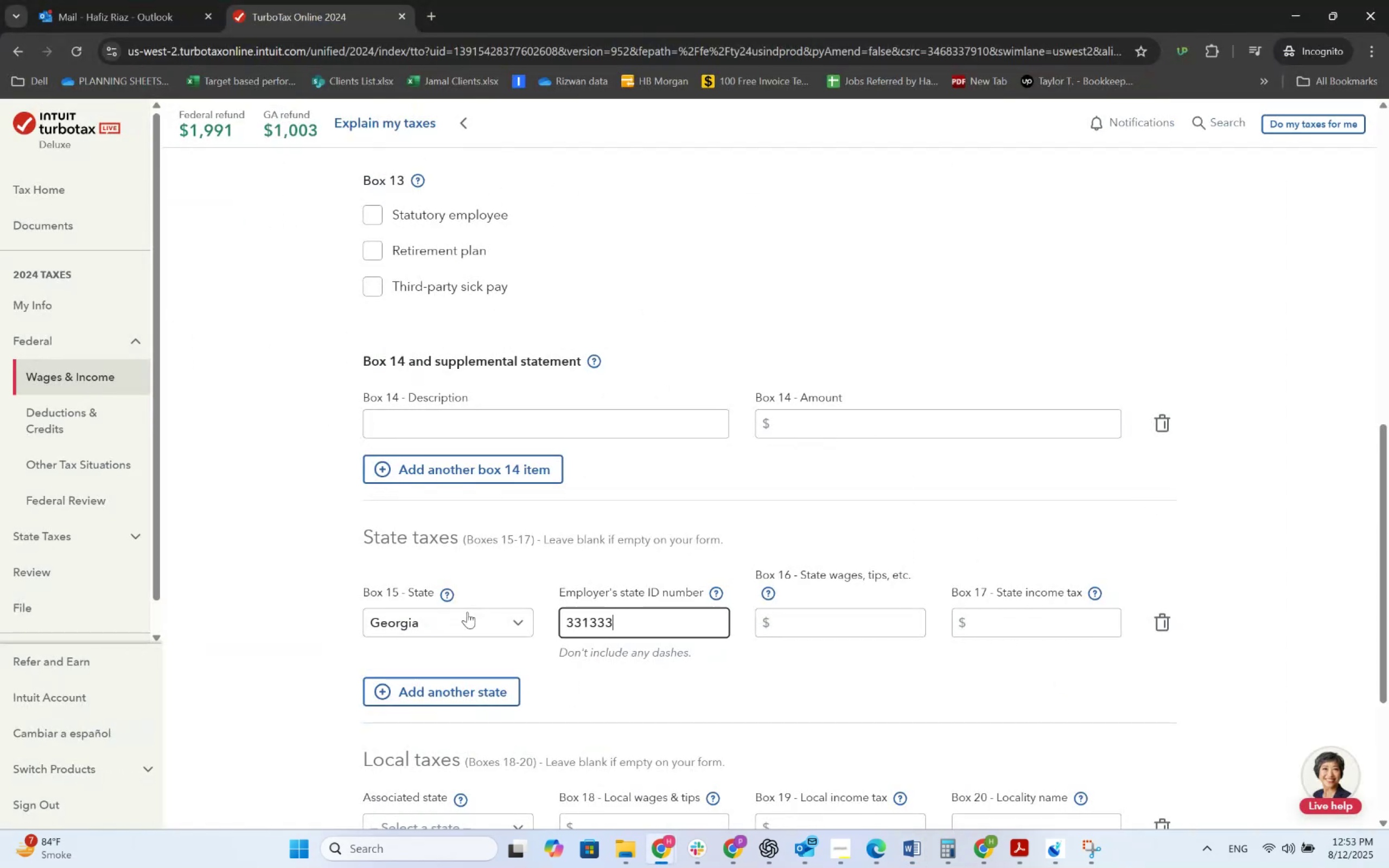 
key(Numpad3)
 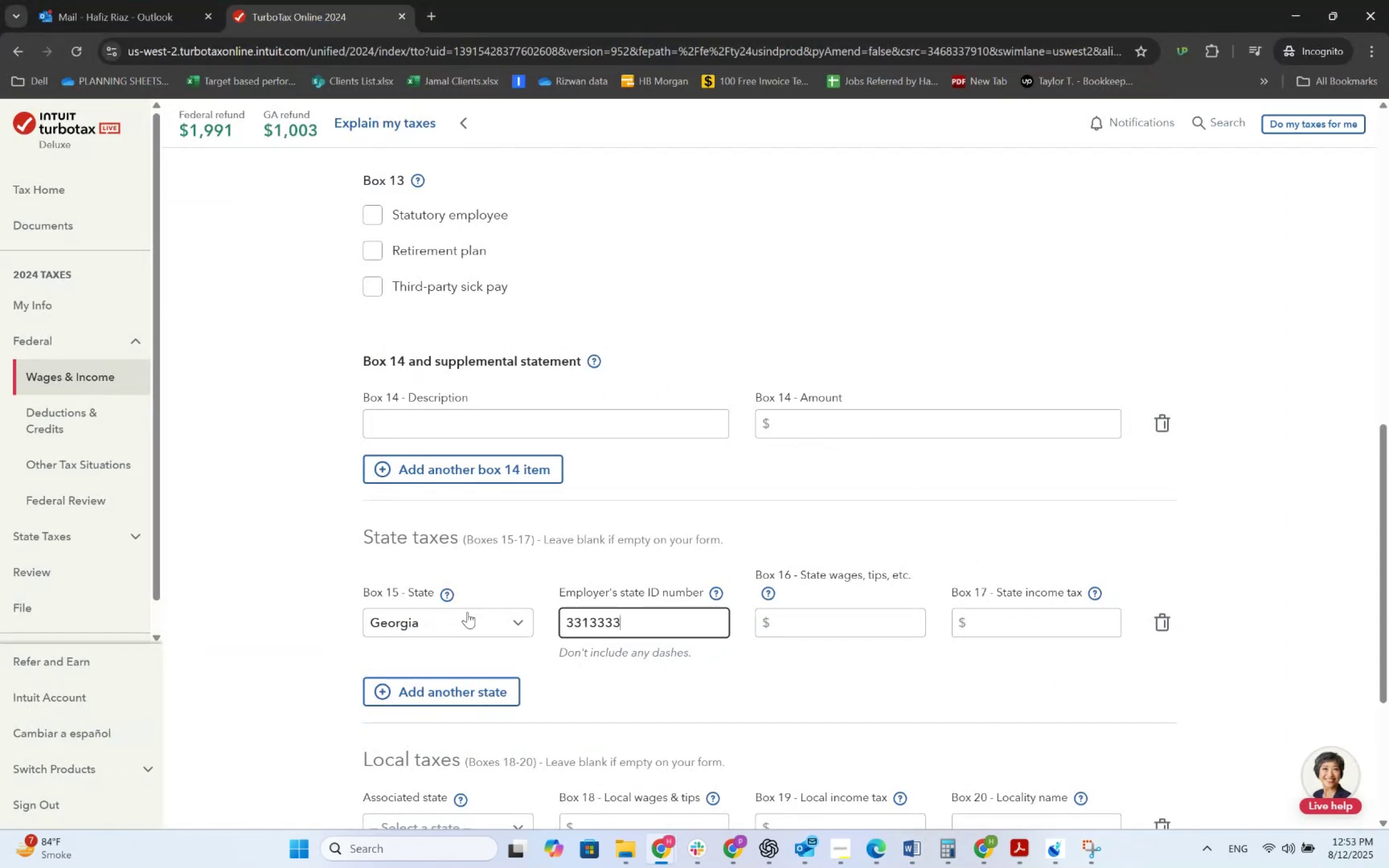 
key(Numpad3)
 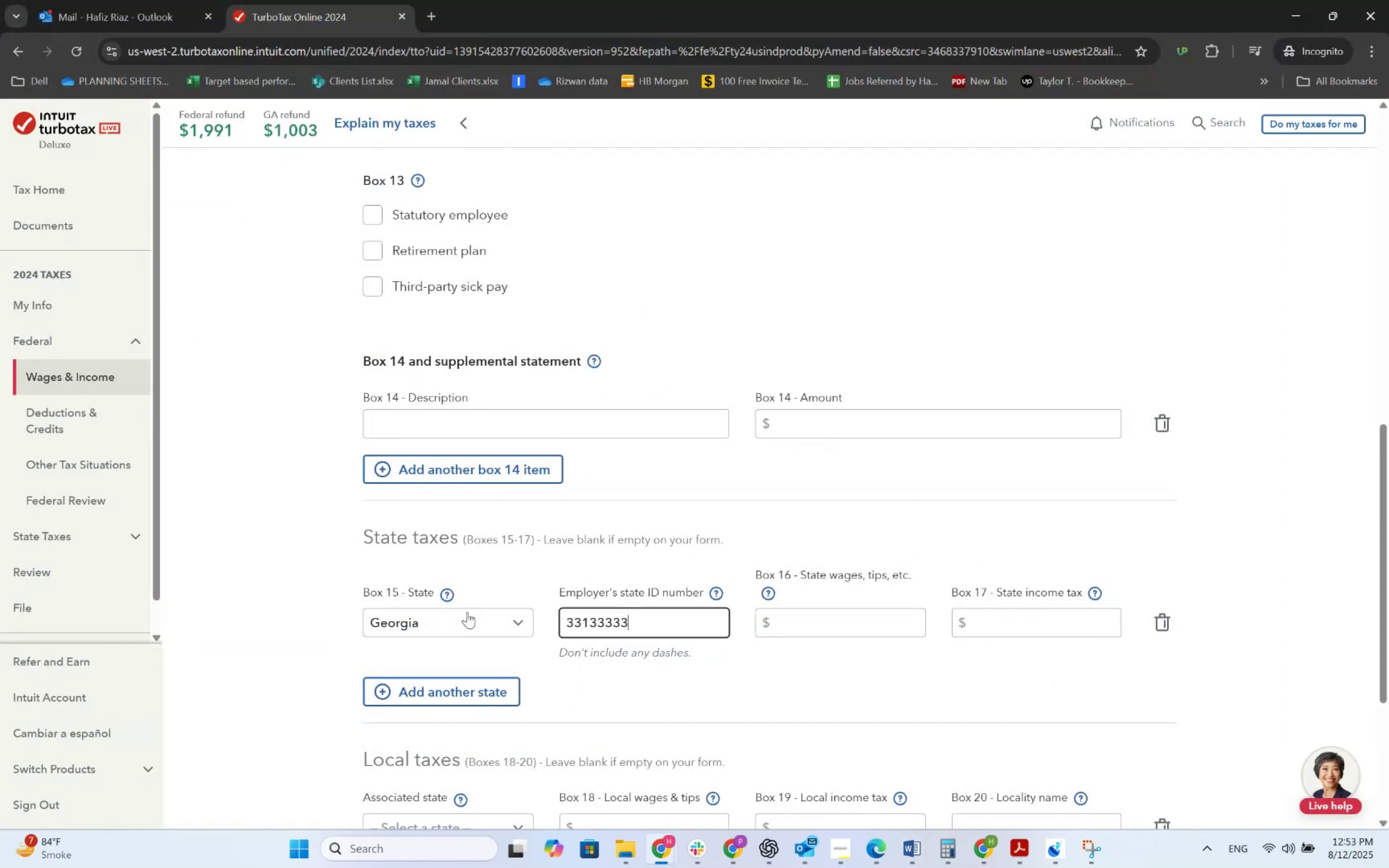 
key(Numpad3)
 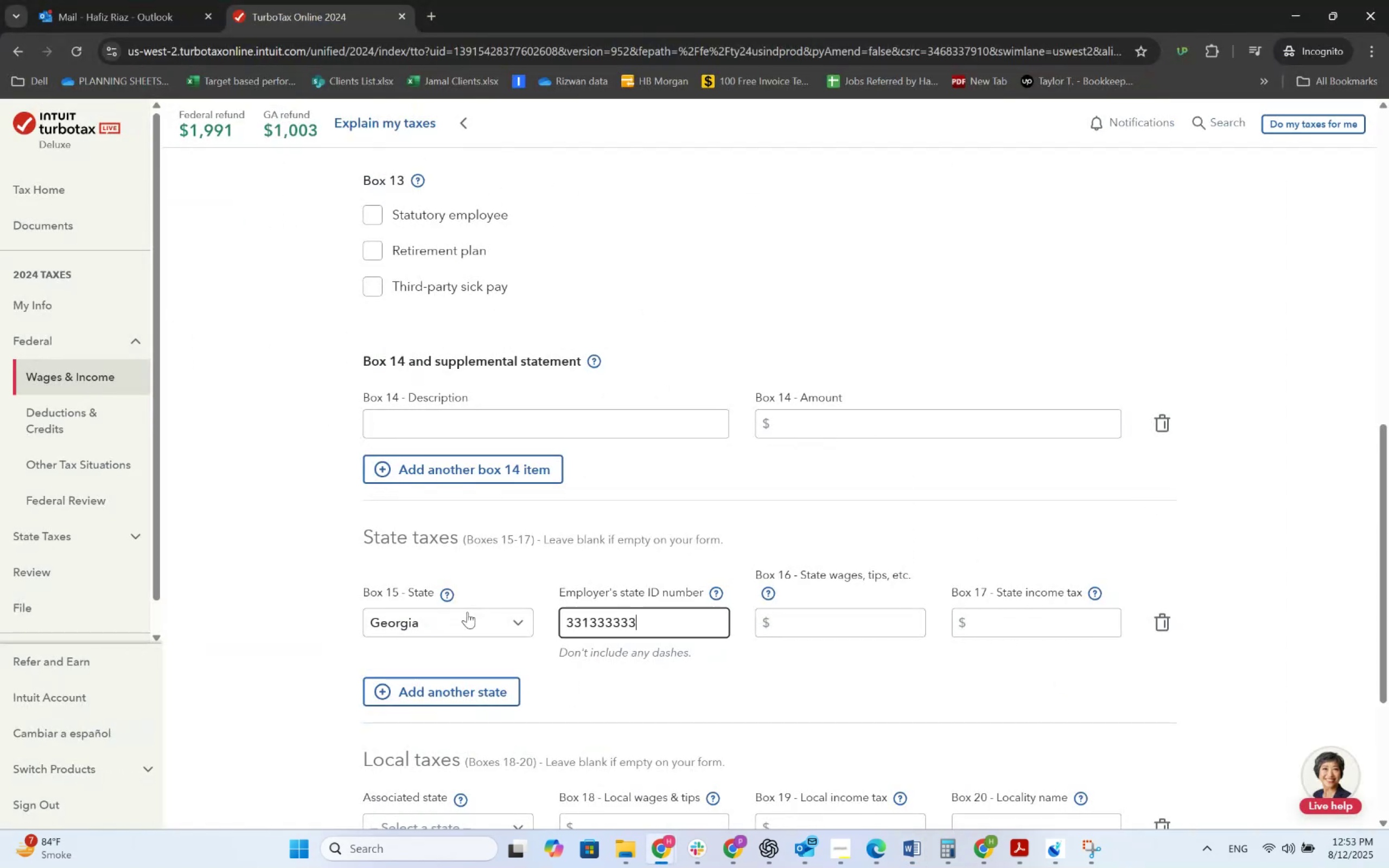 
key(Tab)
 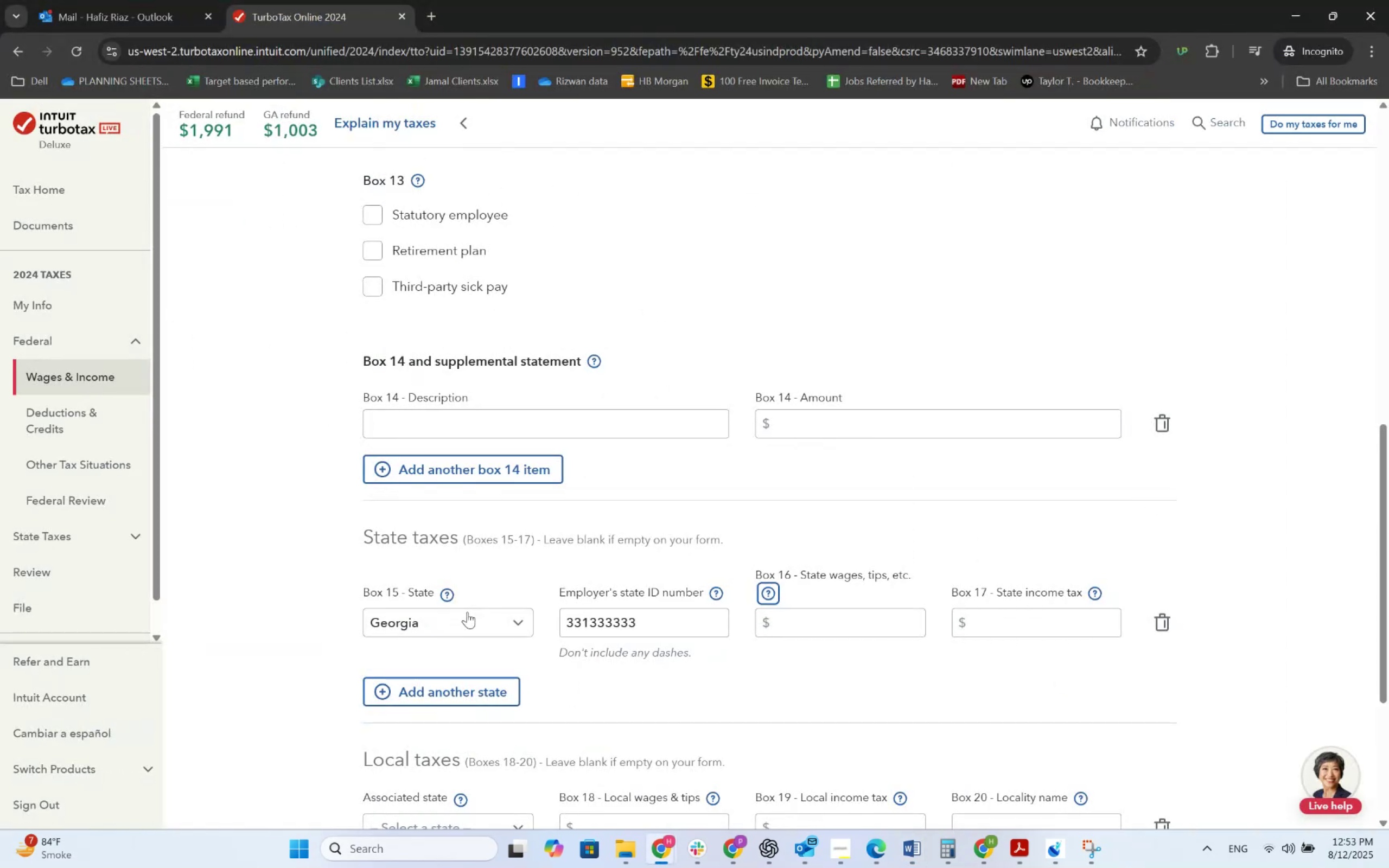 
key(Tab)
 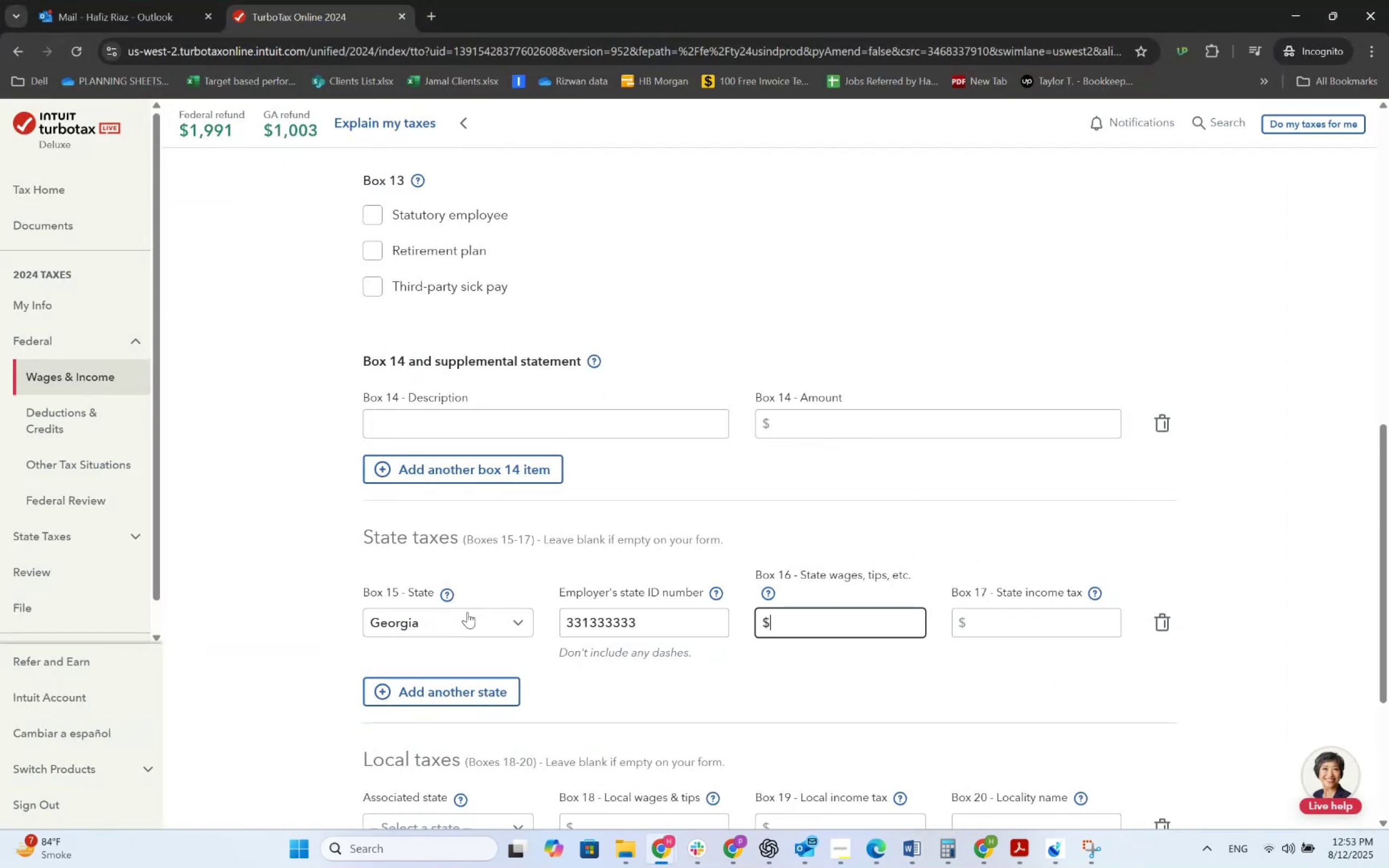 
key(Alt+AltLeft)
 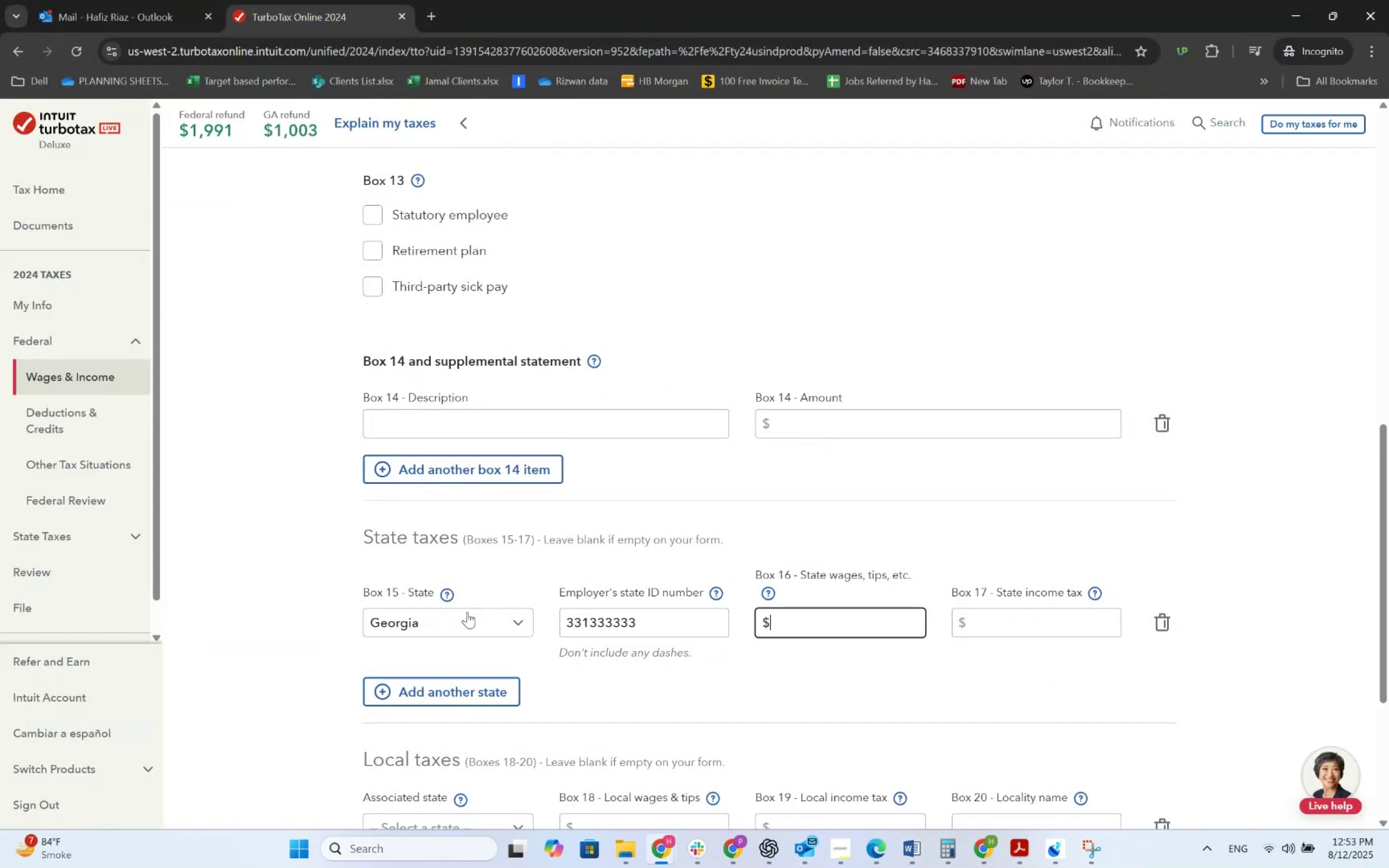 
key(Alt+Tab)
 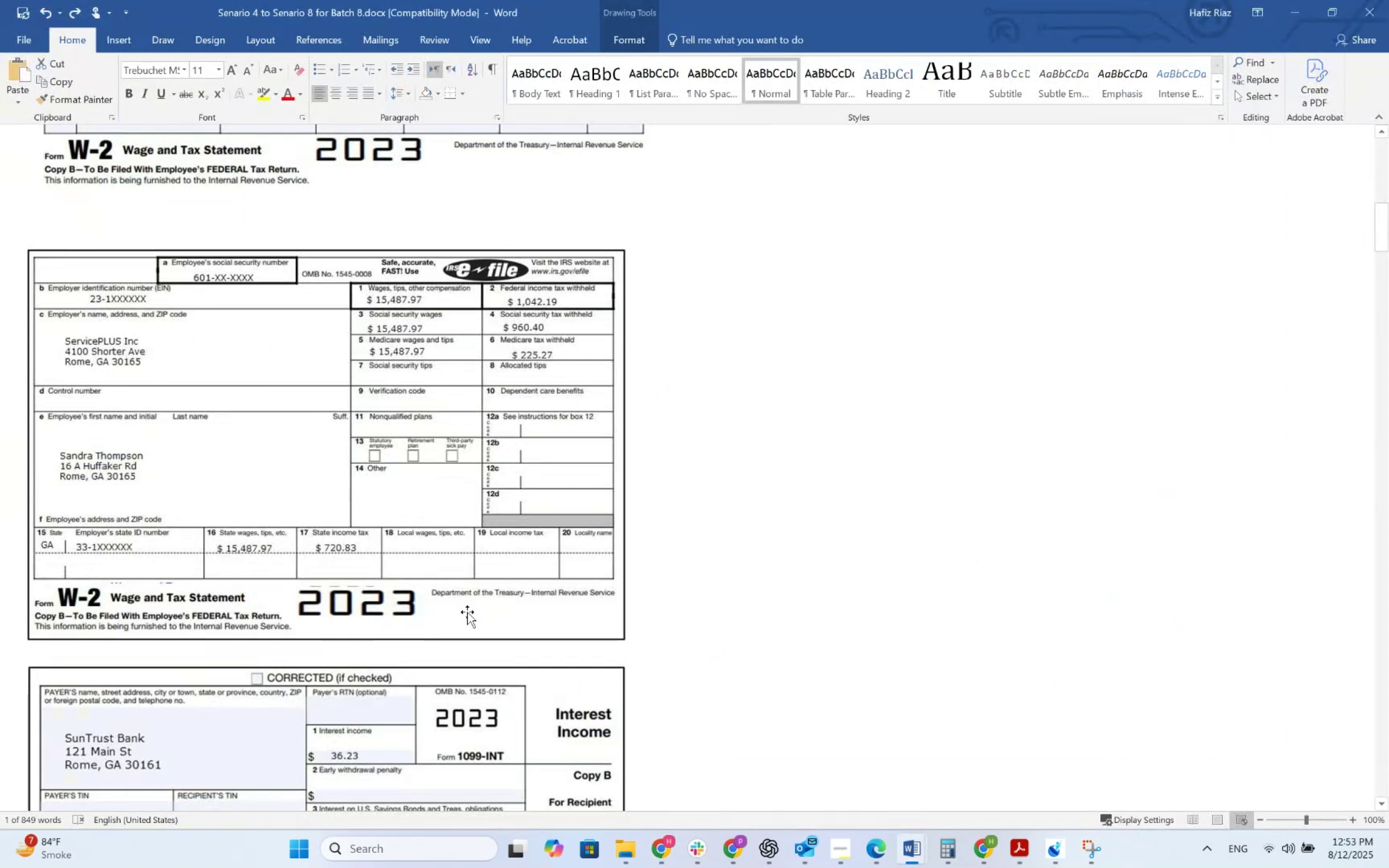 
key(Alt+AltLeft)
 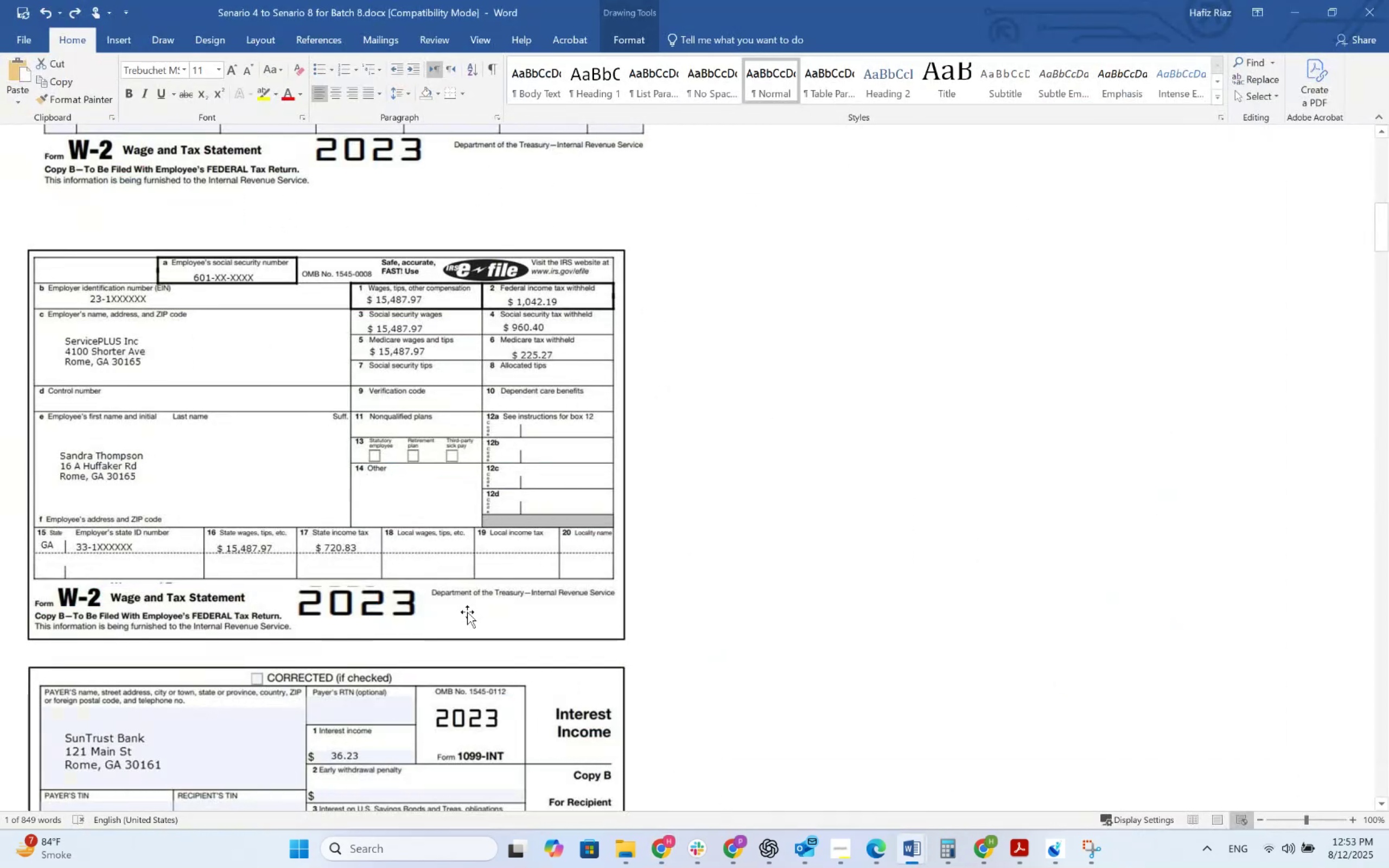 
key(Alt+Tab)
 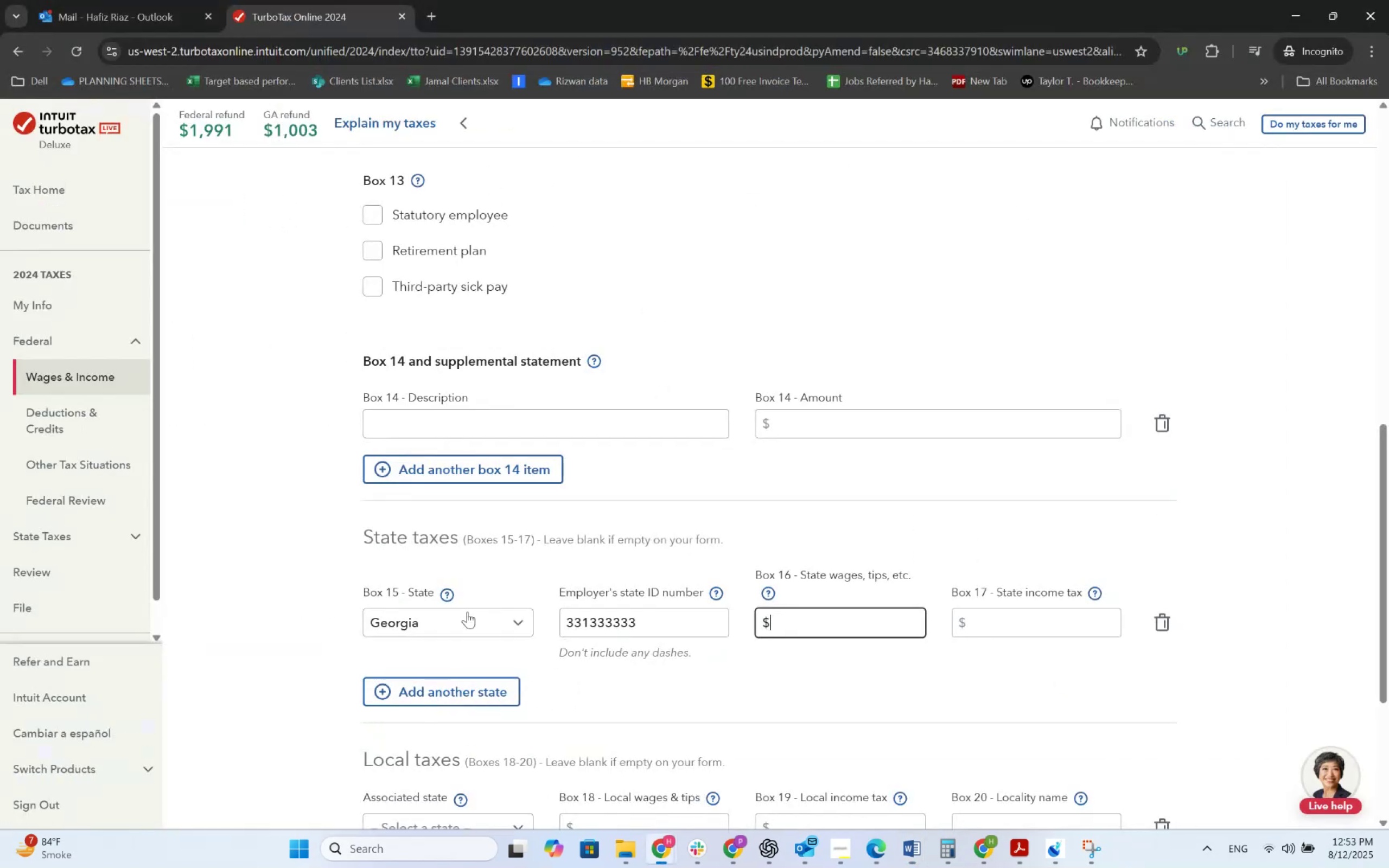 
key(Numpad1)
 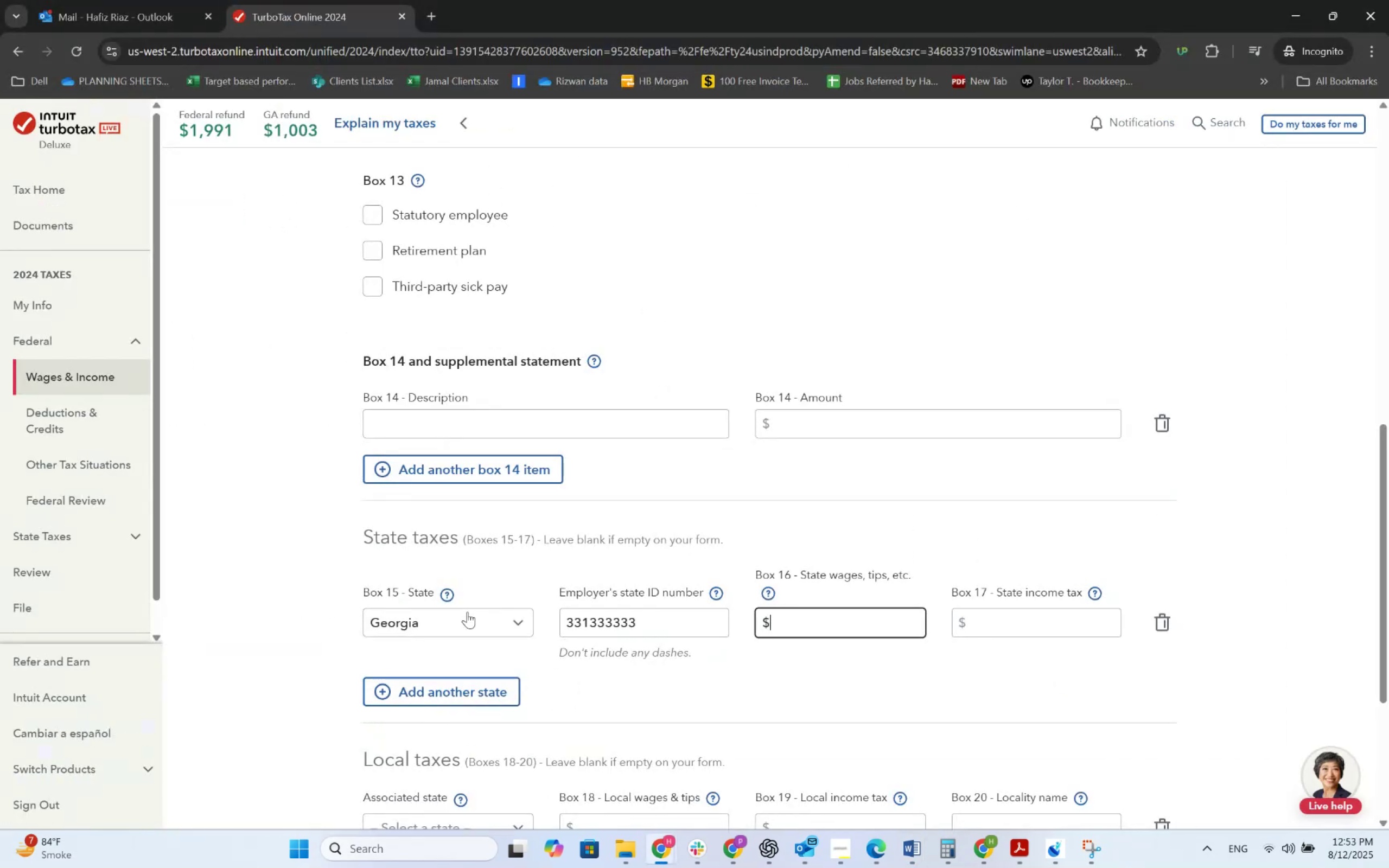 
key(Numpad5)
 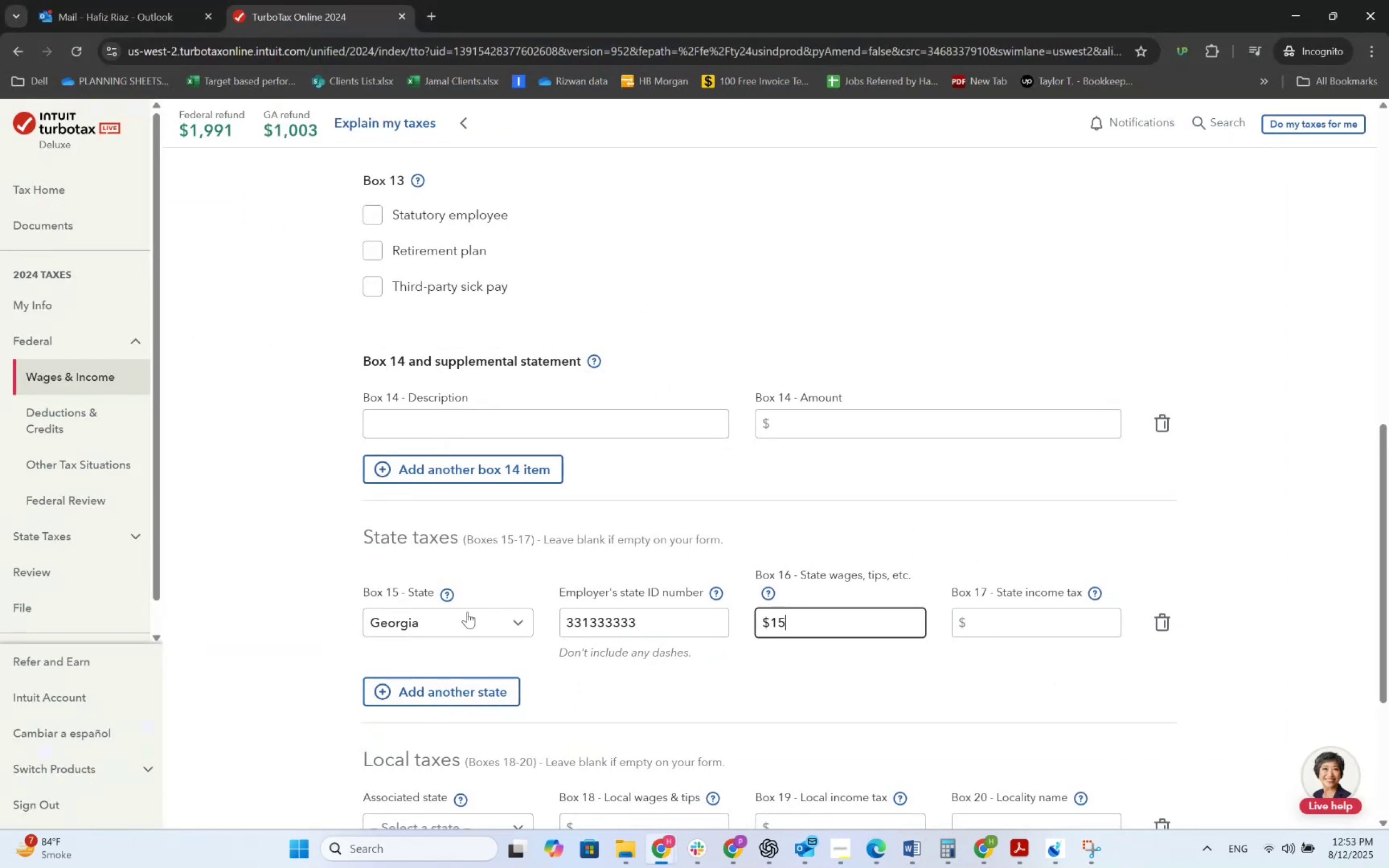 
key(Numpad4)
 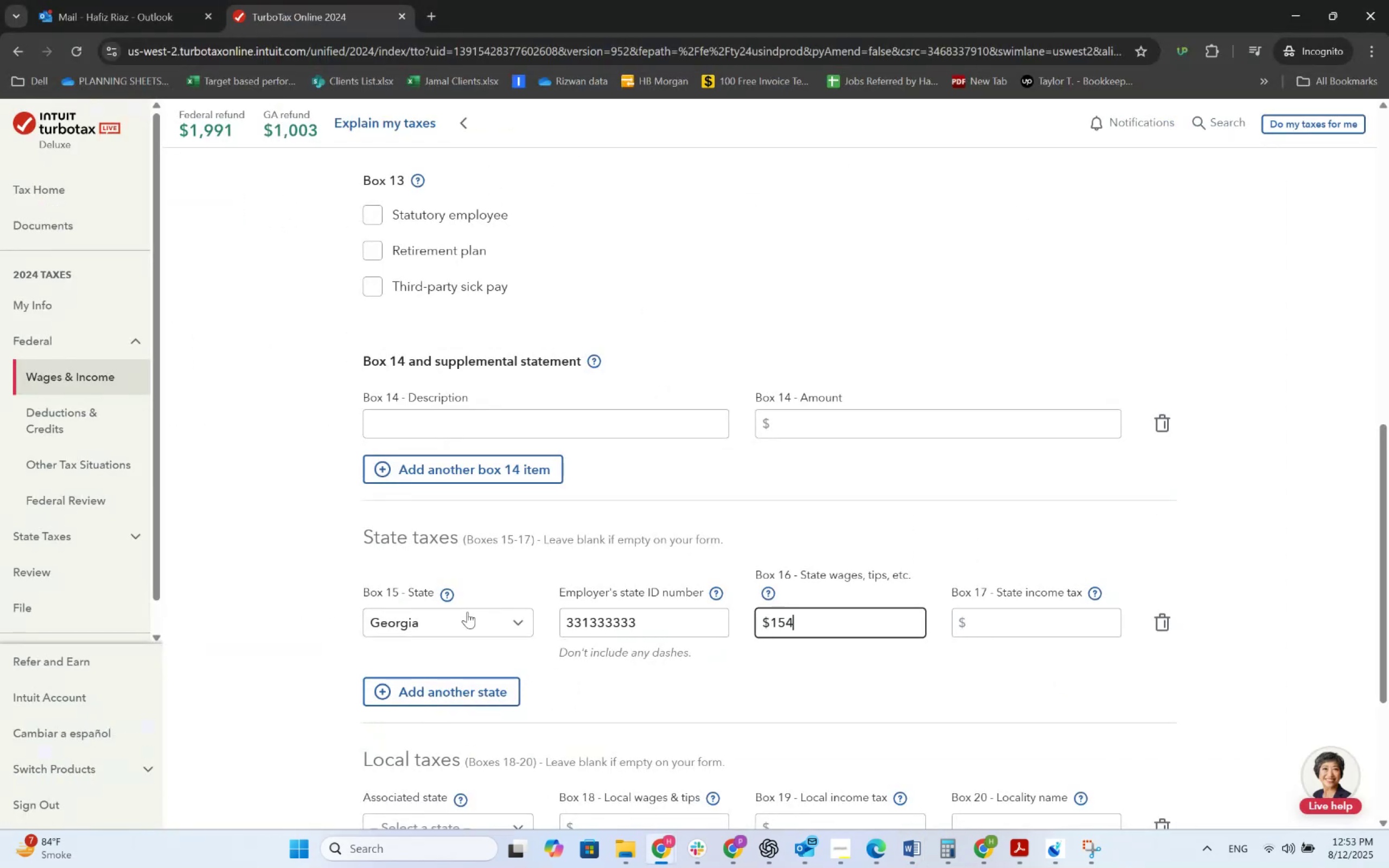 
key(Numpad8)
 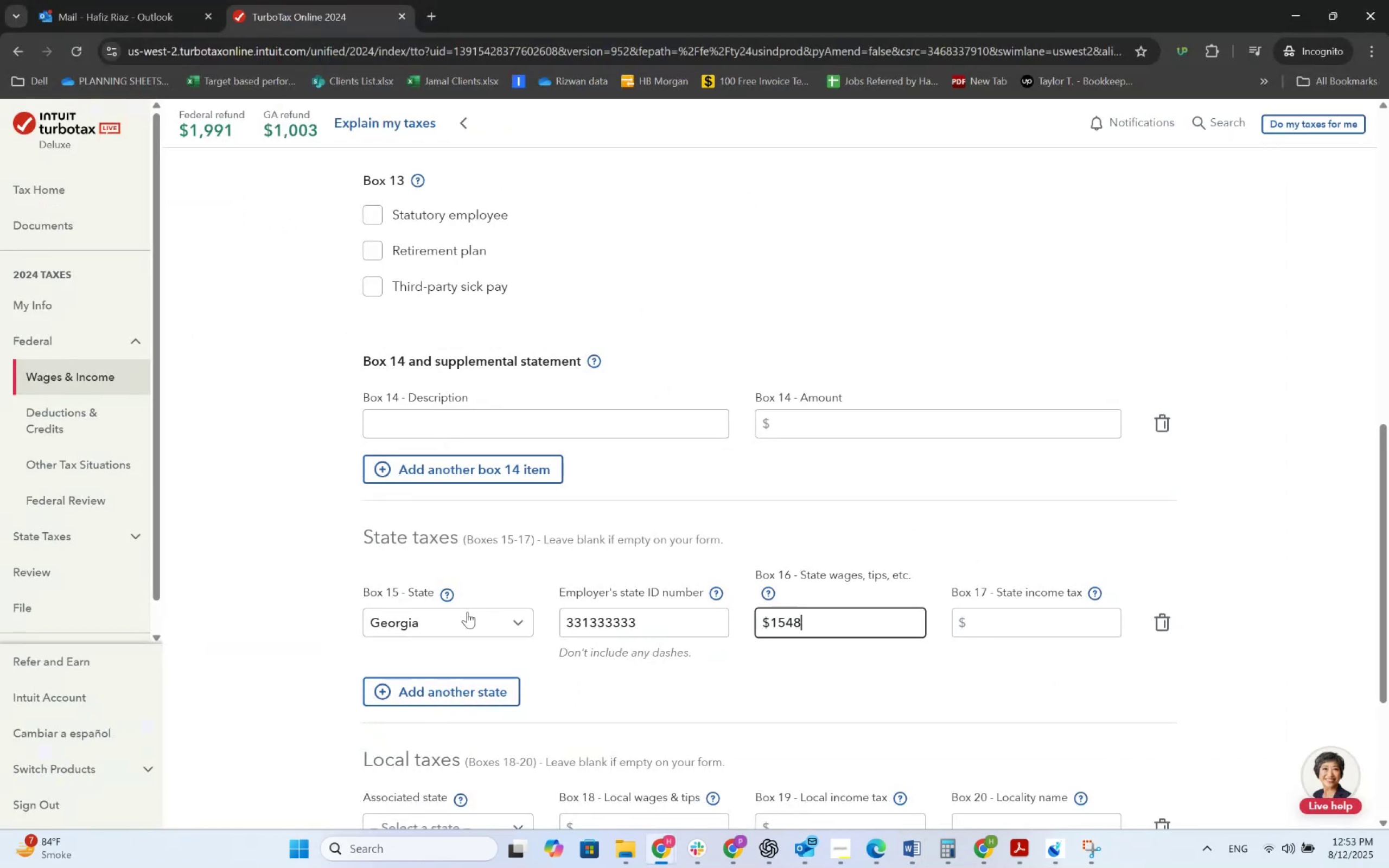 
key(Numpad7)
 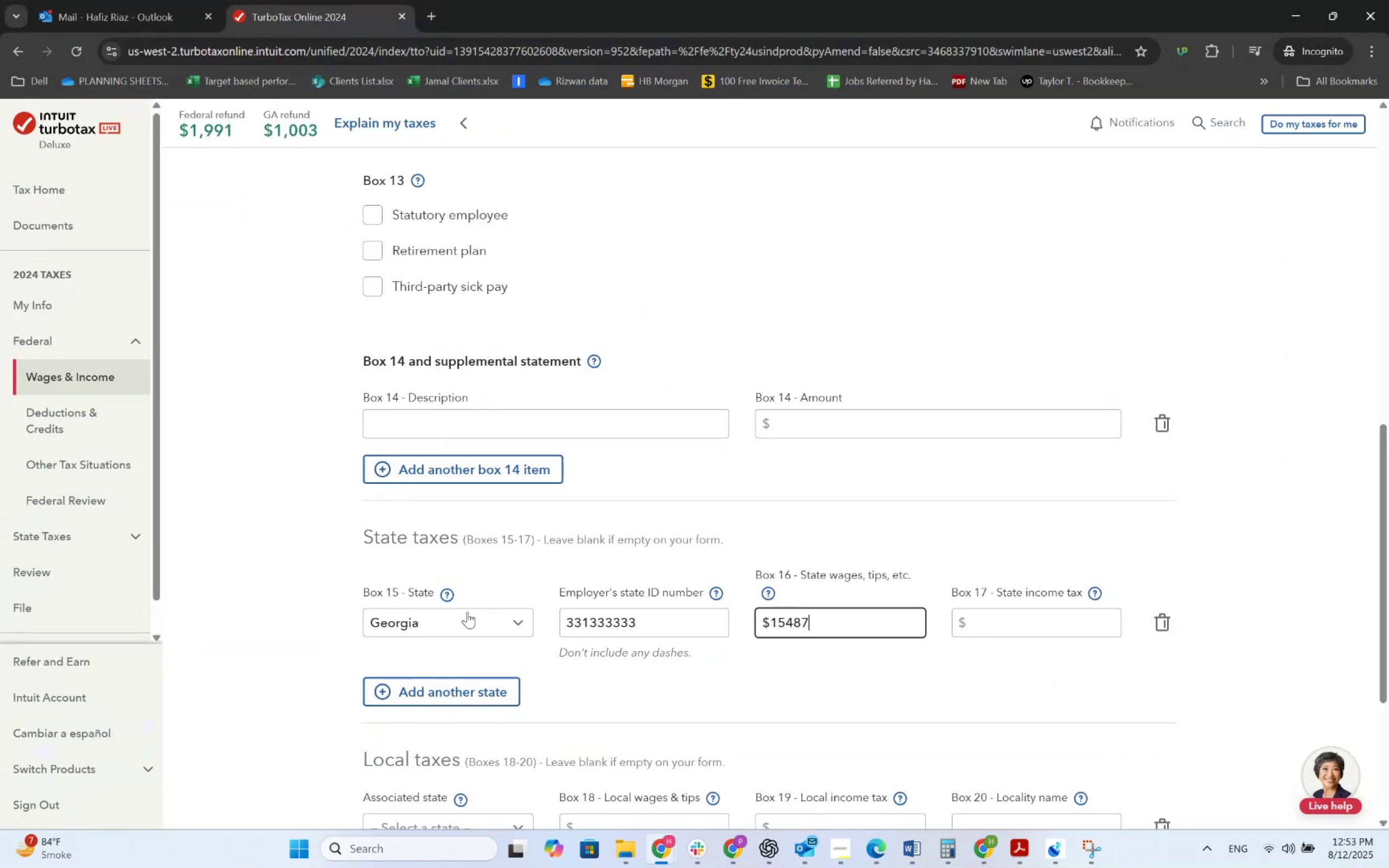 
key(Alt+AltLeft)
 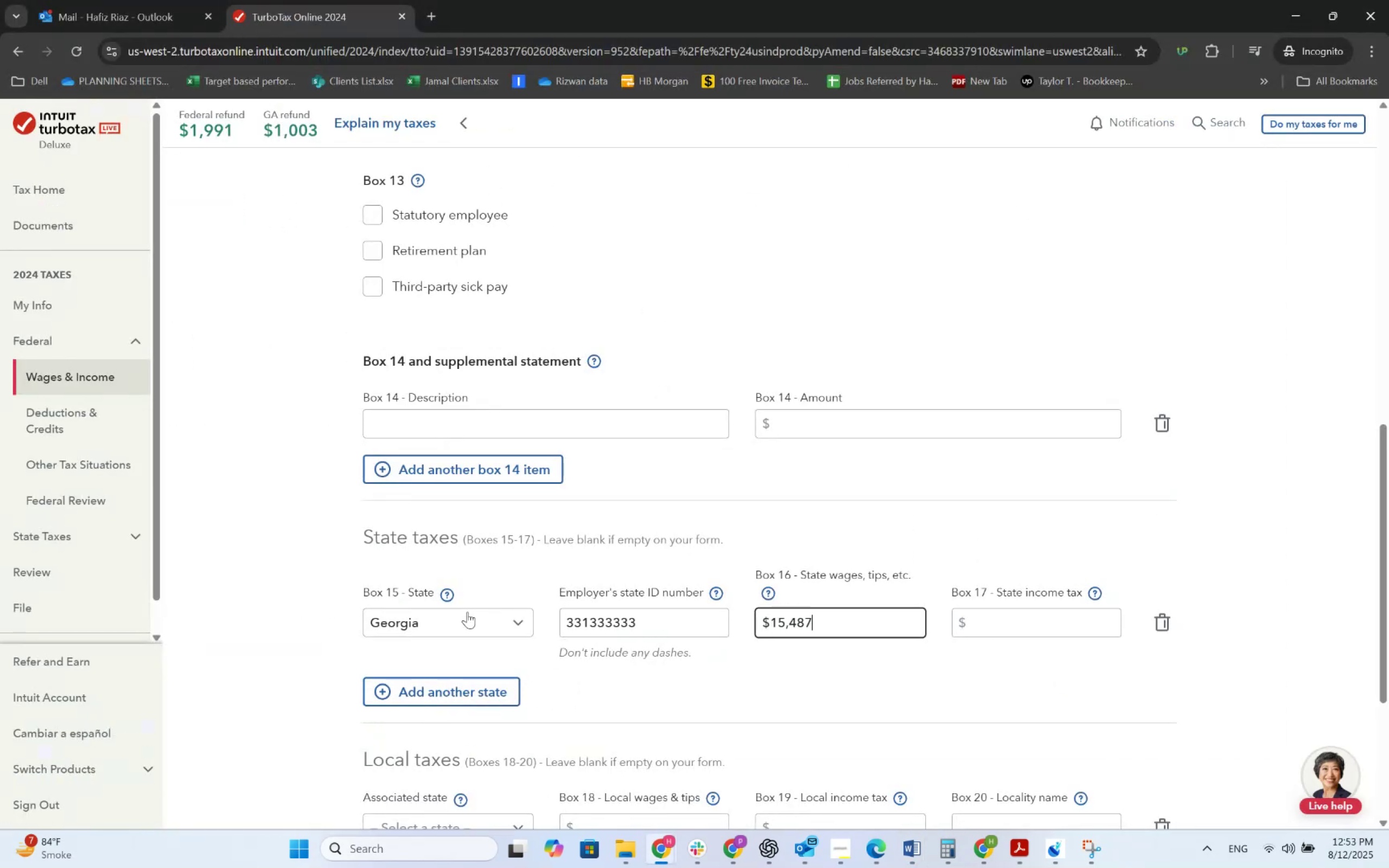 
key(Alt+Tab)
 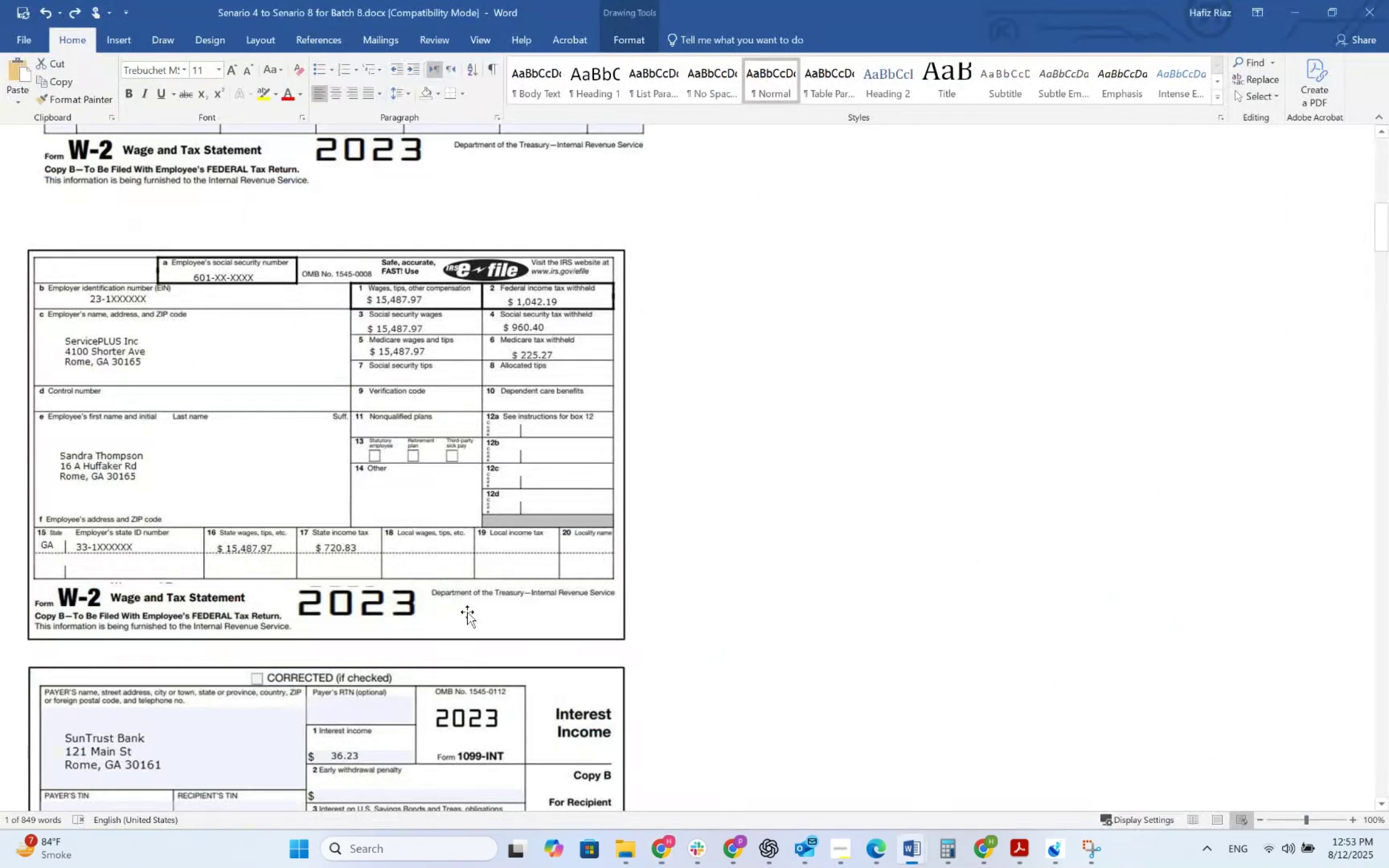 
key(Alt+AltLeft)
 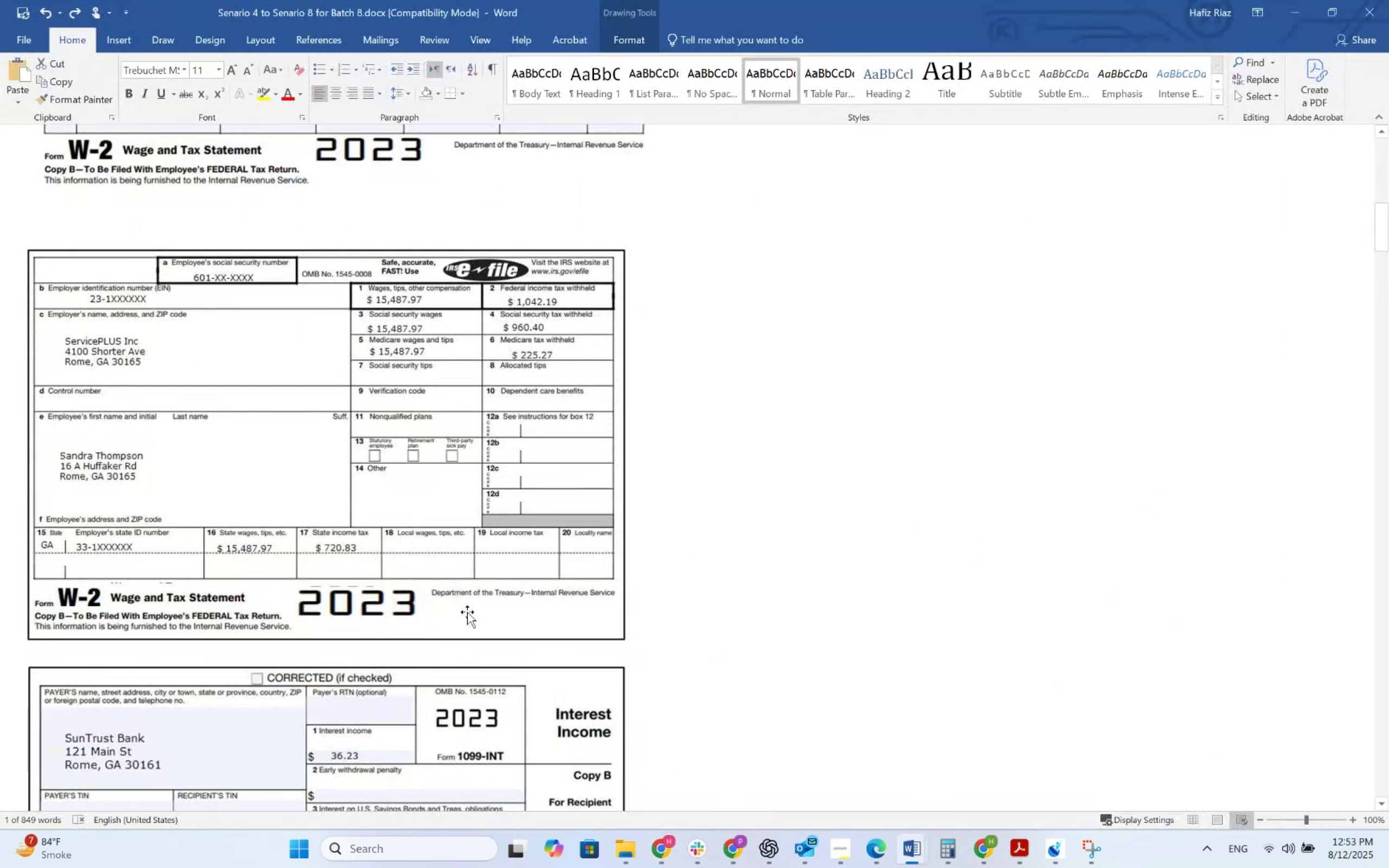 
key(Alt+Tab)
 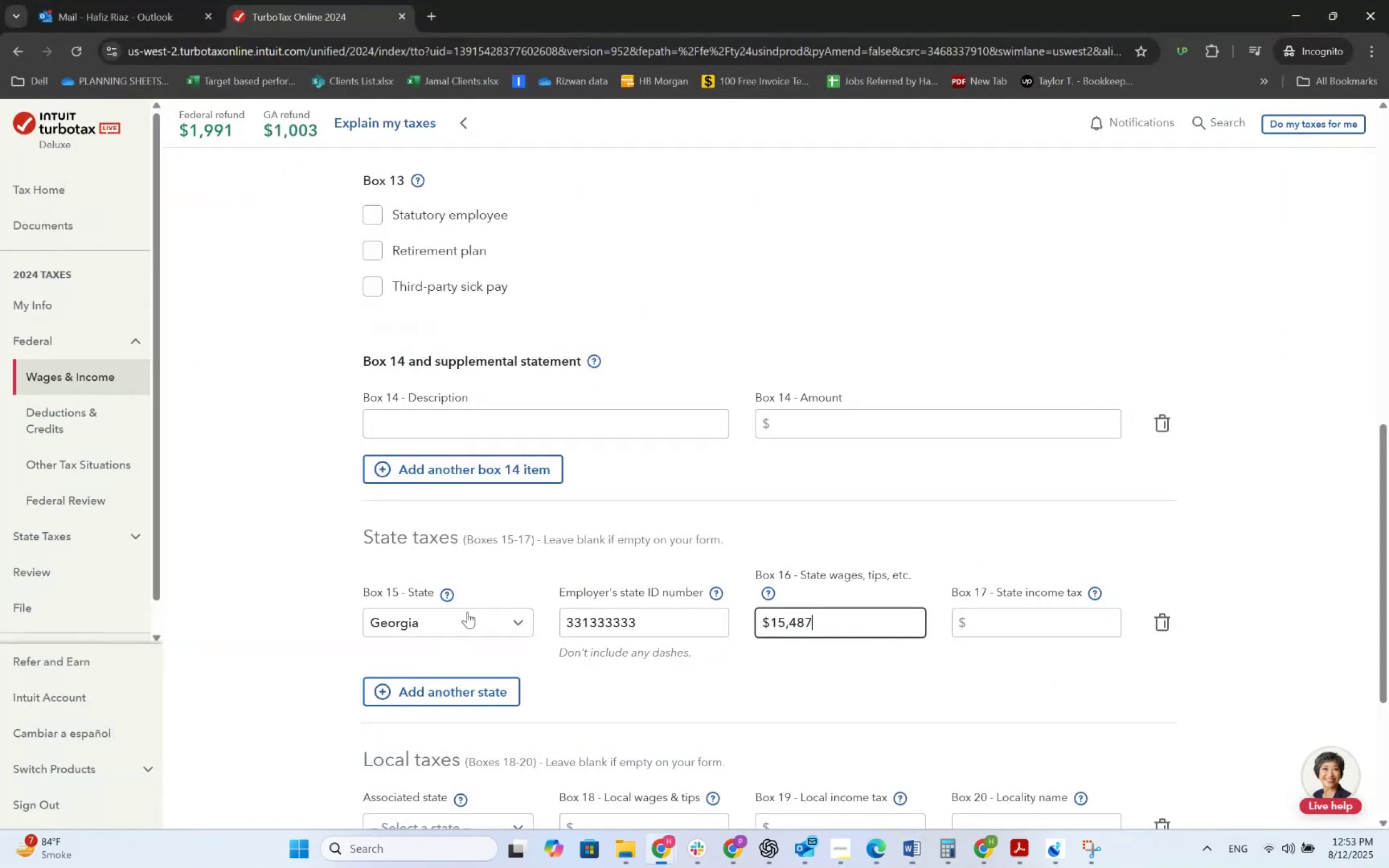 
key(NumpadDecimal)
 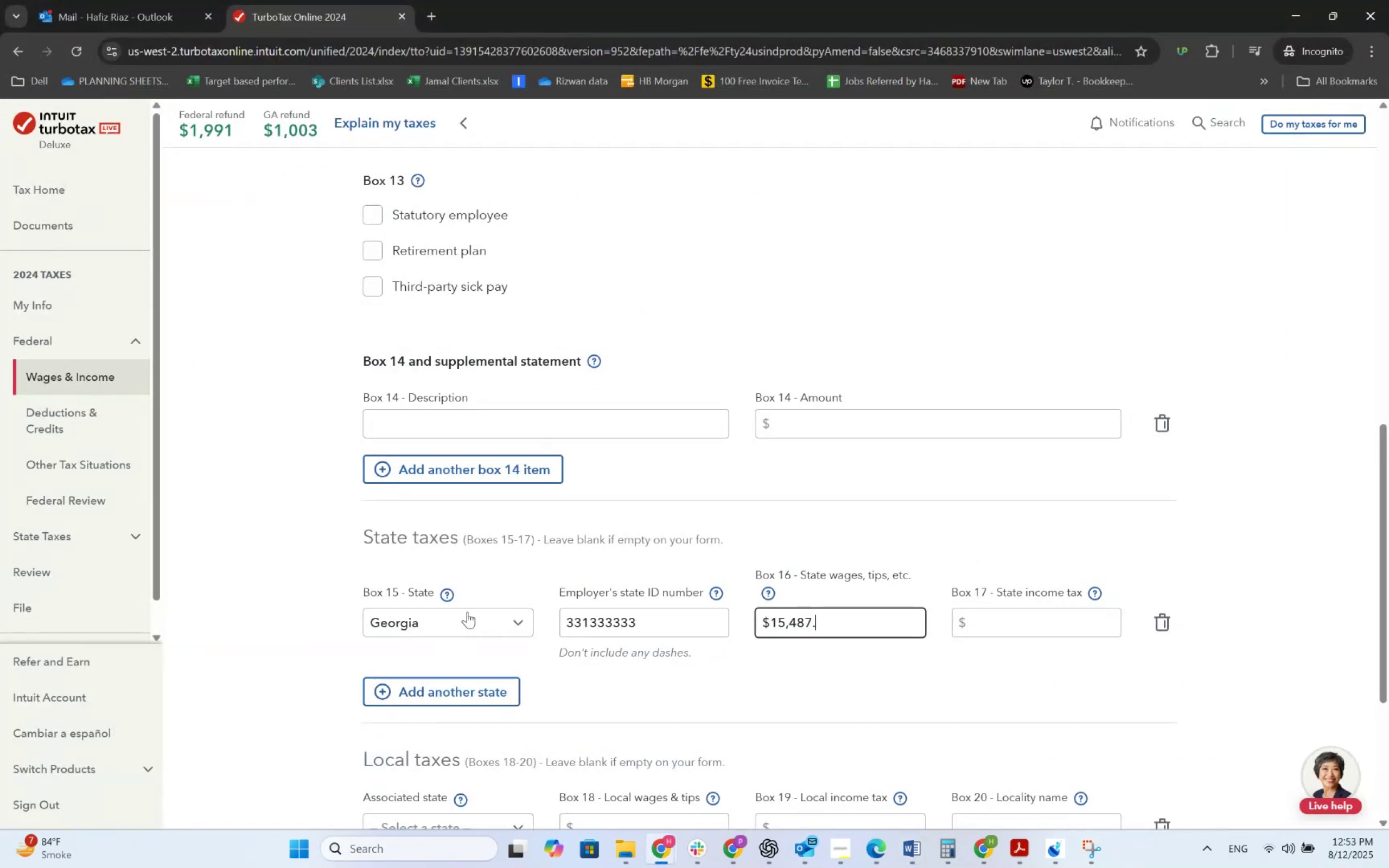 
key(Numpad9)
 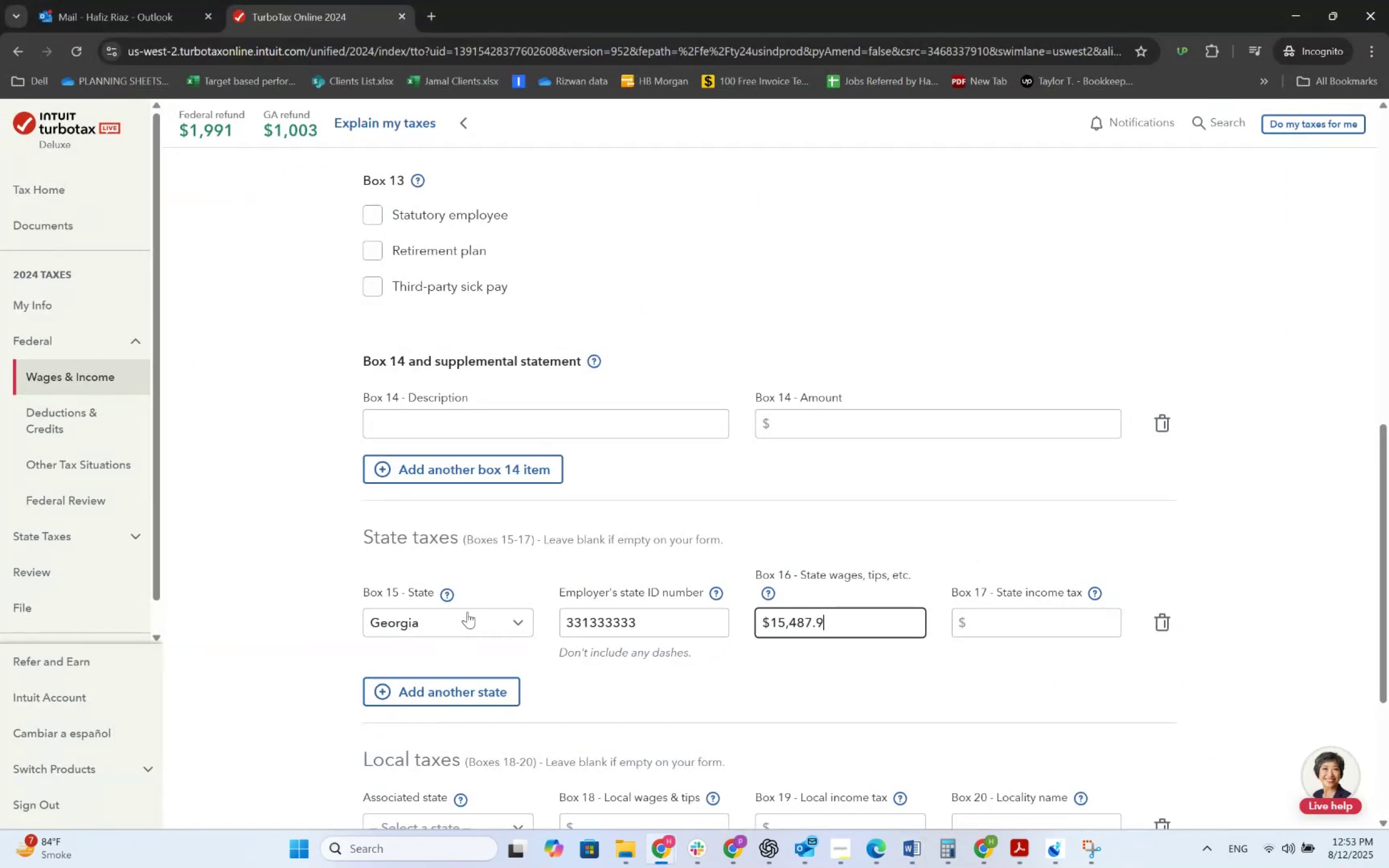 
key(Numpad7)
 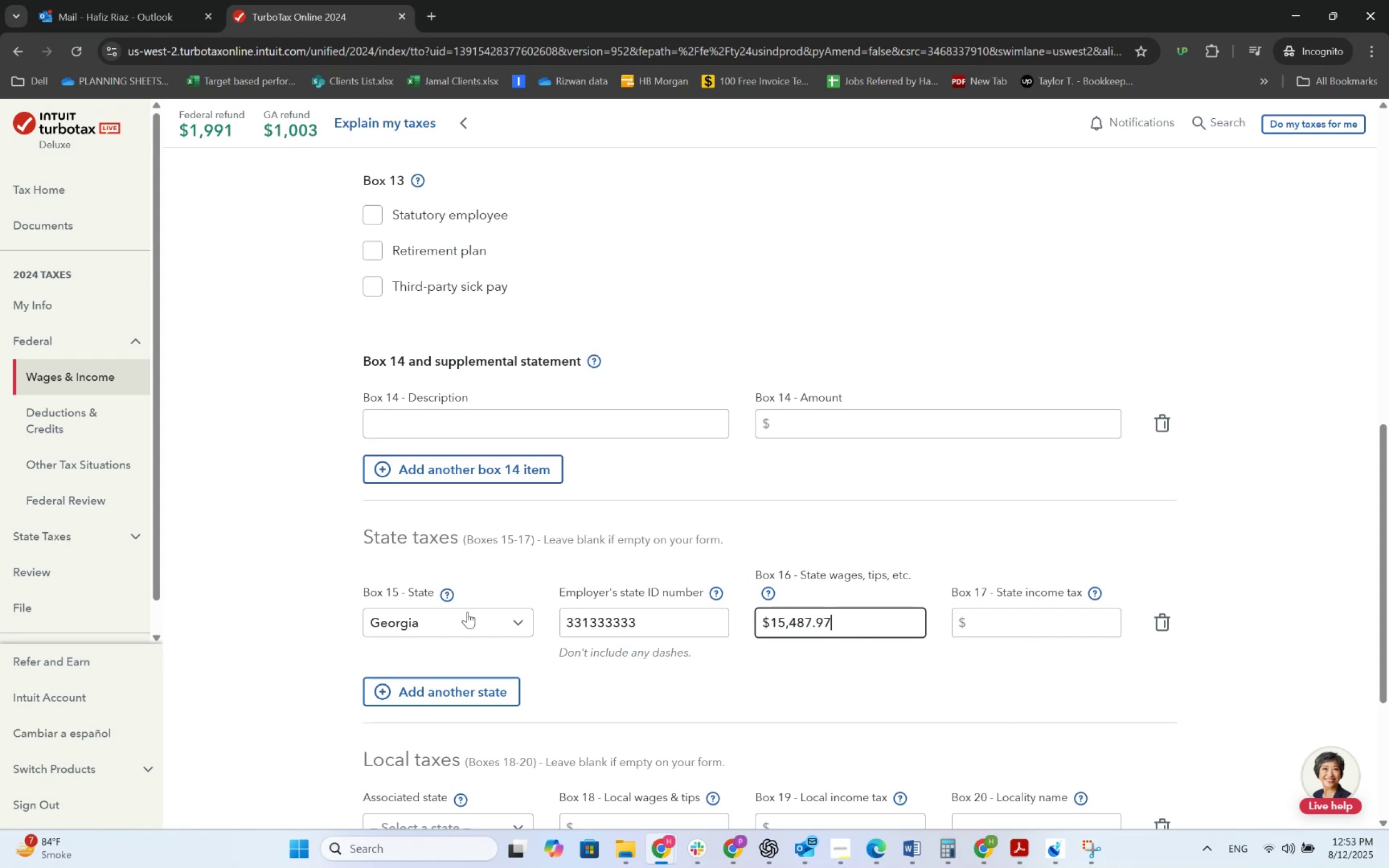 
key(Tab)
 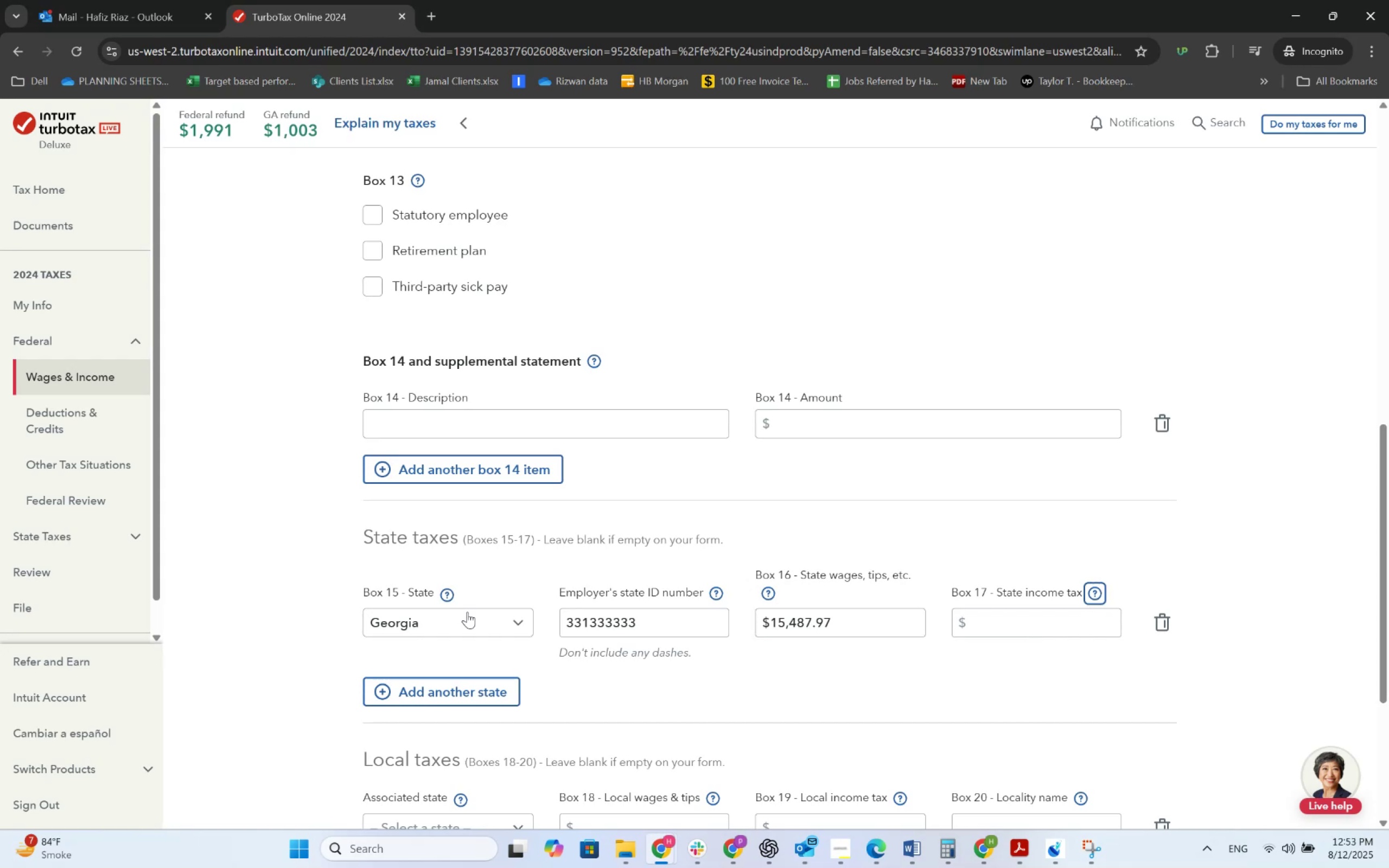 
key(Tab)
 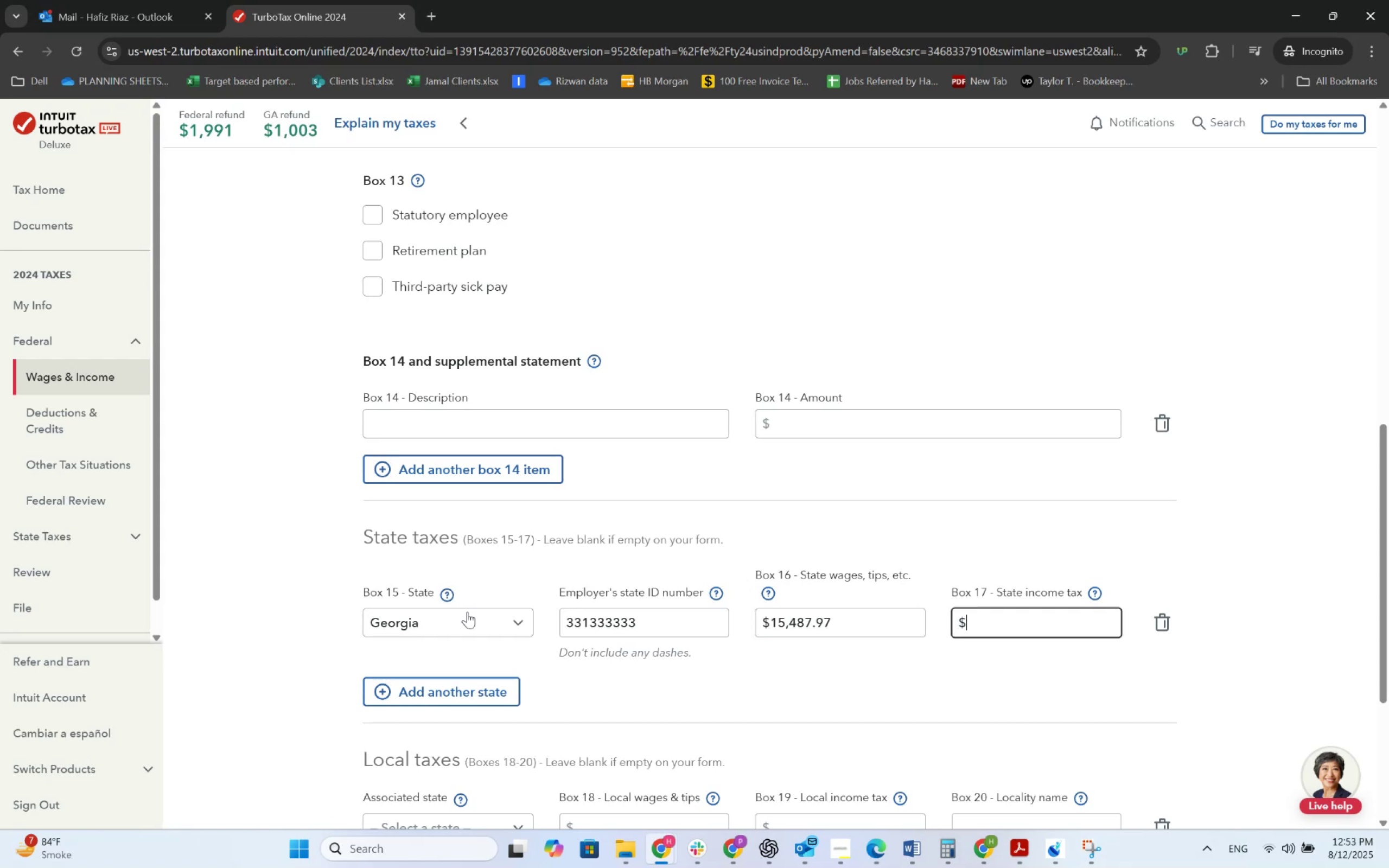 
key(Alt+AltLeft)
 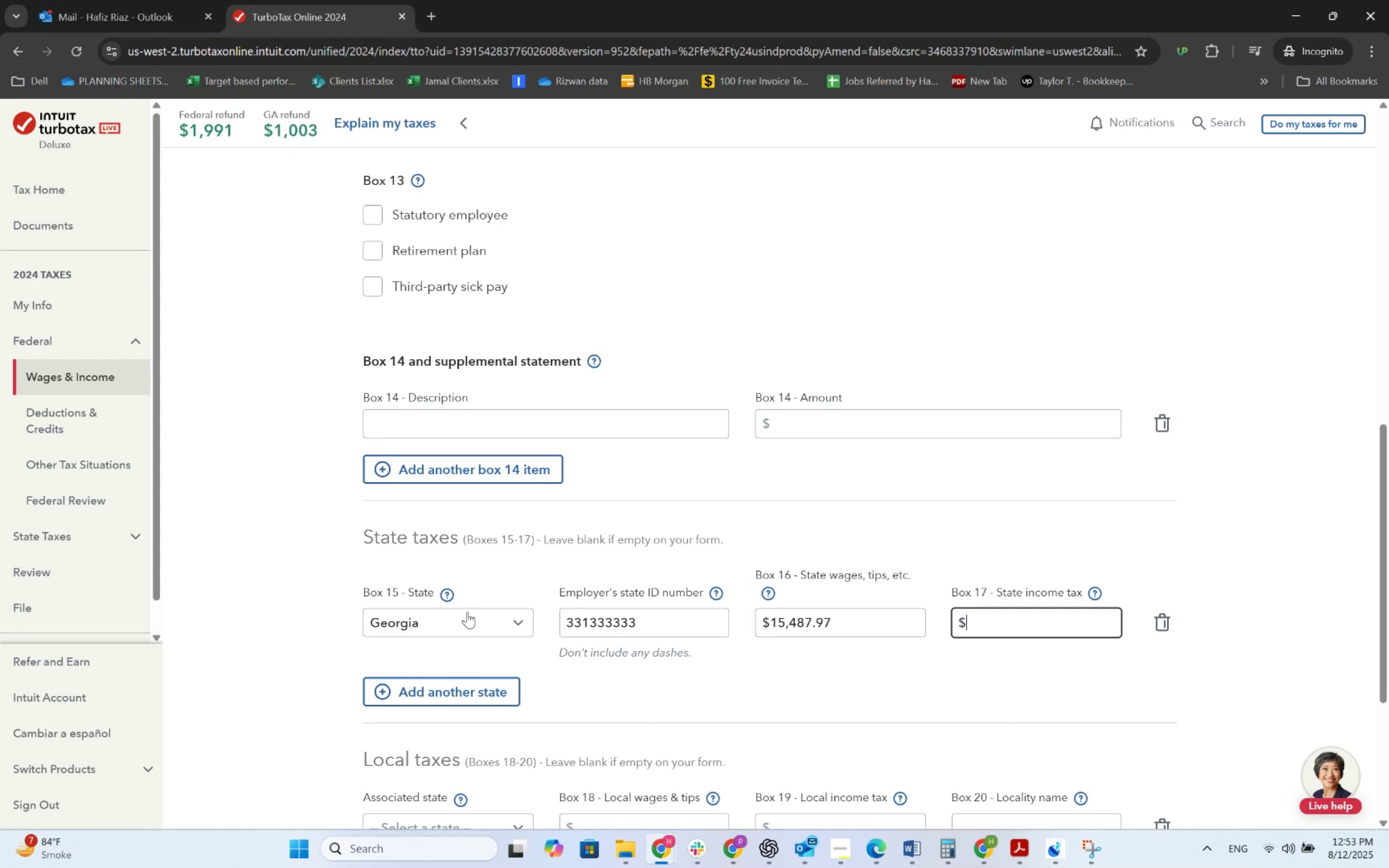 
key(Alt+Tab)
 